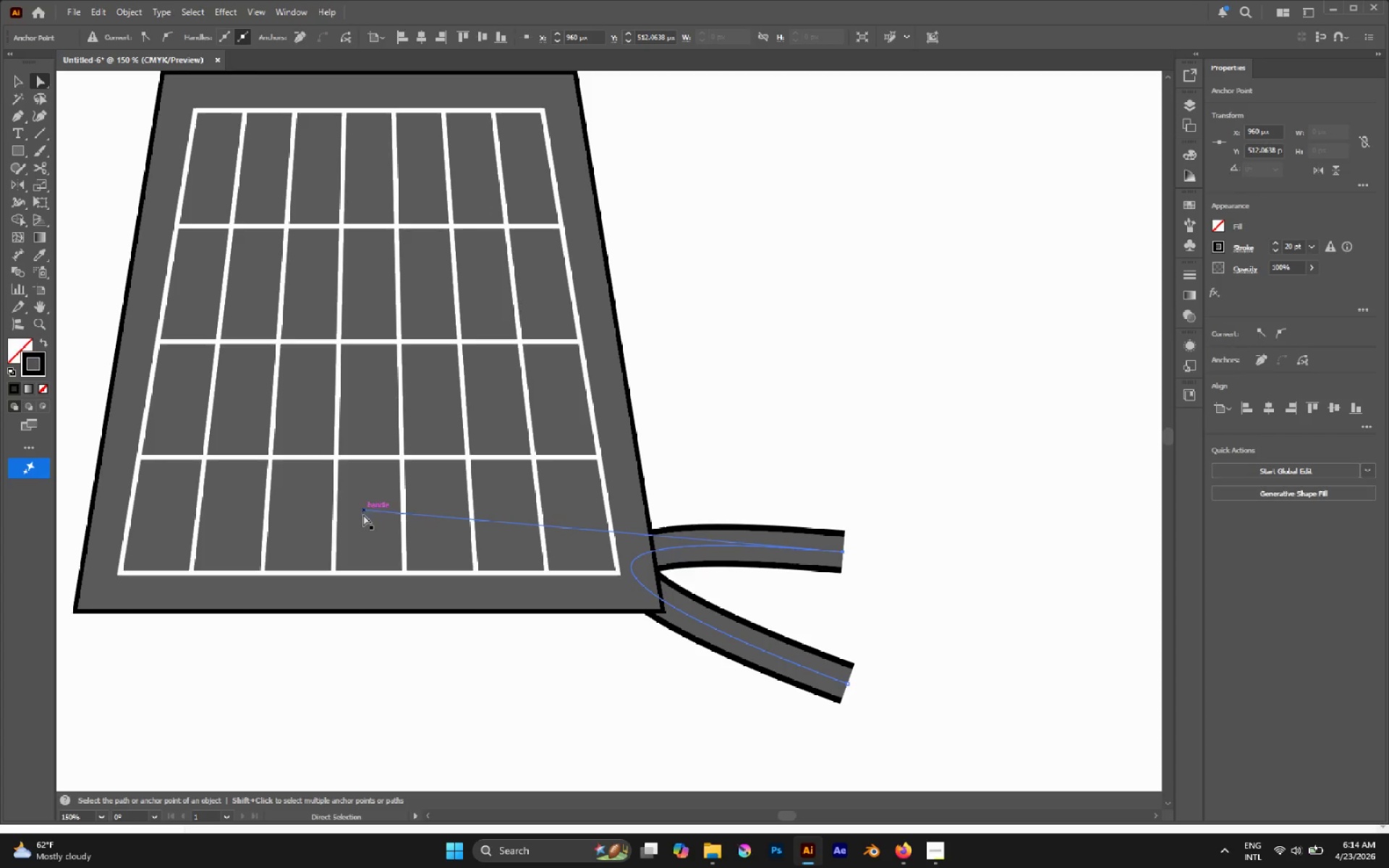 
key(Control+Z)
 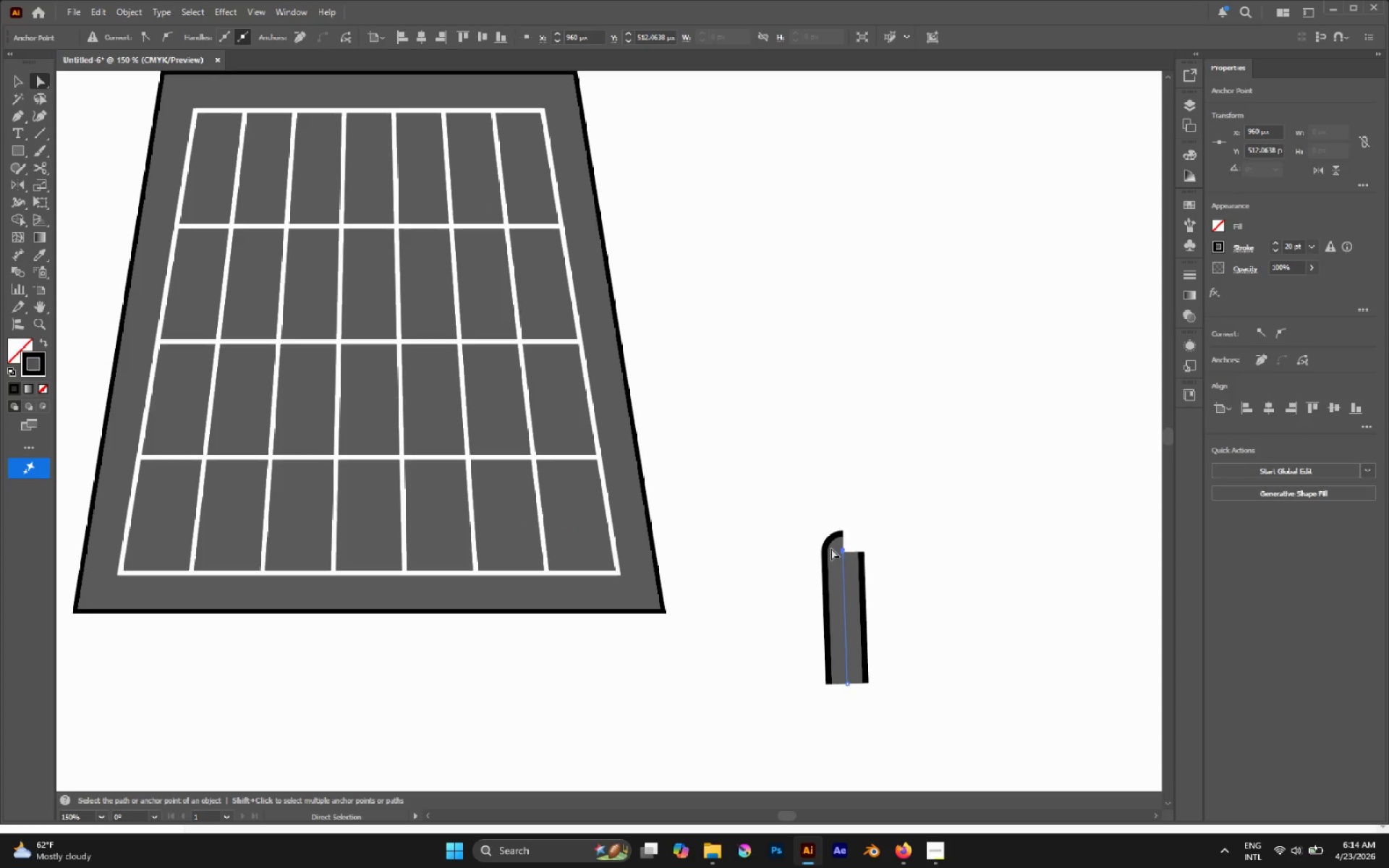 
left_click_drag(start_coordinate=[840, 551], to_coordinate=[840, 591])
 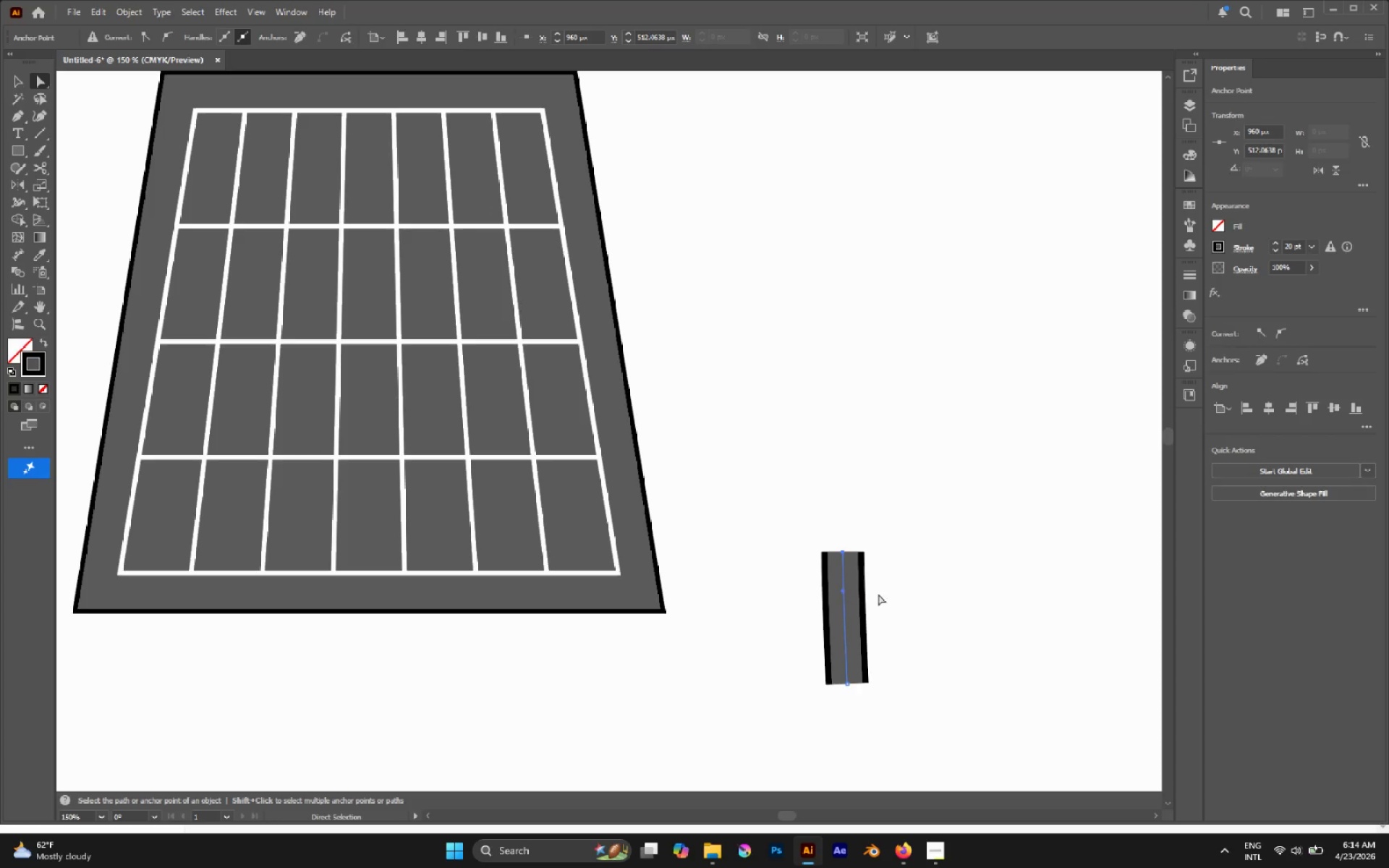 
left_click([886, 594])
 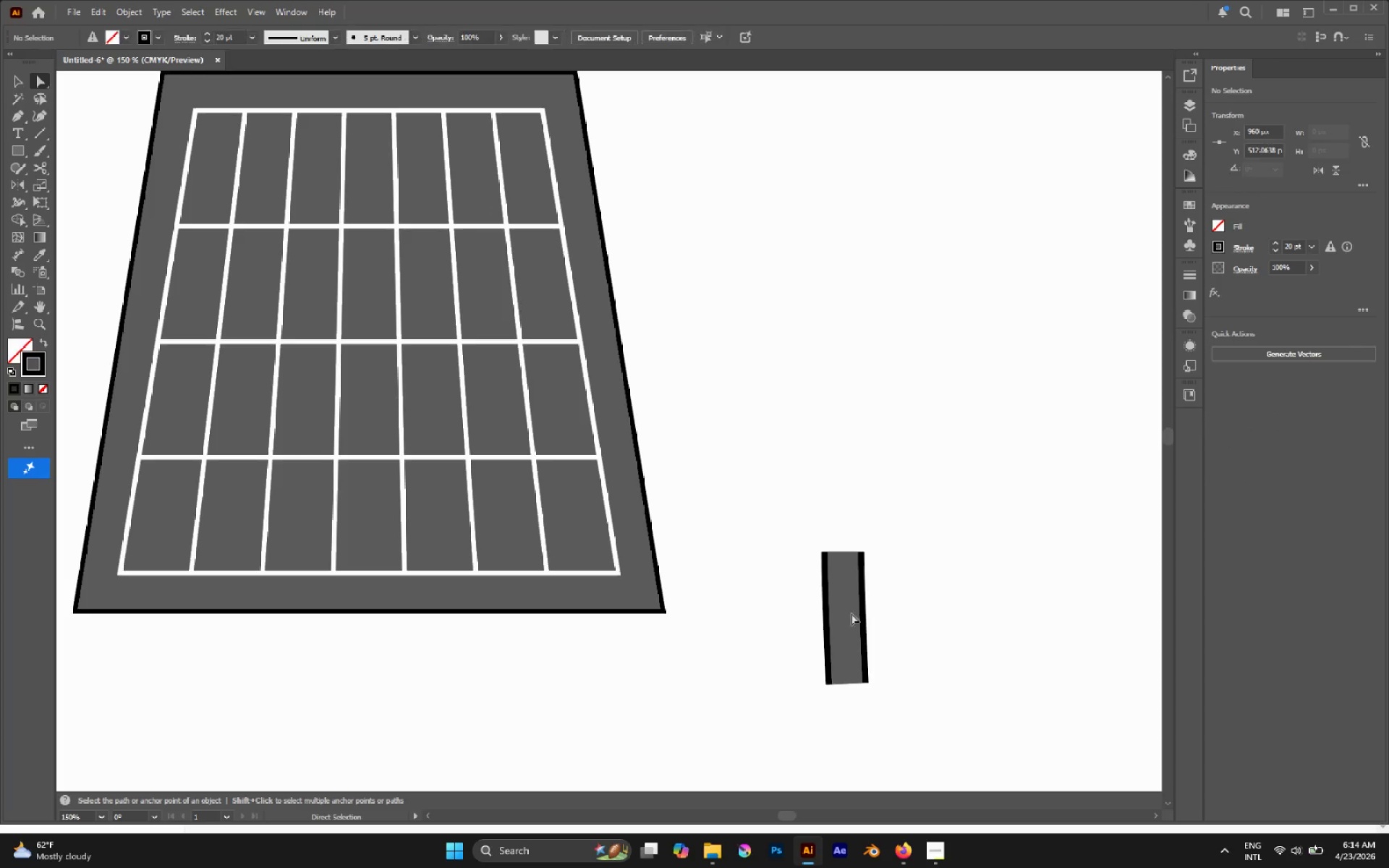 
left_click_drag(start_coordinate=[846, 618], to_coordinate=[511, 626])
 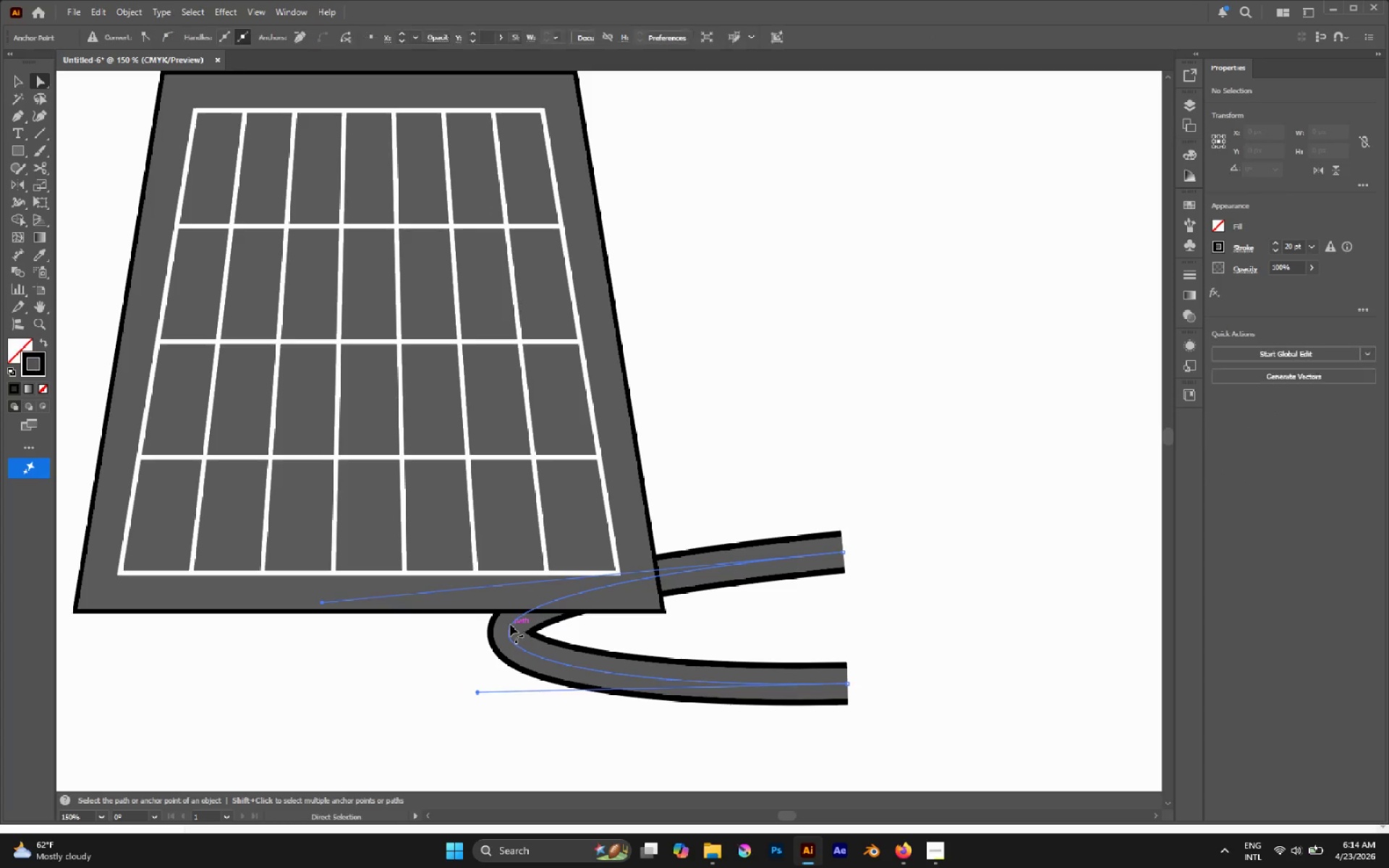 
key(Control+Z)
 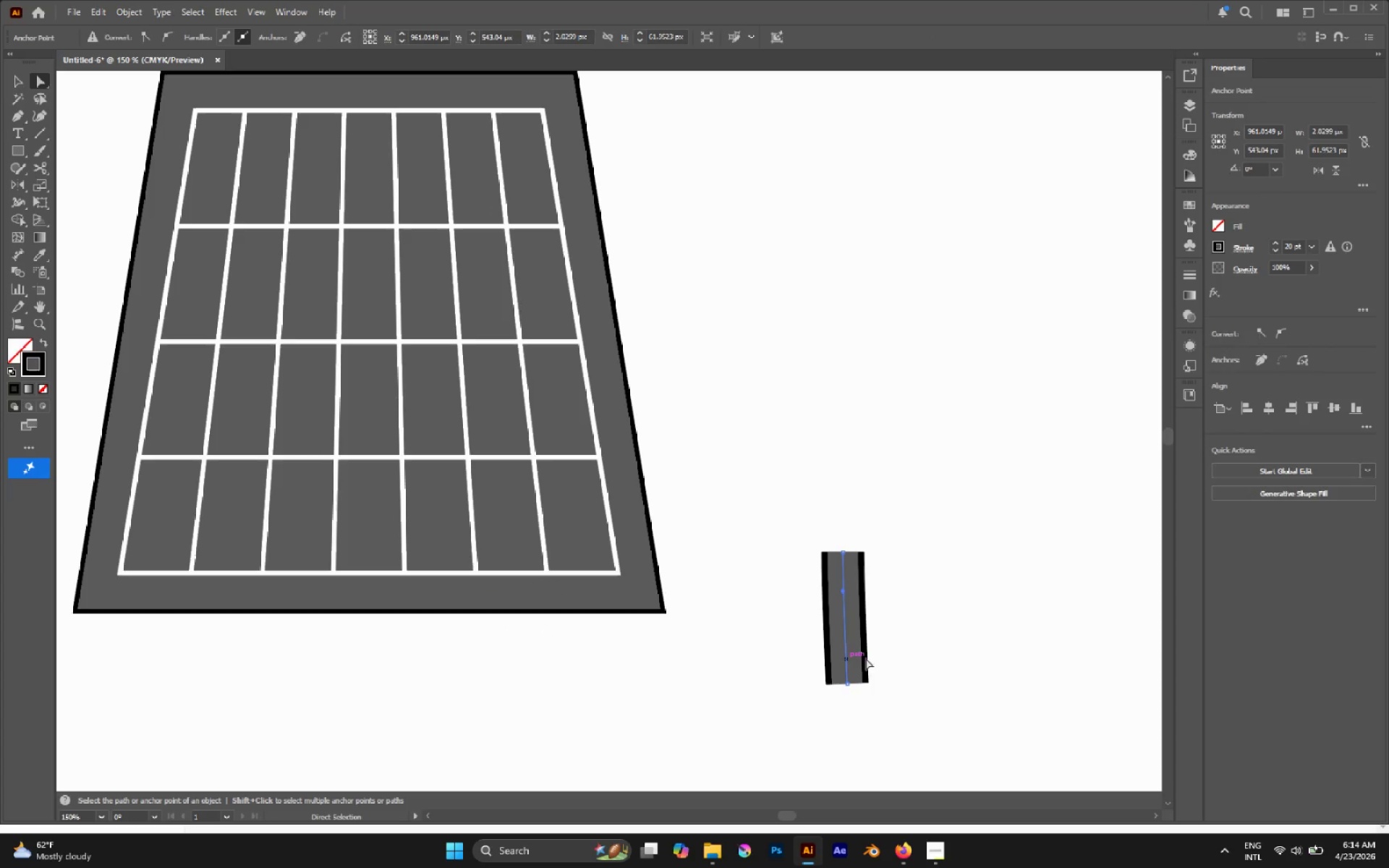 
hold_key(key=AltLeft, duration=0.69)
left_click_drag(start_coordinate=[944, 509], to_coordinate=[781, 731])
 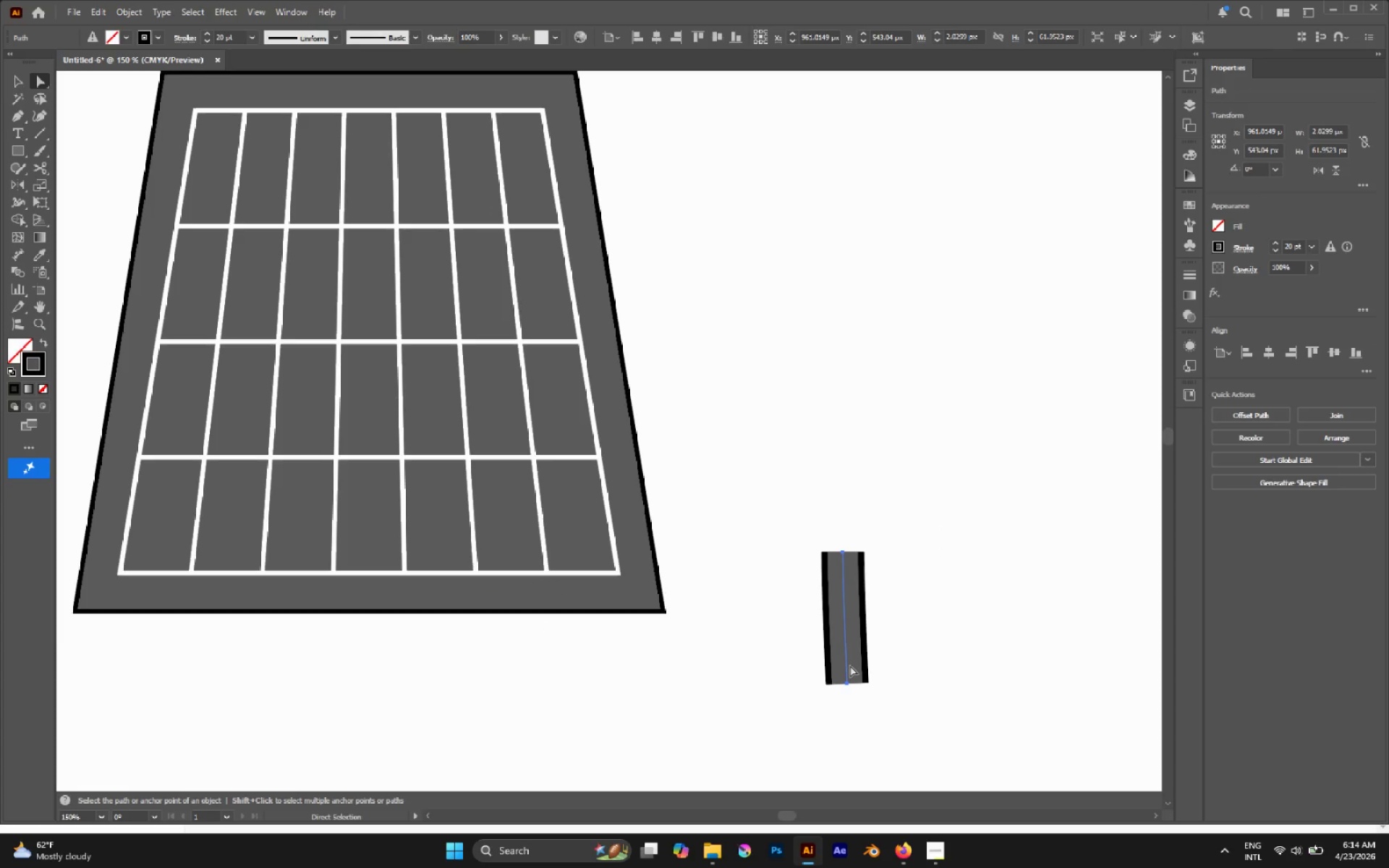 
left_click_drag(start_coordinate=[850, 662], to_coordinate=[649, 681])
 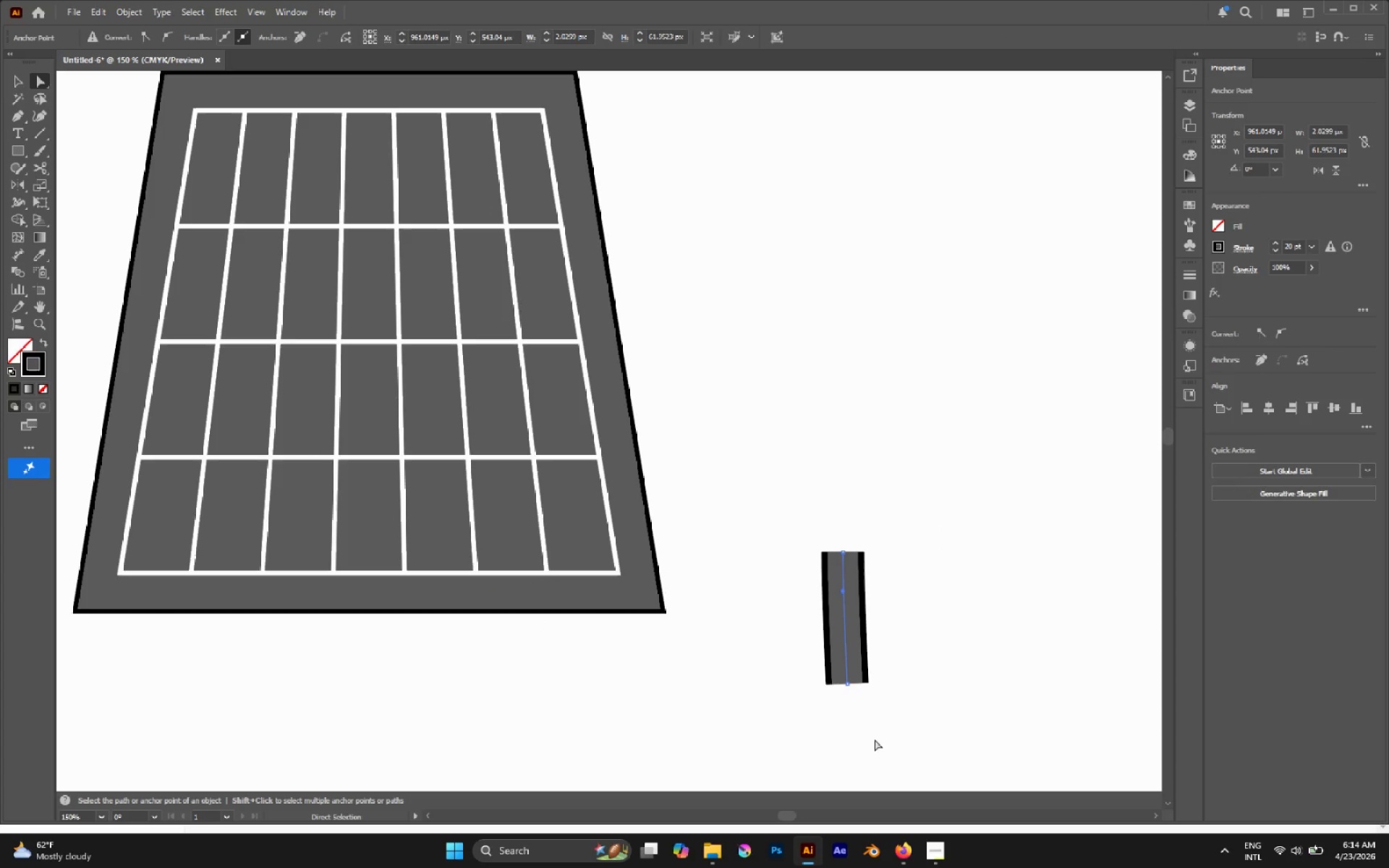 
hold_key(key=AltLeft, duration=0.59)
left_click_drag(start_coordinate=[927, 749], to_coordinate=[791, 455])
 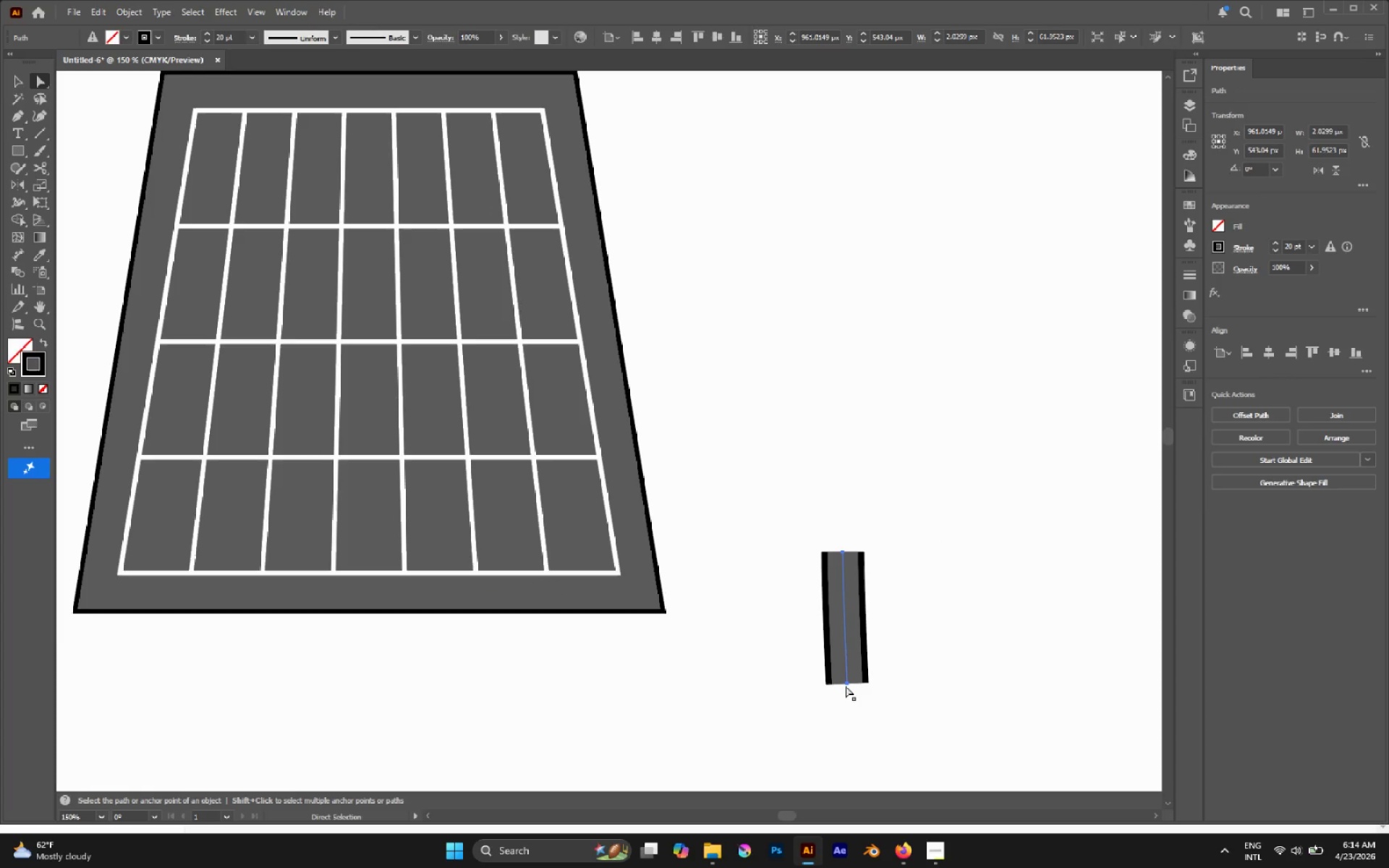 
left_click_drag(start_coordinate=[846, 684], to_coordinate=[369, 689])
 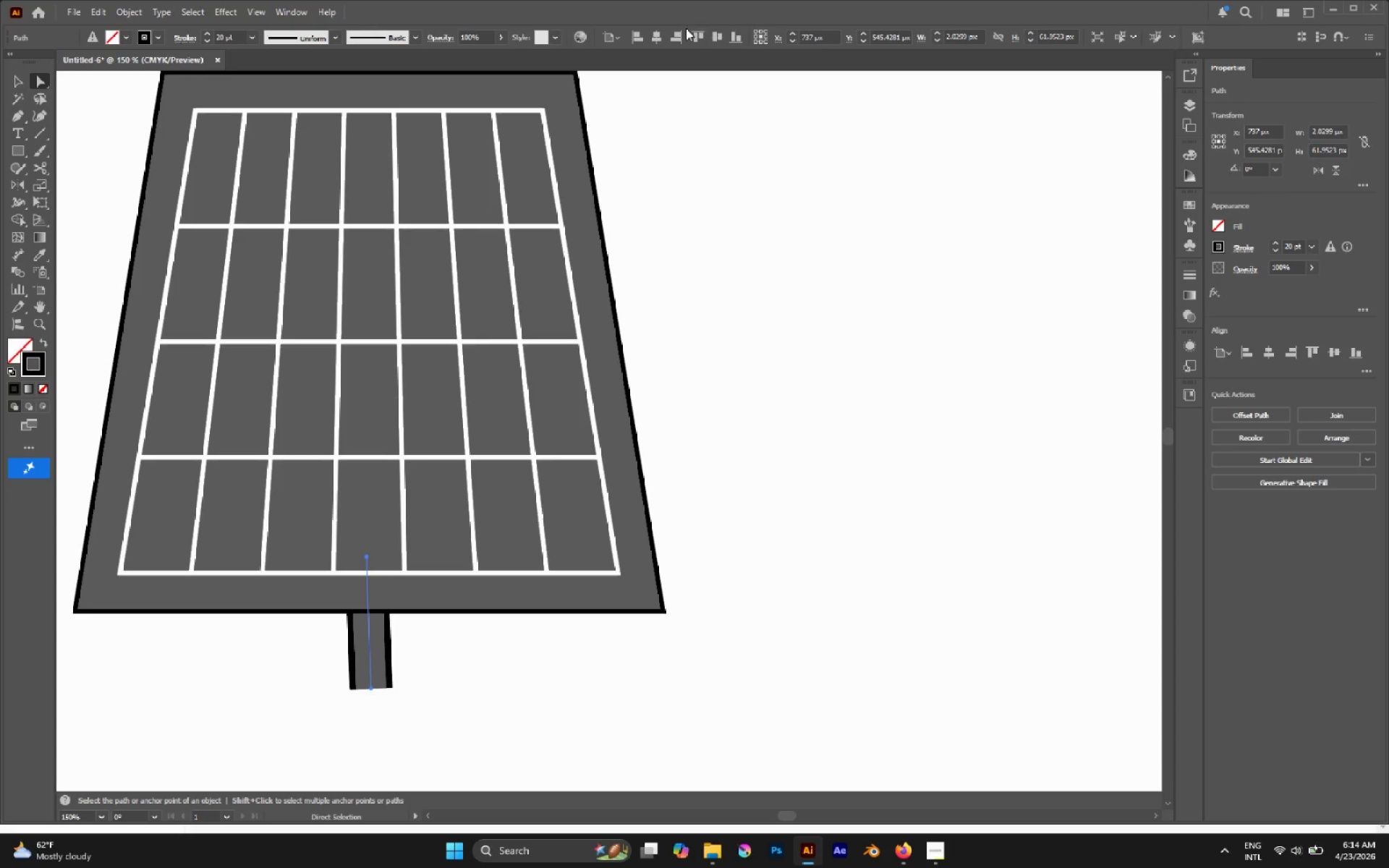 
left_click([679, 33])
 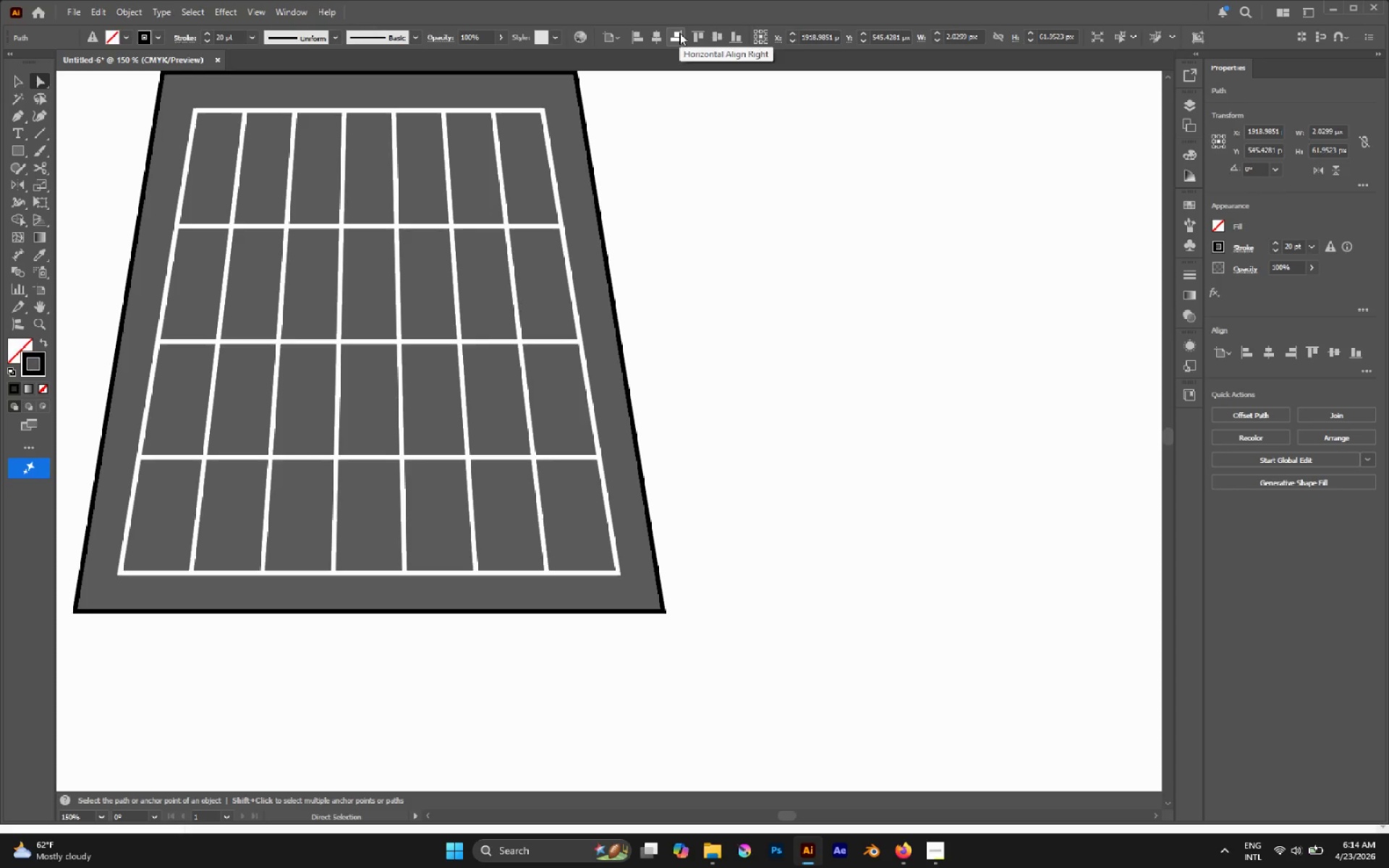 
key(Control+Z)
 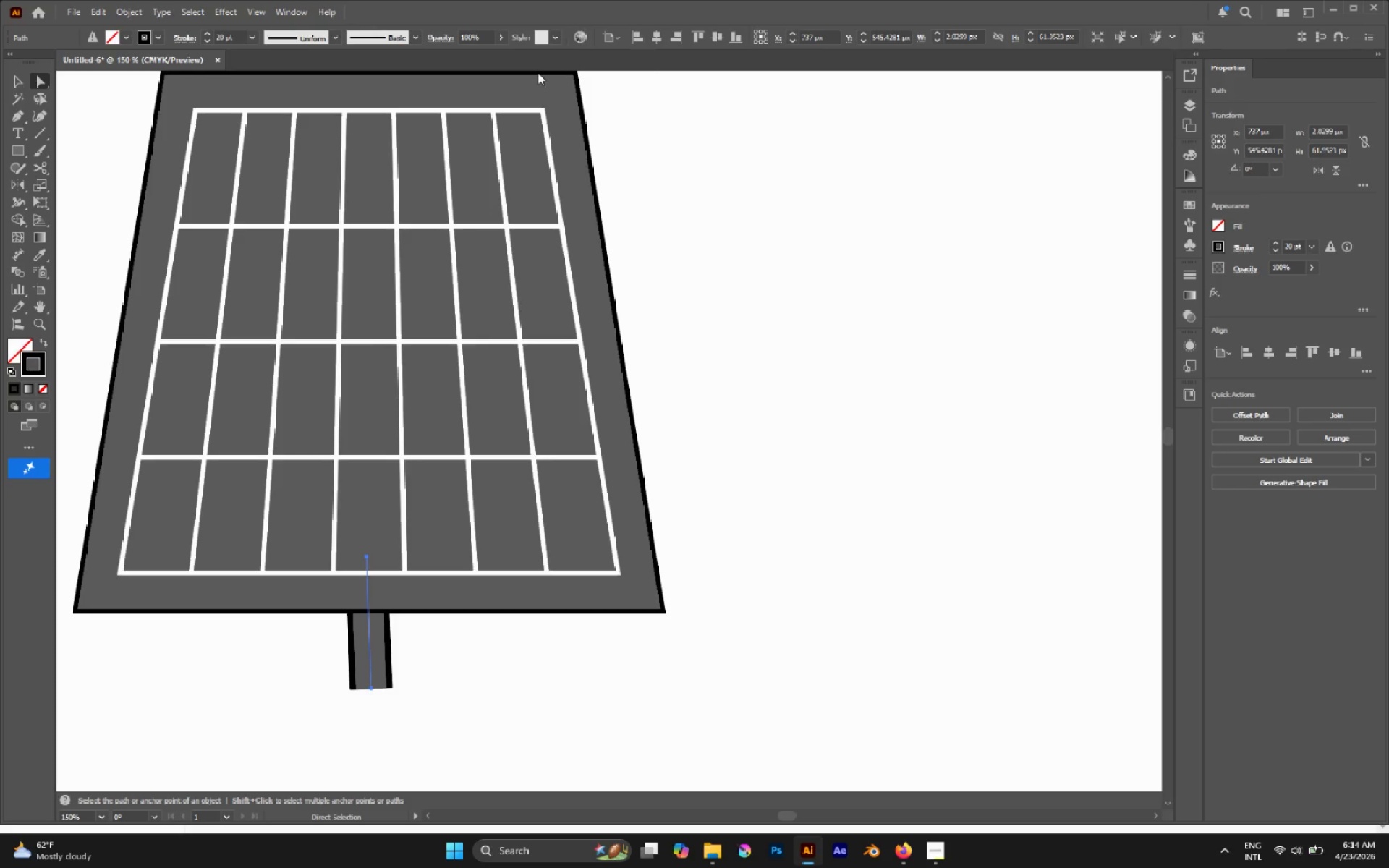 
hold_key(key=AltLeft, duration=0.34)
scroll: coordinate [406, 549], scroll_direction: down, amount: 2.0
 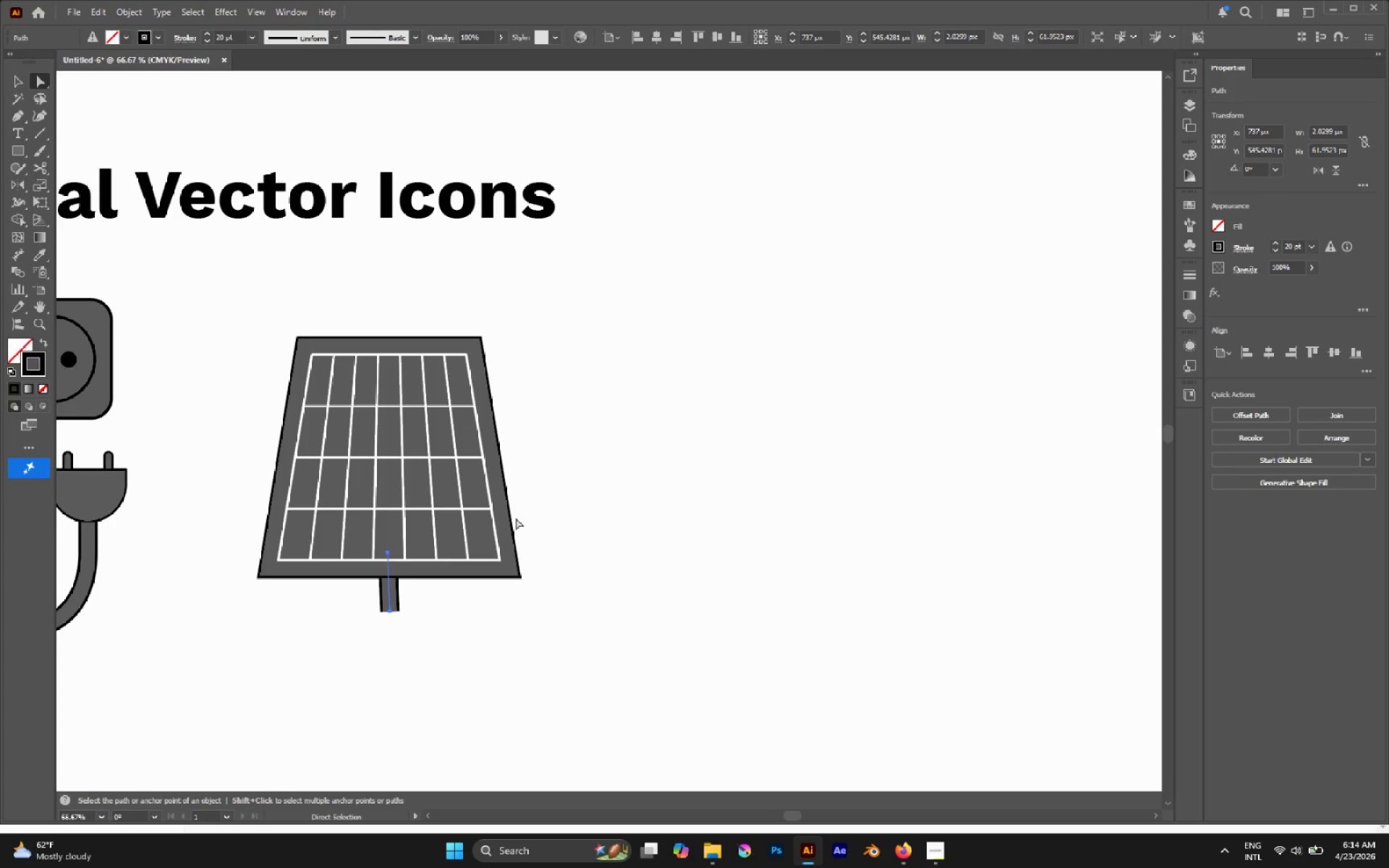 
key(V)
 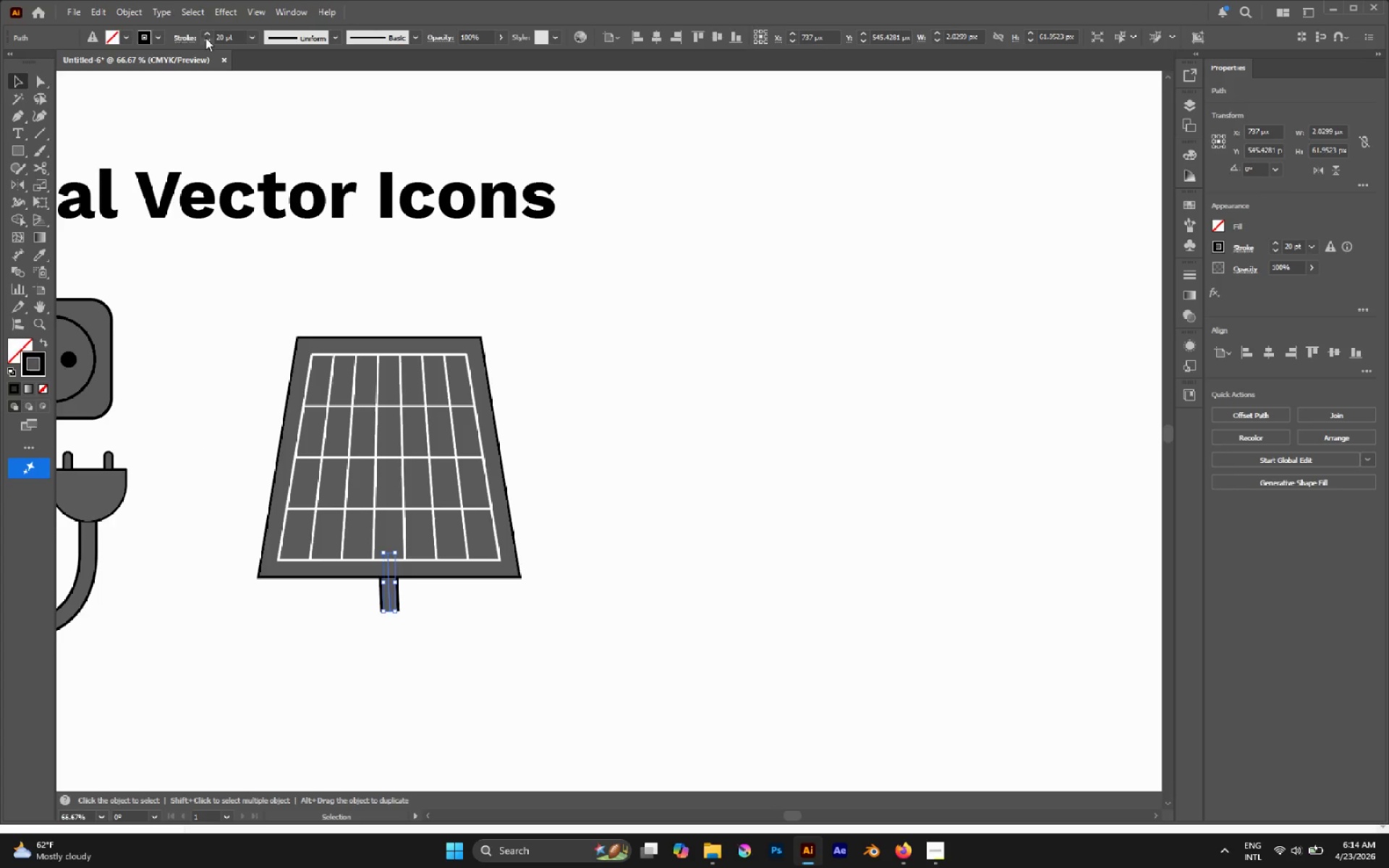 
left_click([210, 38])
 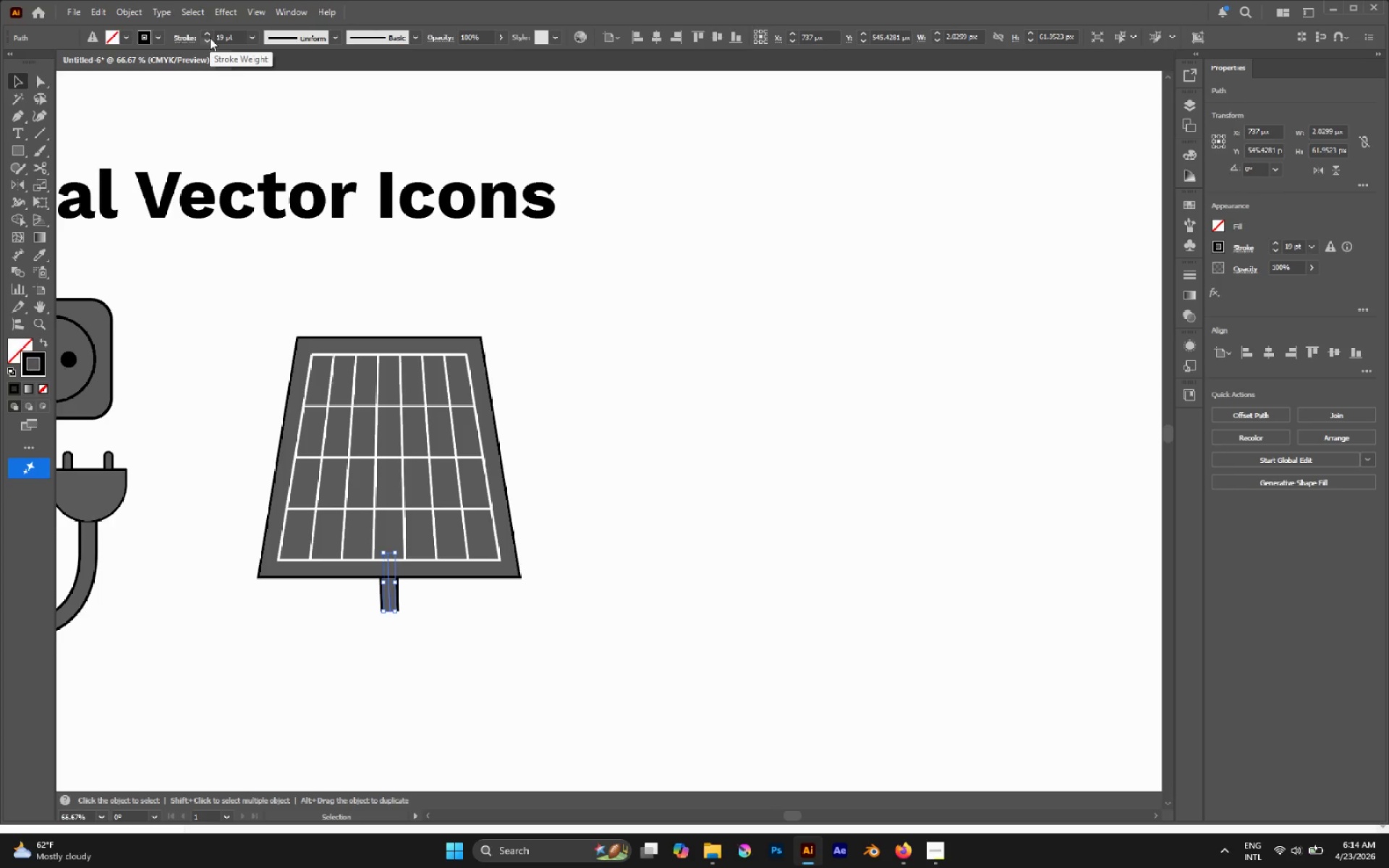 
key(Control+Z)
 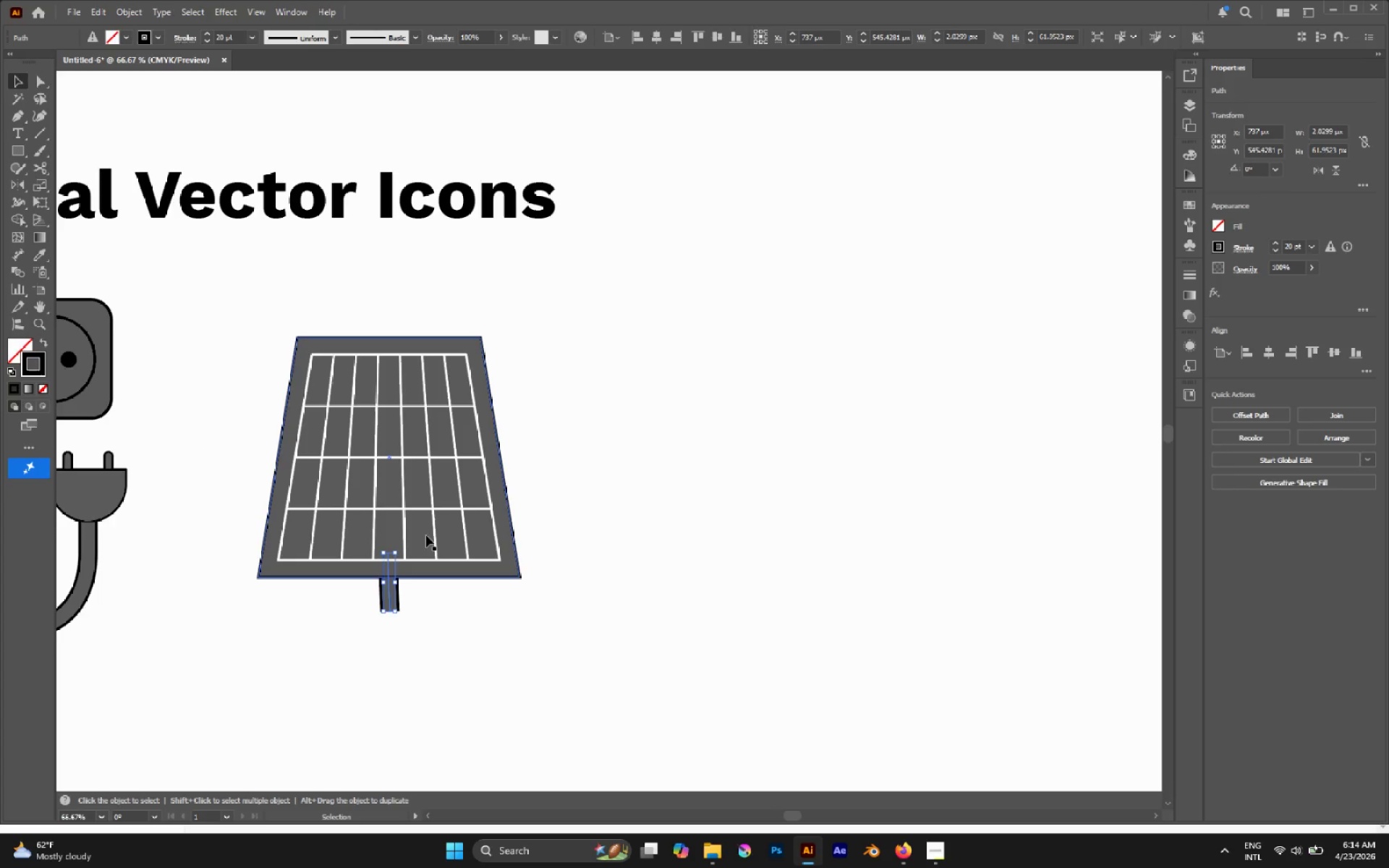 
hold_key(key=AltLeft, duration=2.02)
hold_key(key=ShiftLeft, duration=1.88)
left_click_drag(start_coordinate=[397, 550], to_coordinate=[404, 544])
 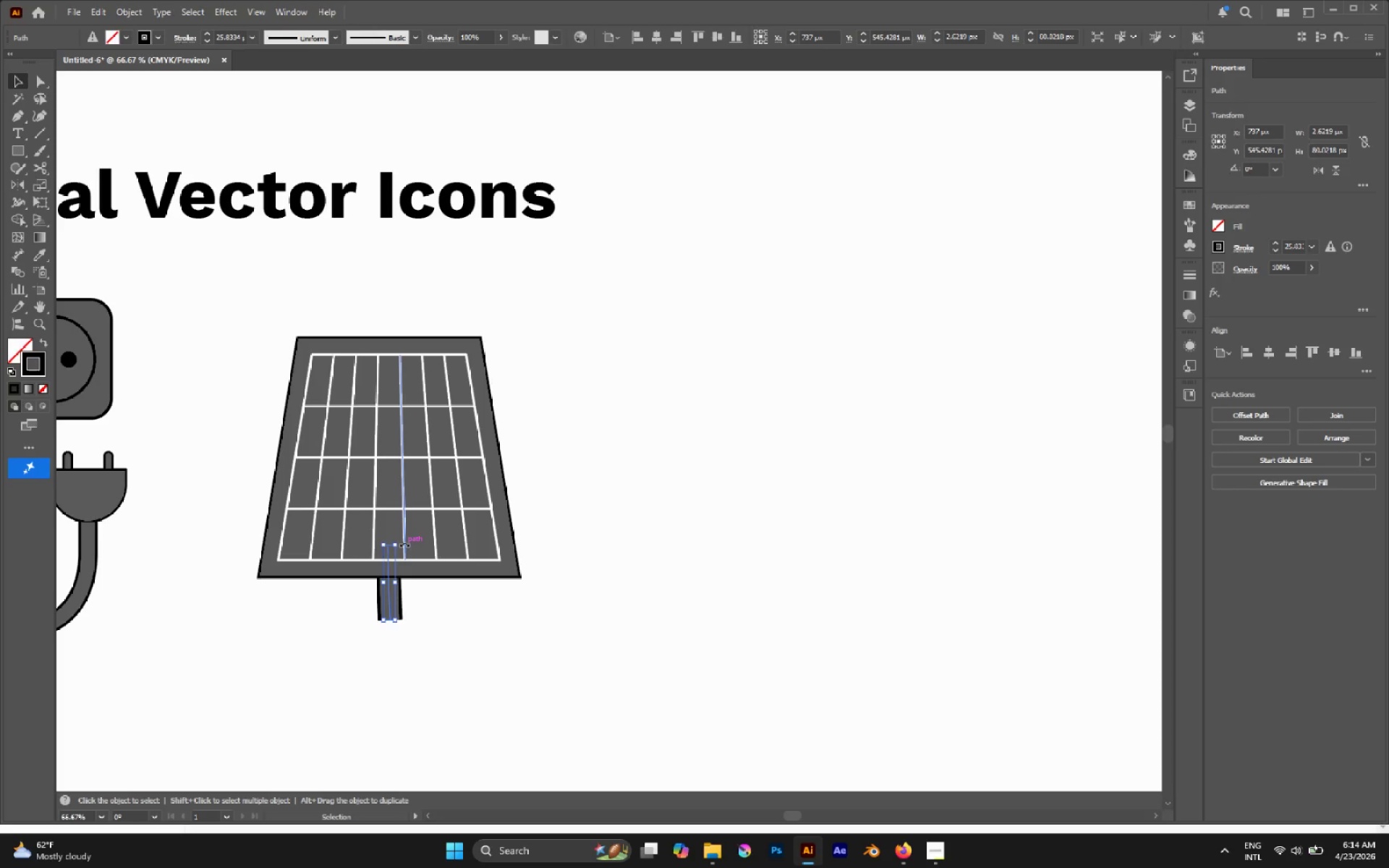 
key(Control+Z)
 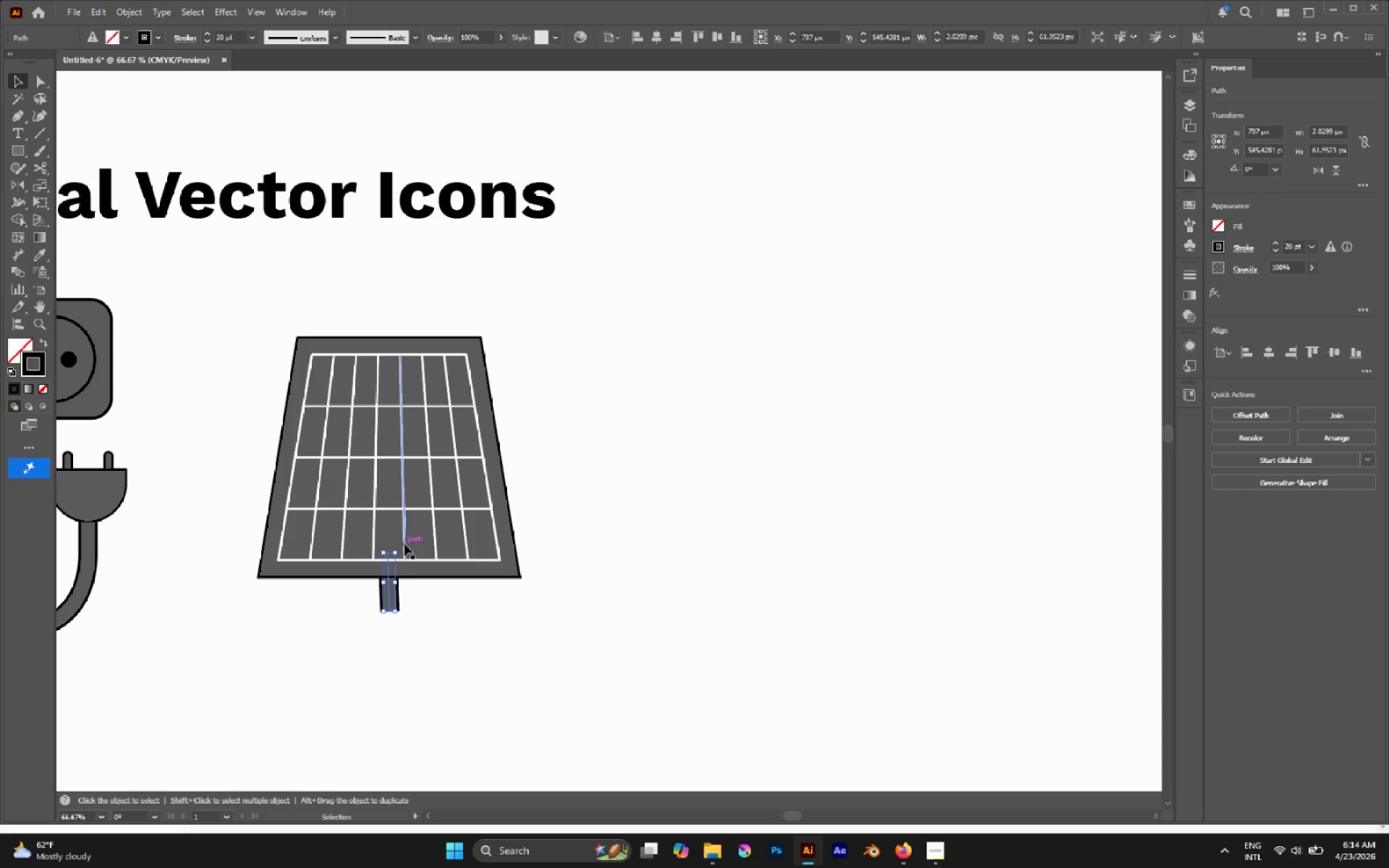 
left_click([703, 673])
 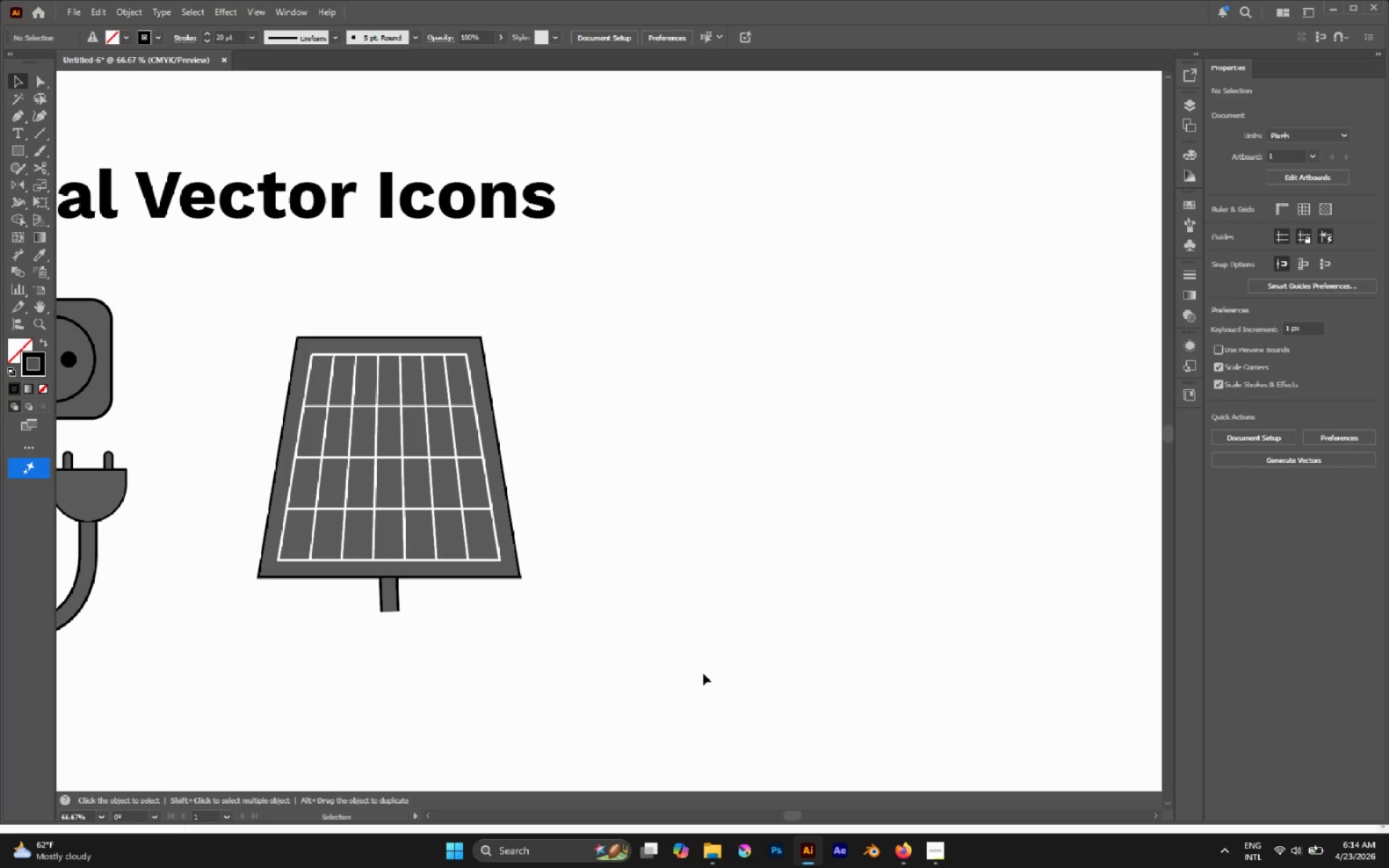 
key(M)
 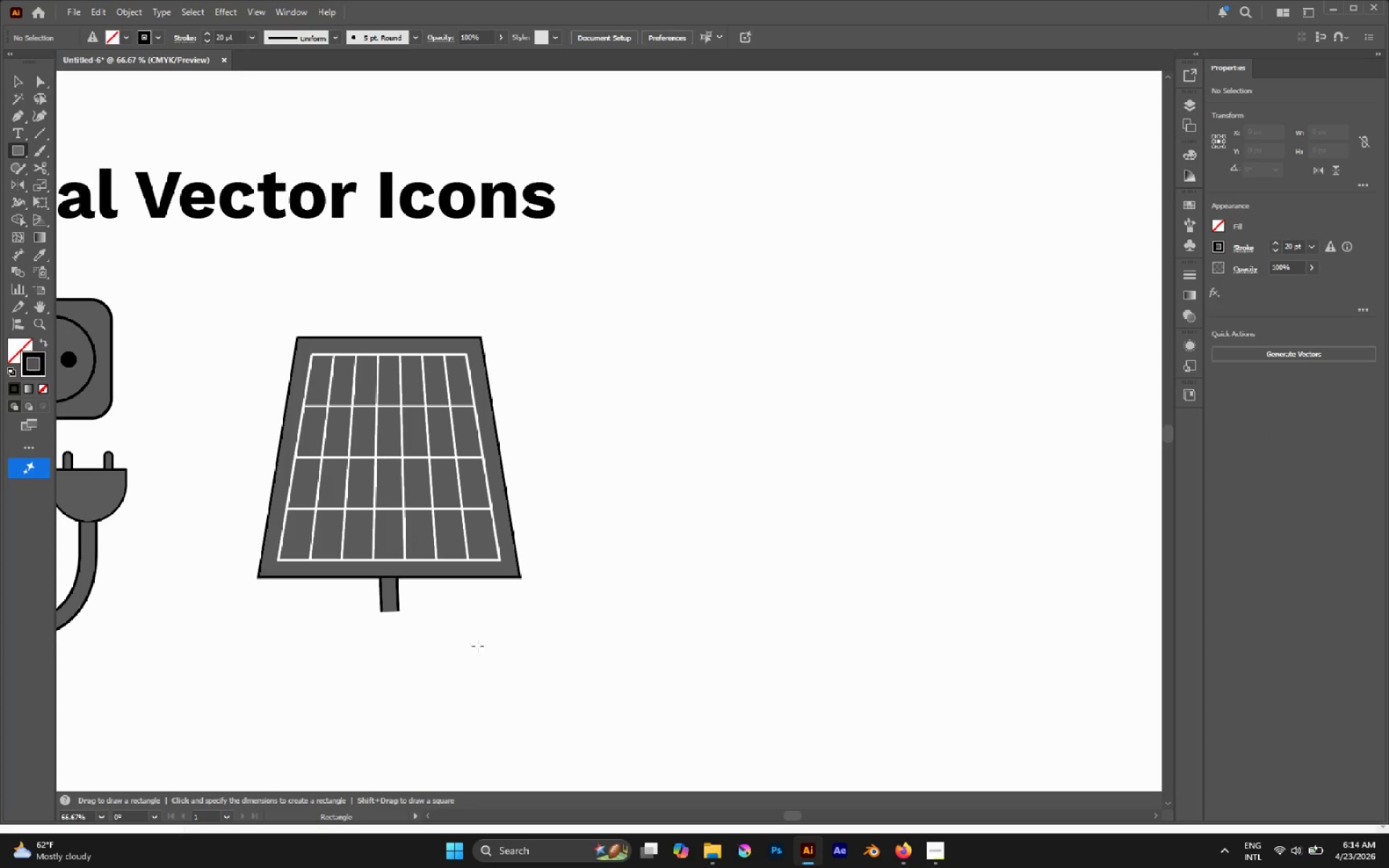 
hold_key(key=AltLeft, duration=0.39)
scroll: coordinate [408, 633], scroll_direction: up, amount: 3.0
 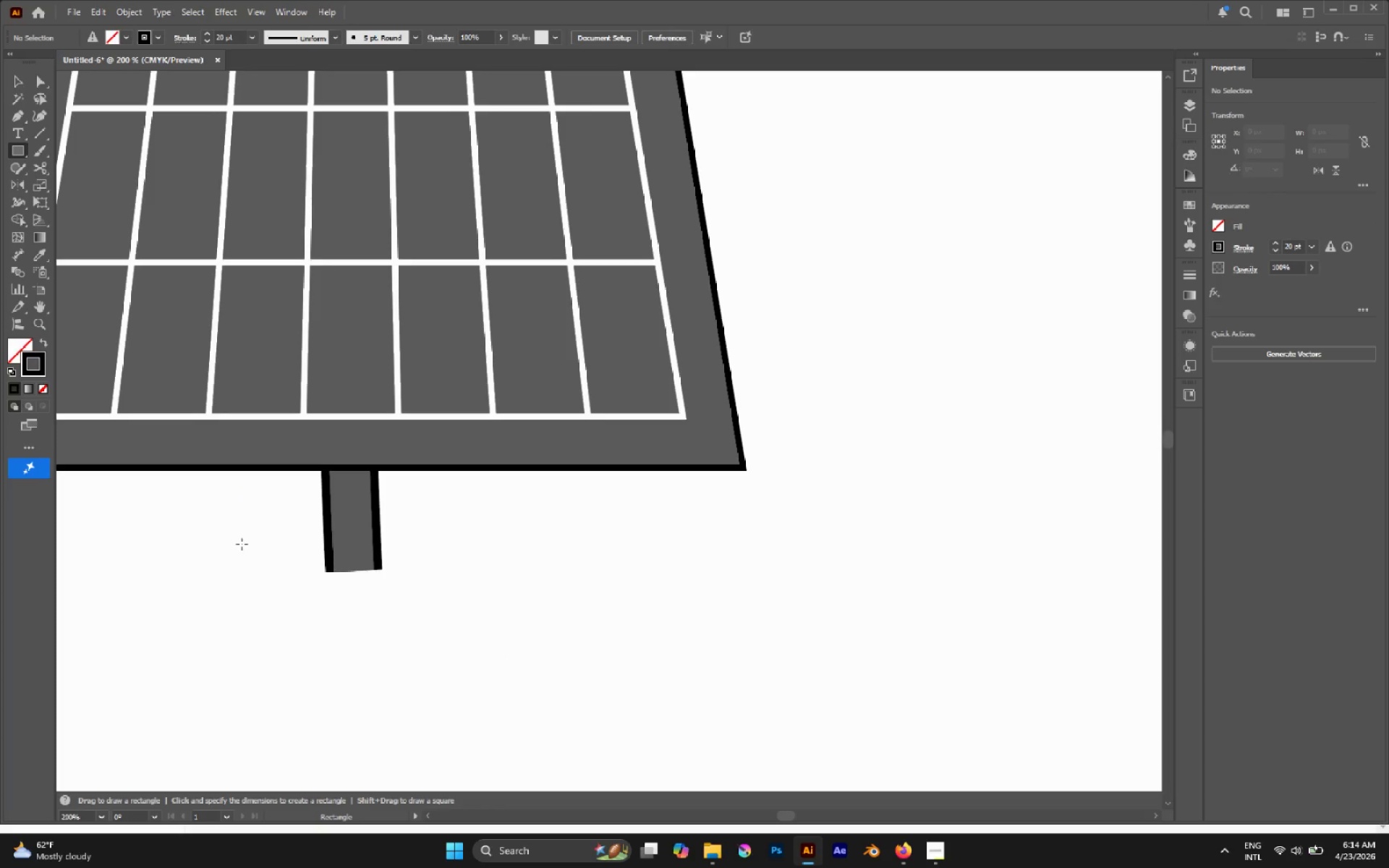 
left_click_drag(start_coordinate=[257, 553], to_coordinate=[433, 595])
 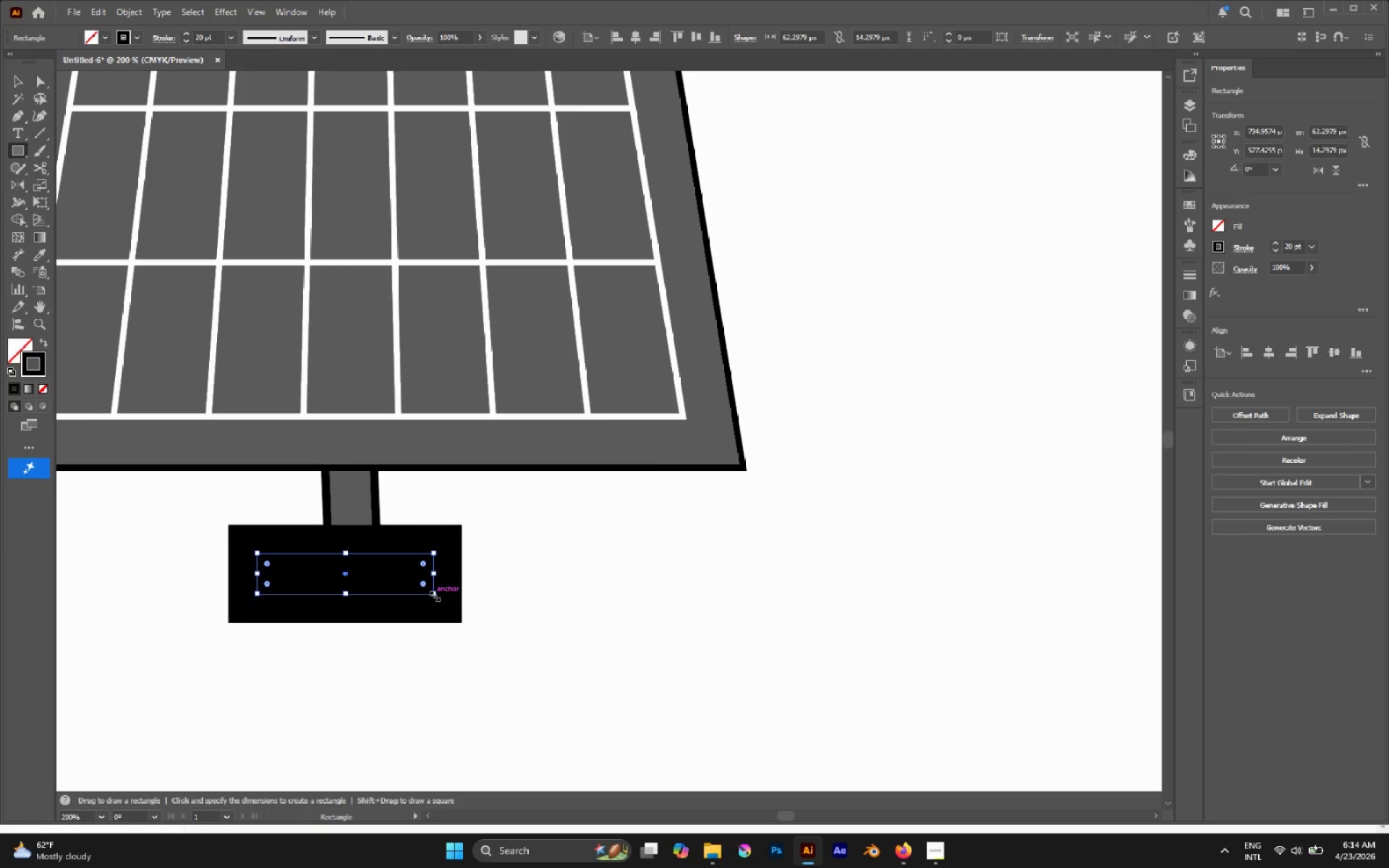 
key(A)
 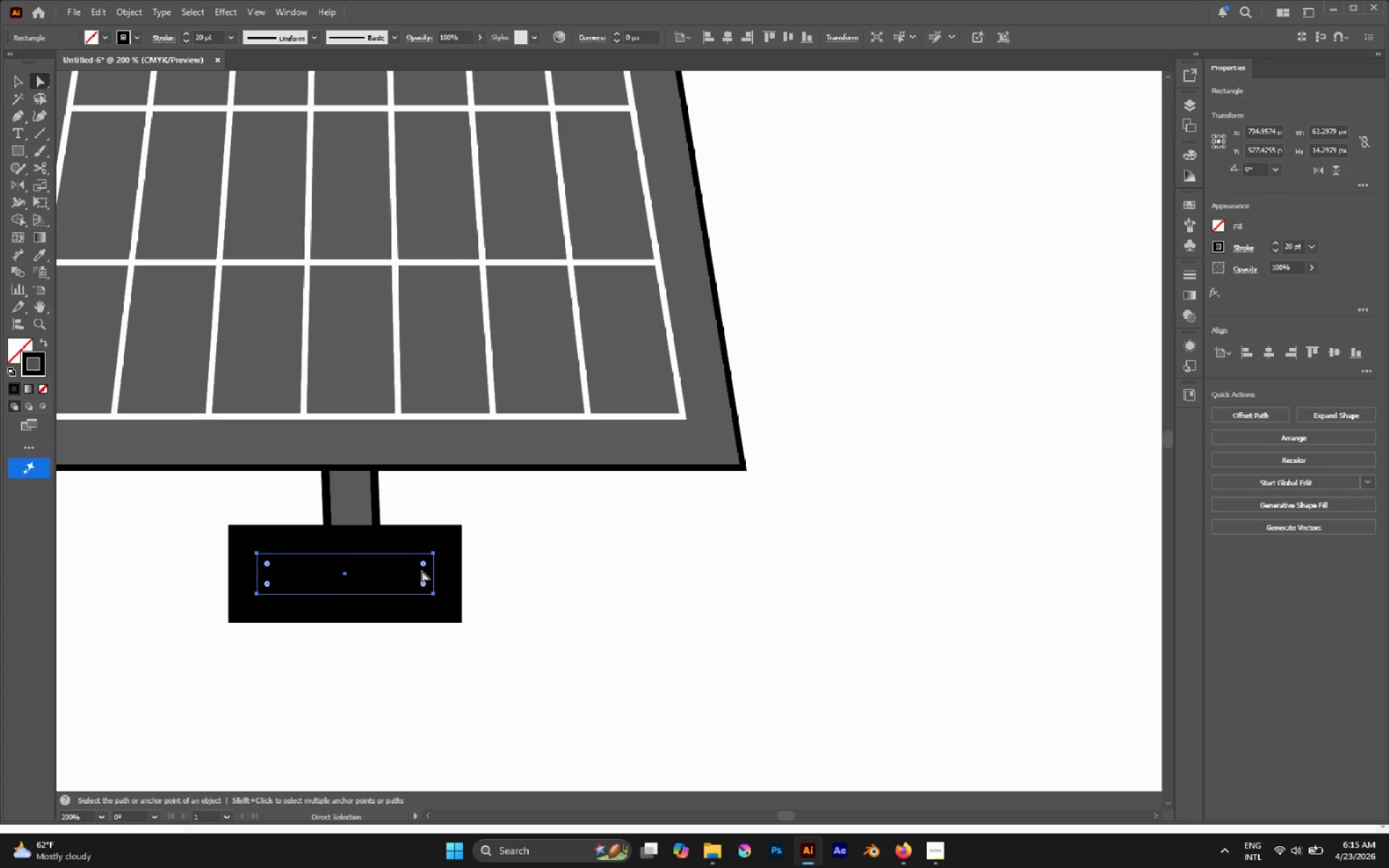 
left_click_drag(start_coordinate=[425, 567], to_coordinate=[413, 599])
 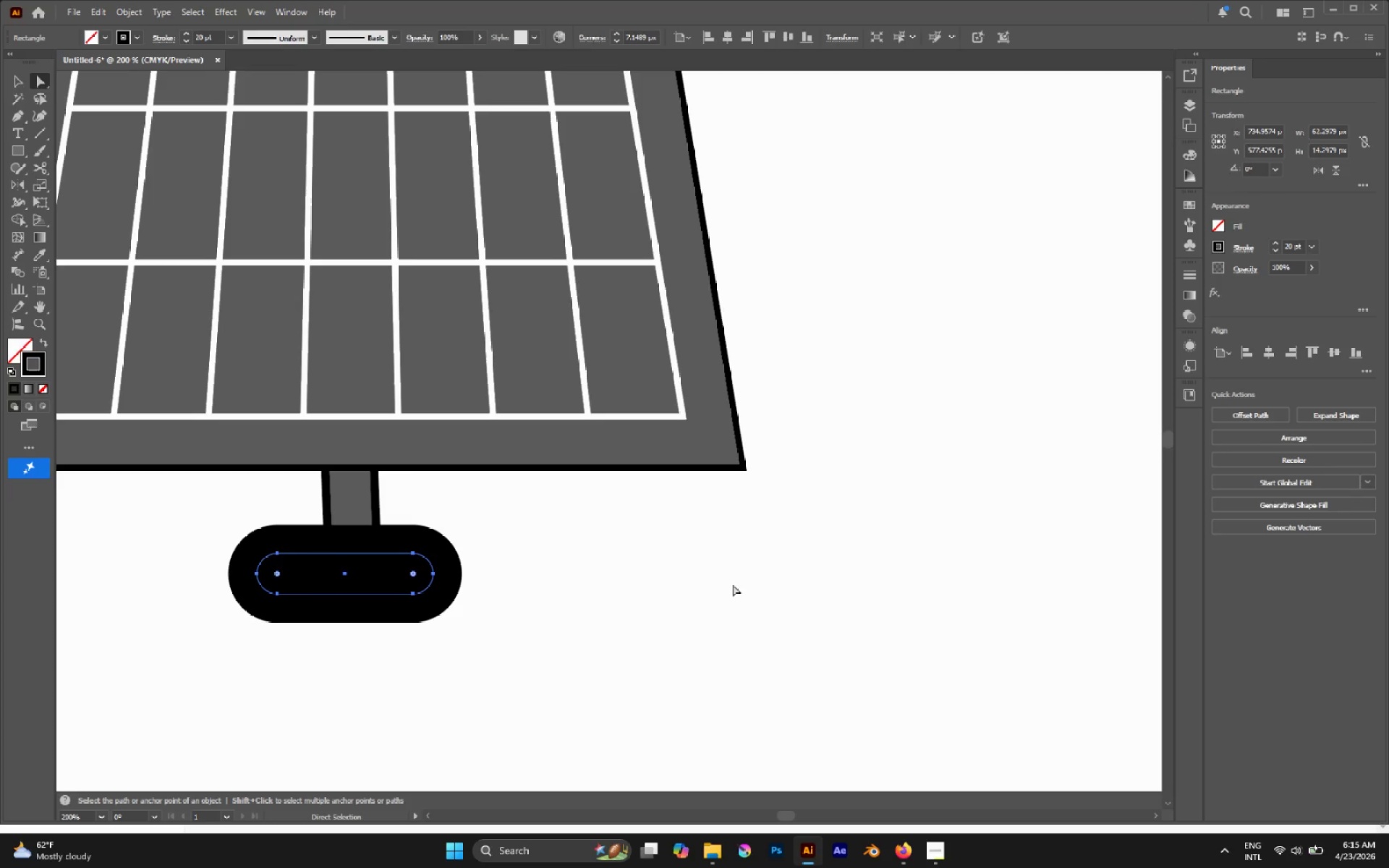 
key(I)
 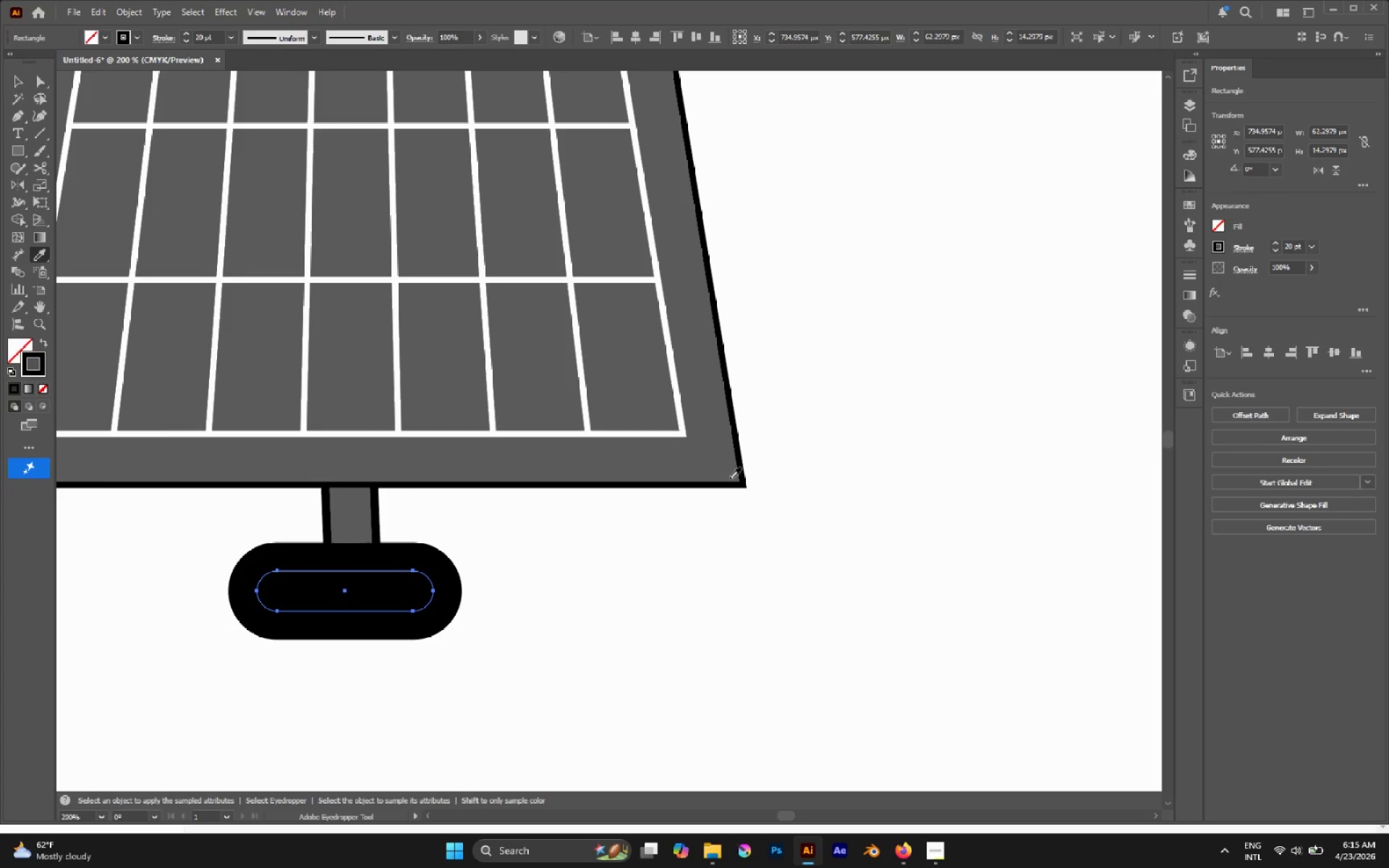 
scroll: coordinate [733, 584], scroll_direction: up, amount: 1.0
 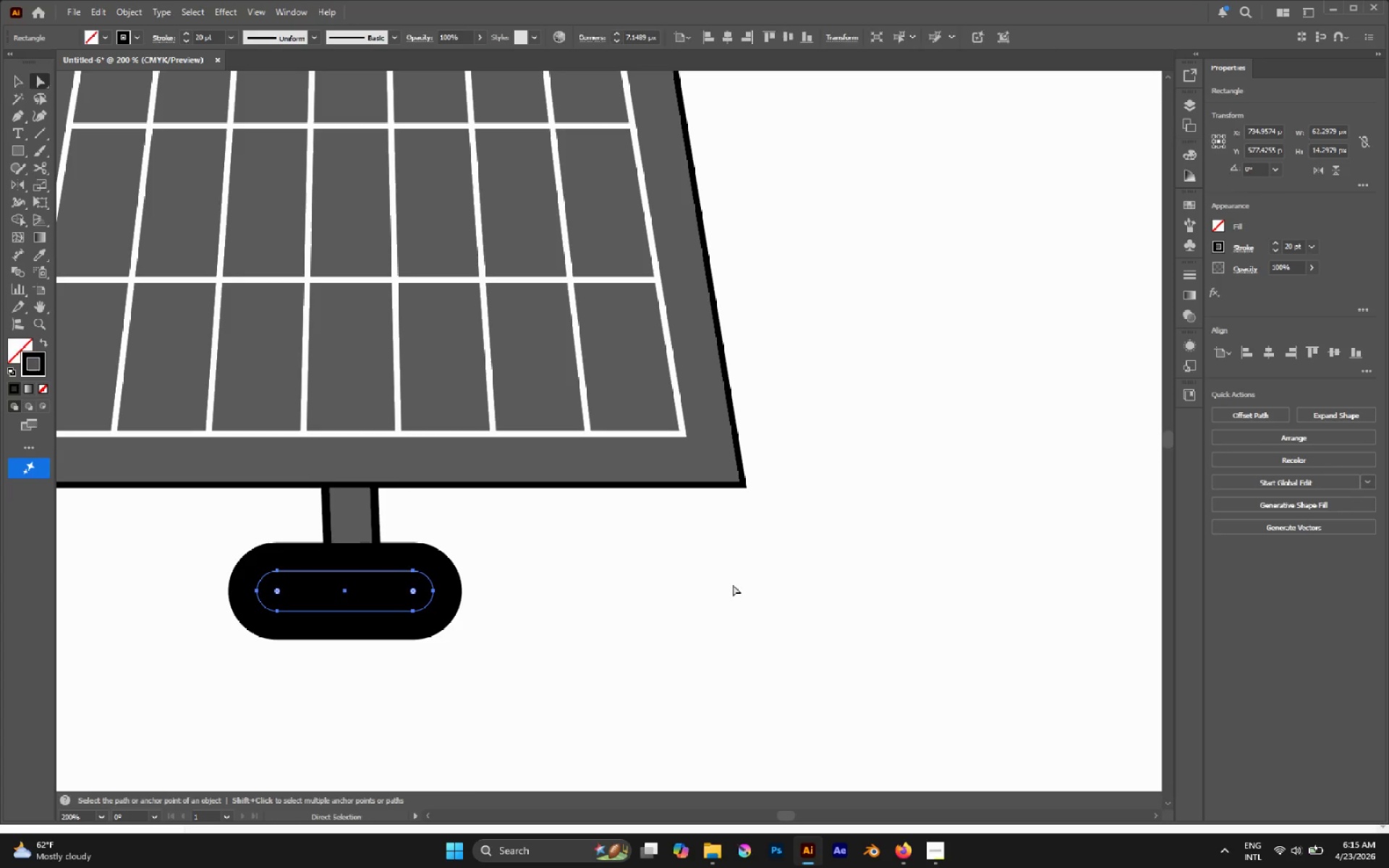 
left_click([718, 462])
 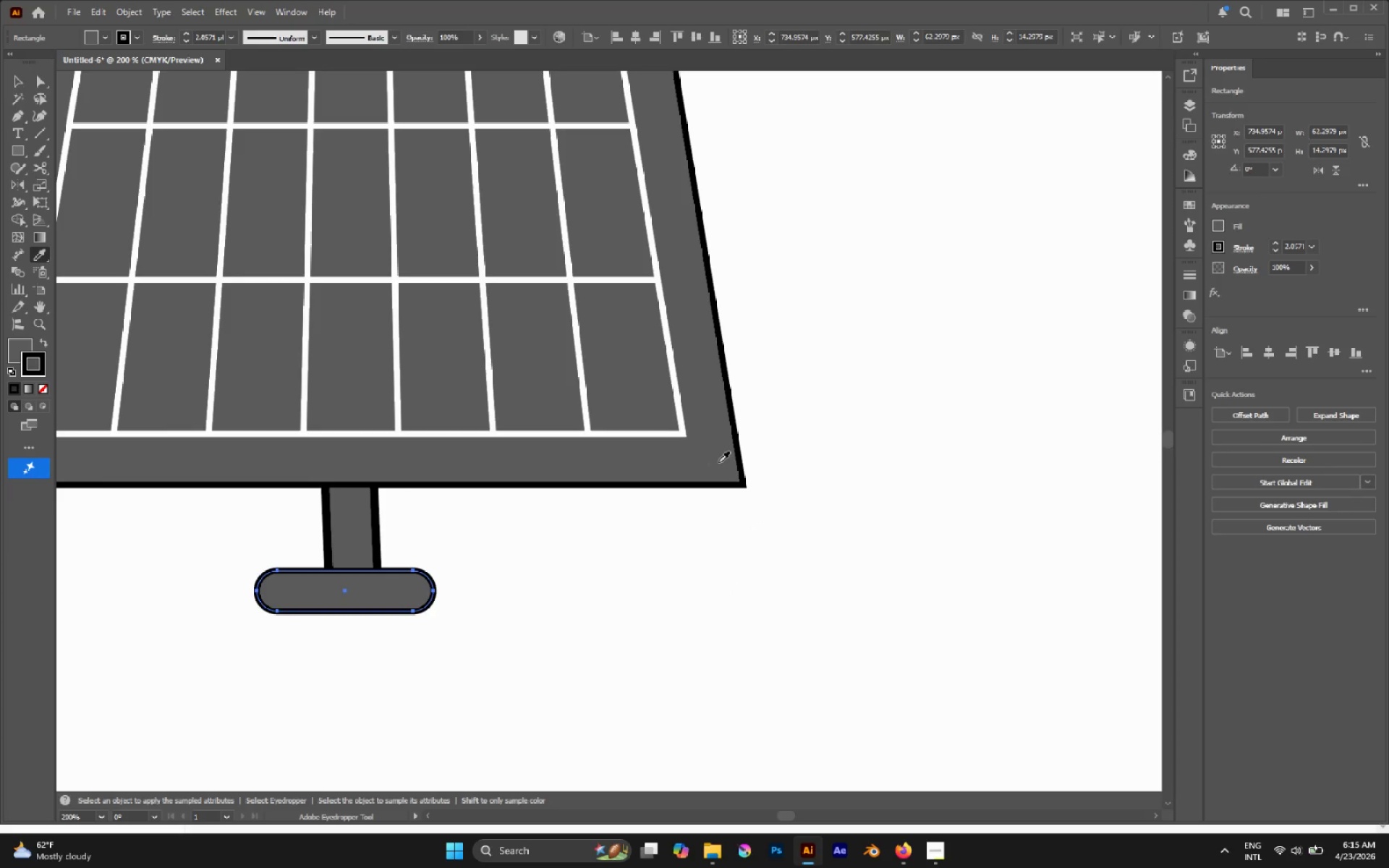 
hold_key(key=AltLeft, duration=0.36)
scroll: coordinate [708, 497], scroll_direction: down, amount: 1.0
 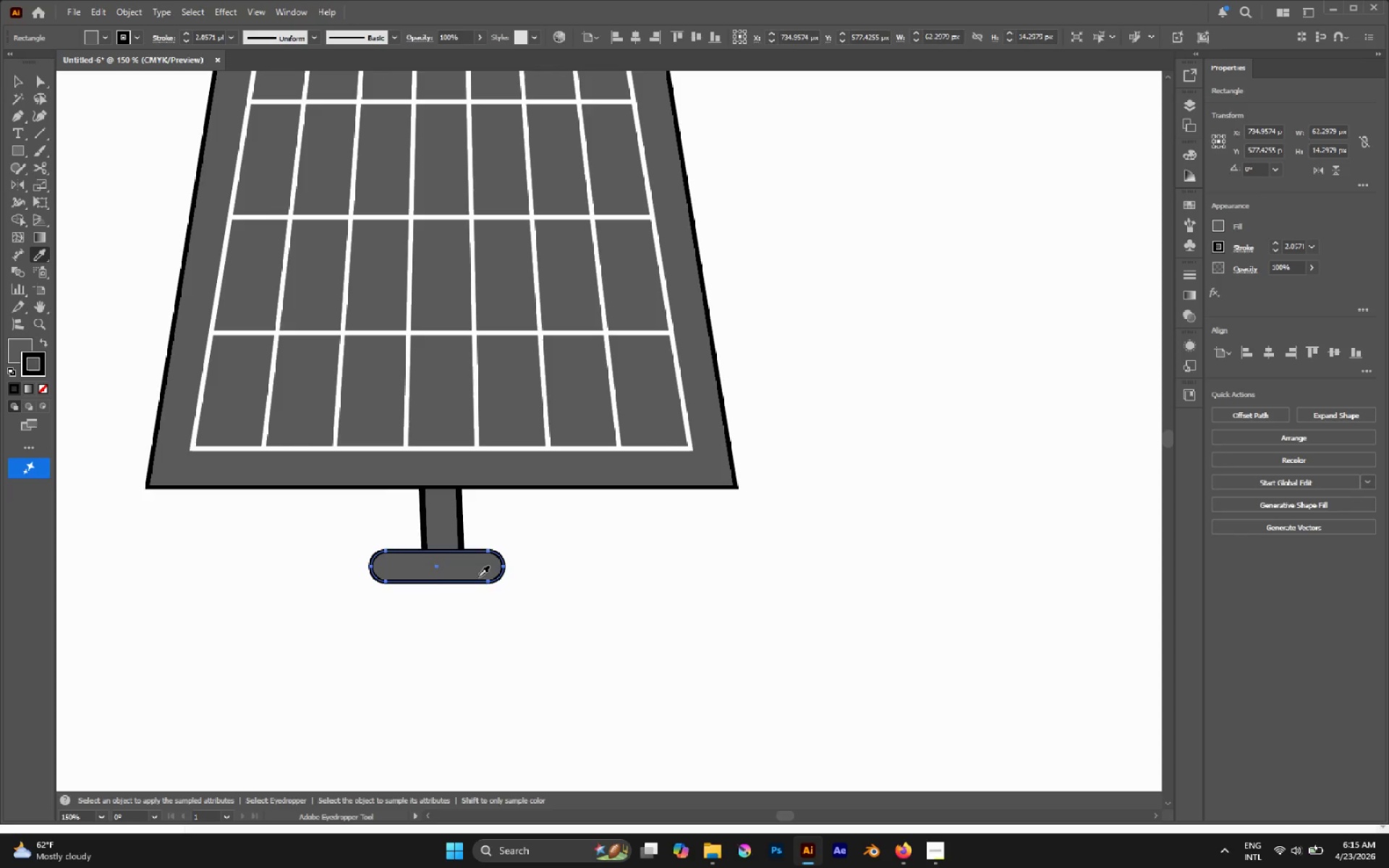 
key(V)
 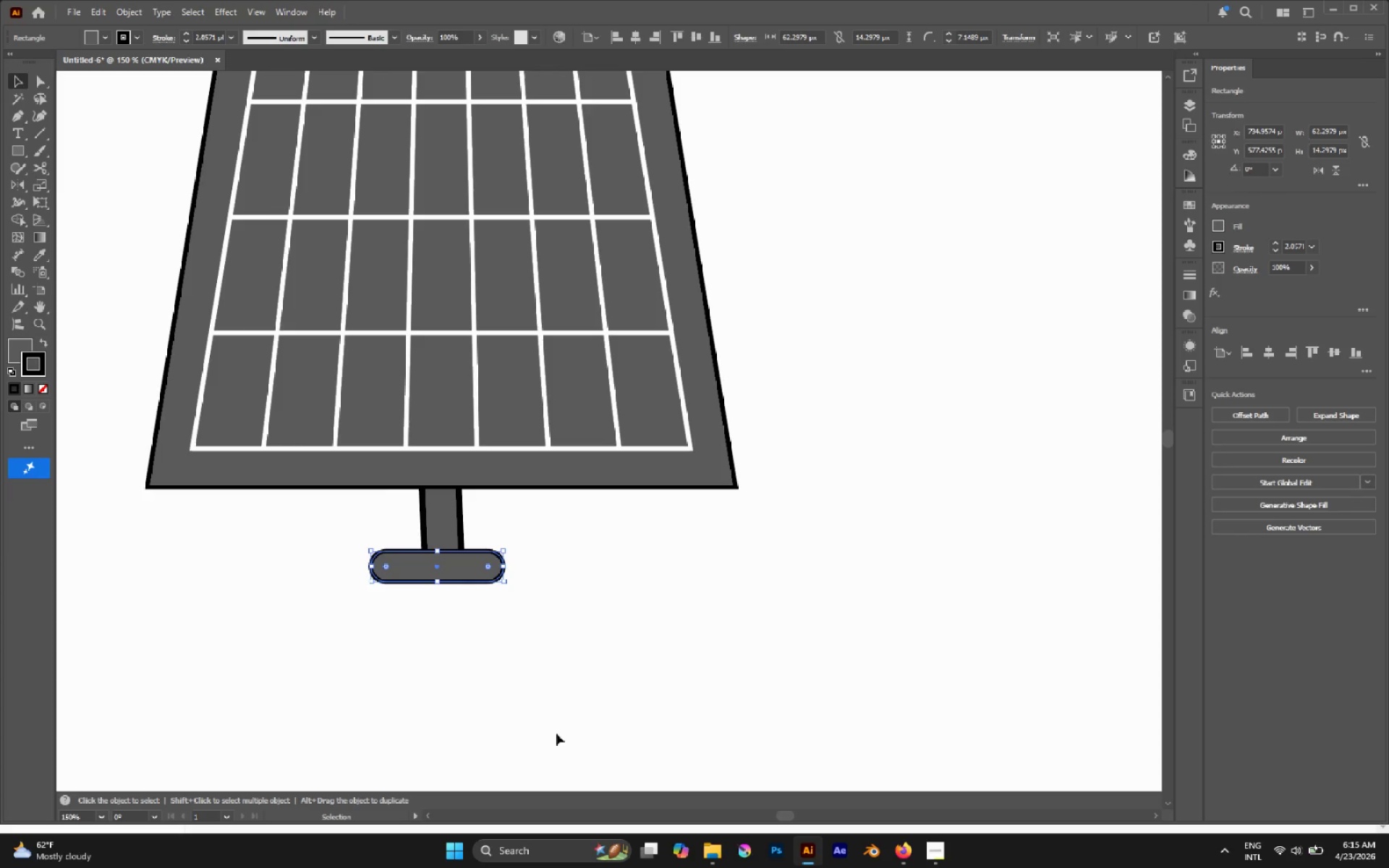 
left_click_drag(start_coordinate=[549, 706], to_coordinate=[422, 540])
 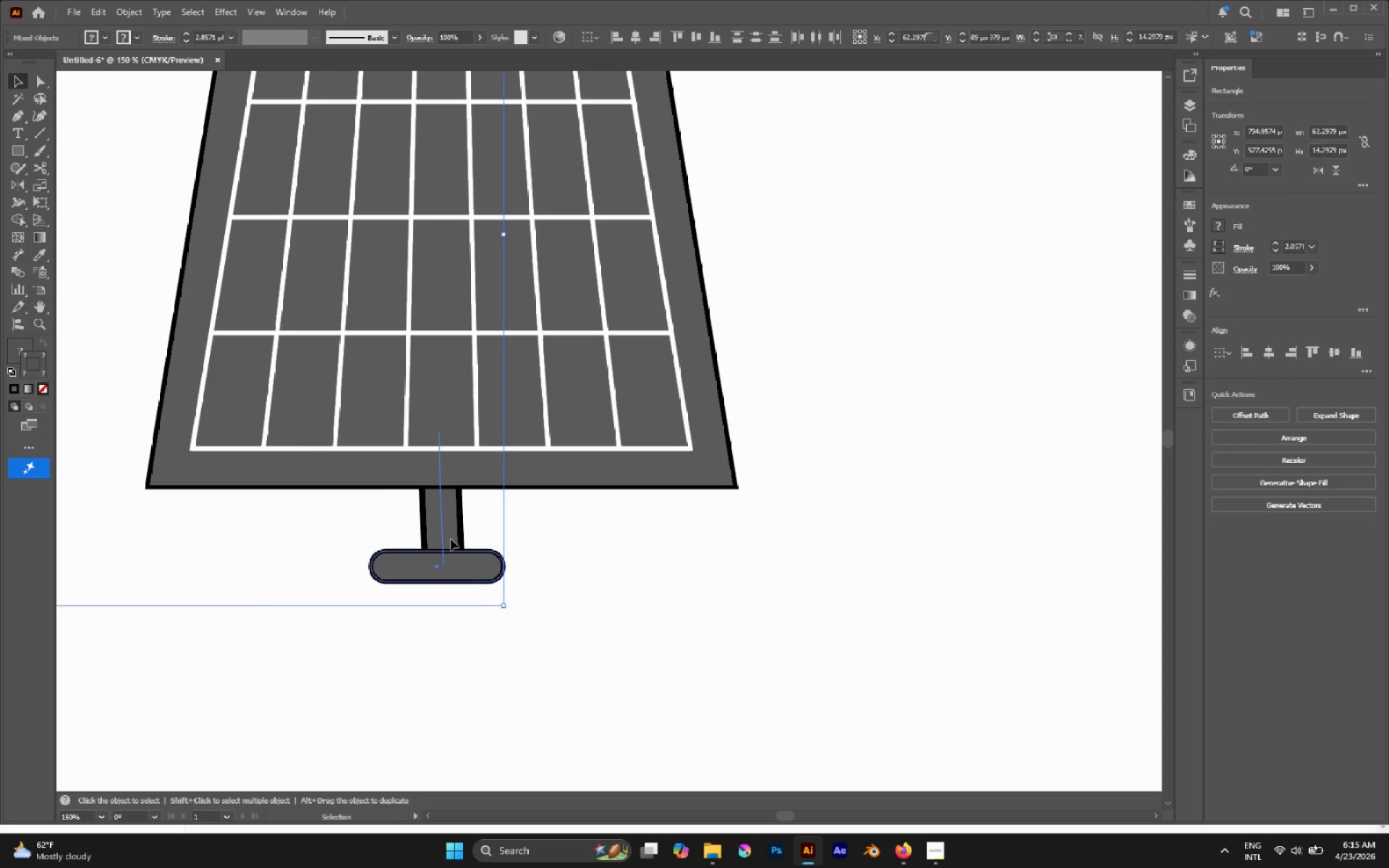 
left_click([454, 539])
 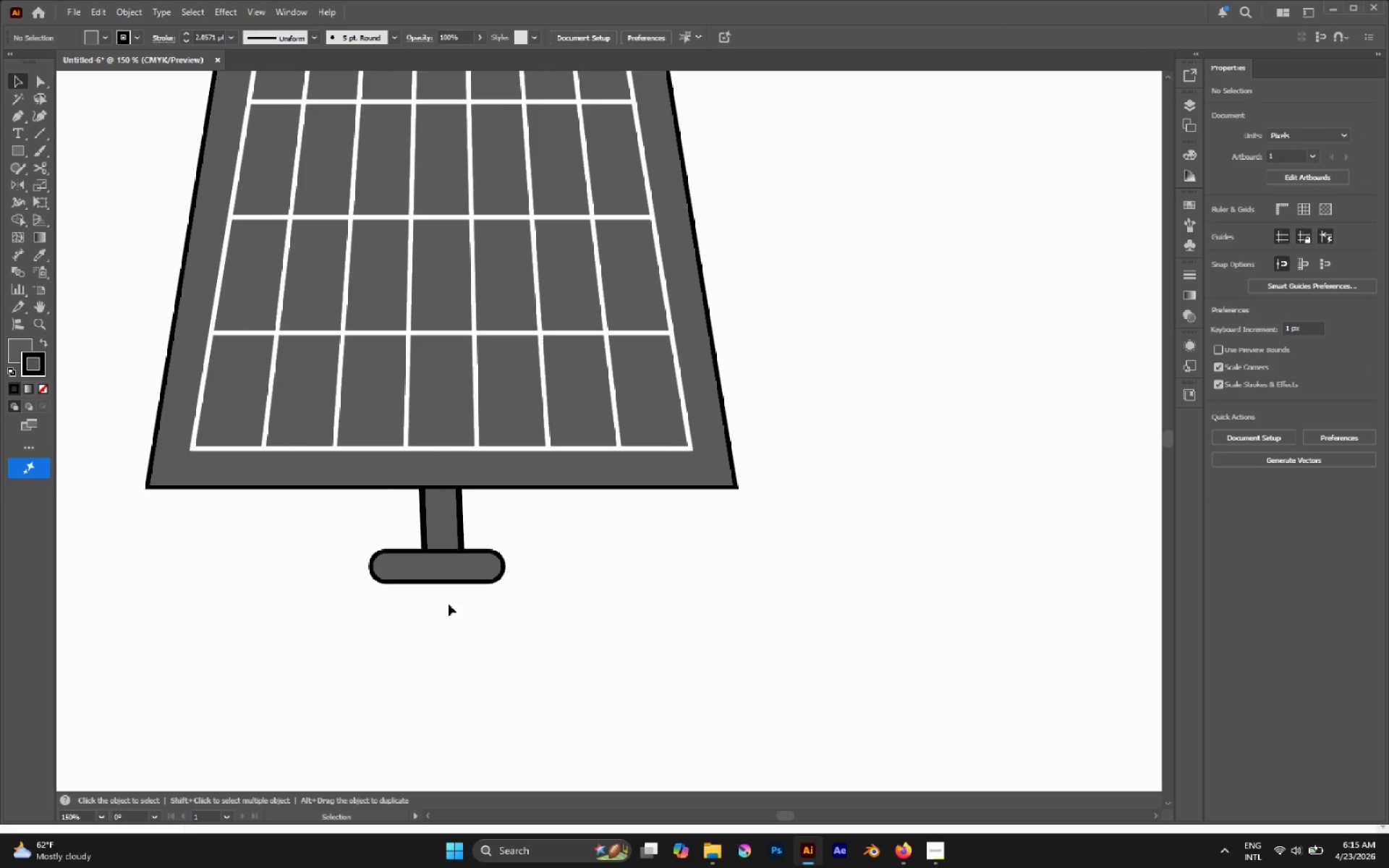 
left_click_drag(start_coordinate=[459, 637], to_coordinate=[430, 545])
 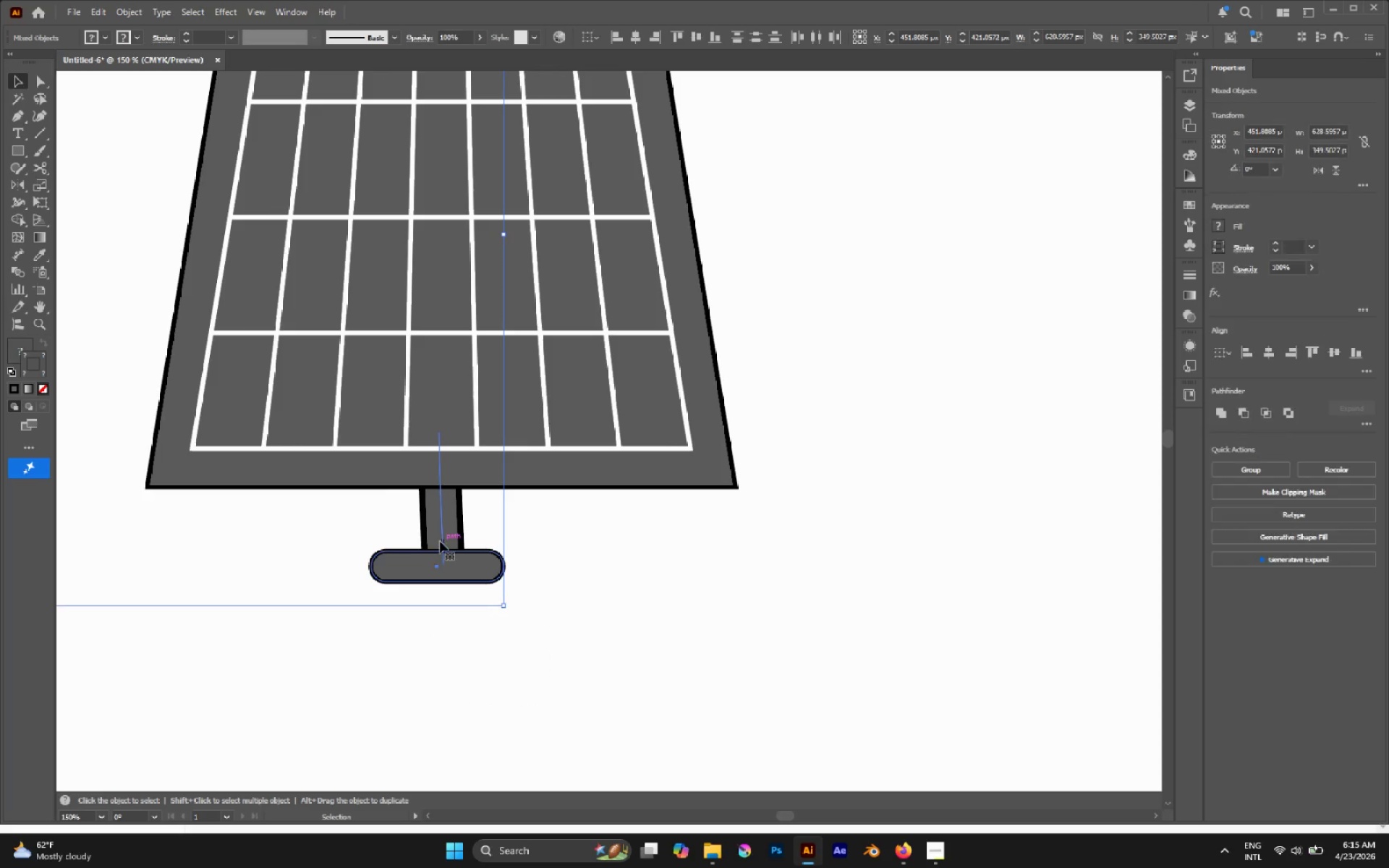 
left_click([440, 541])
 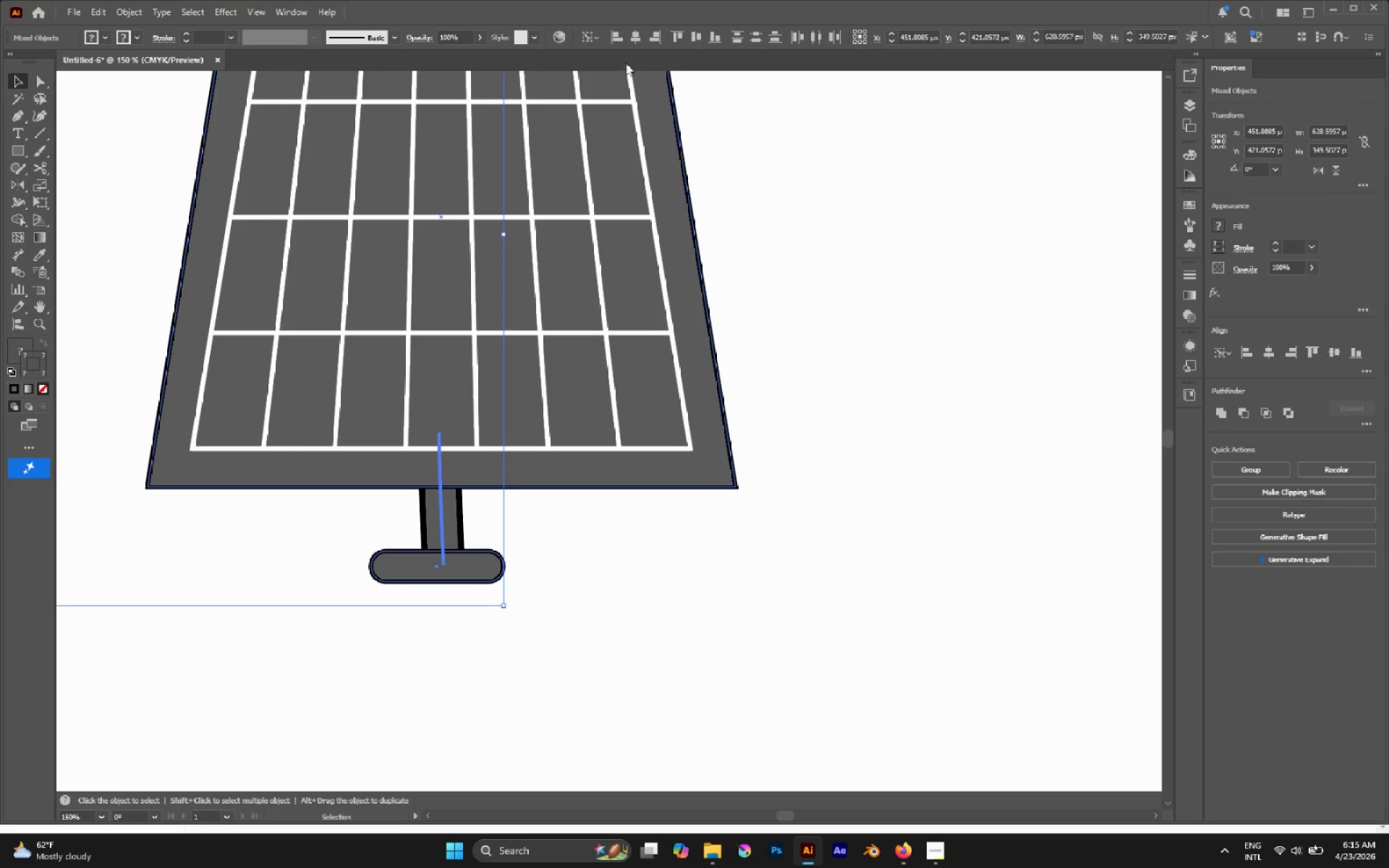 
left_click([637, 41])
 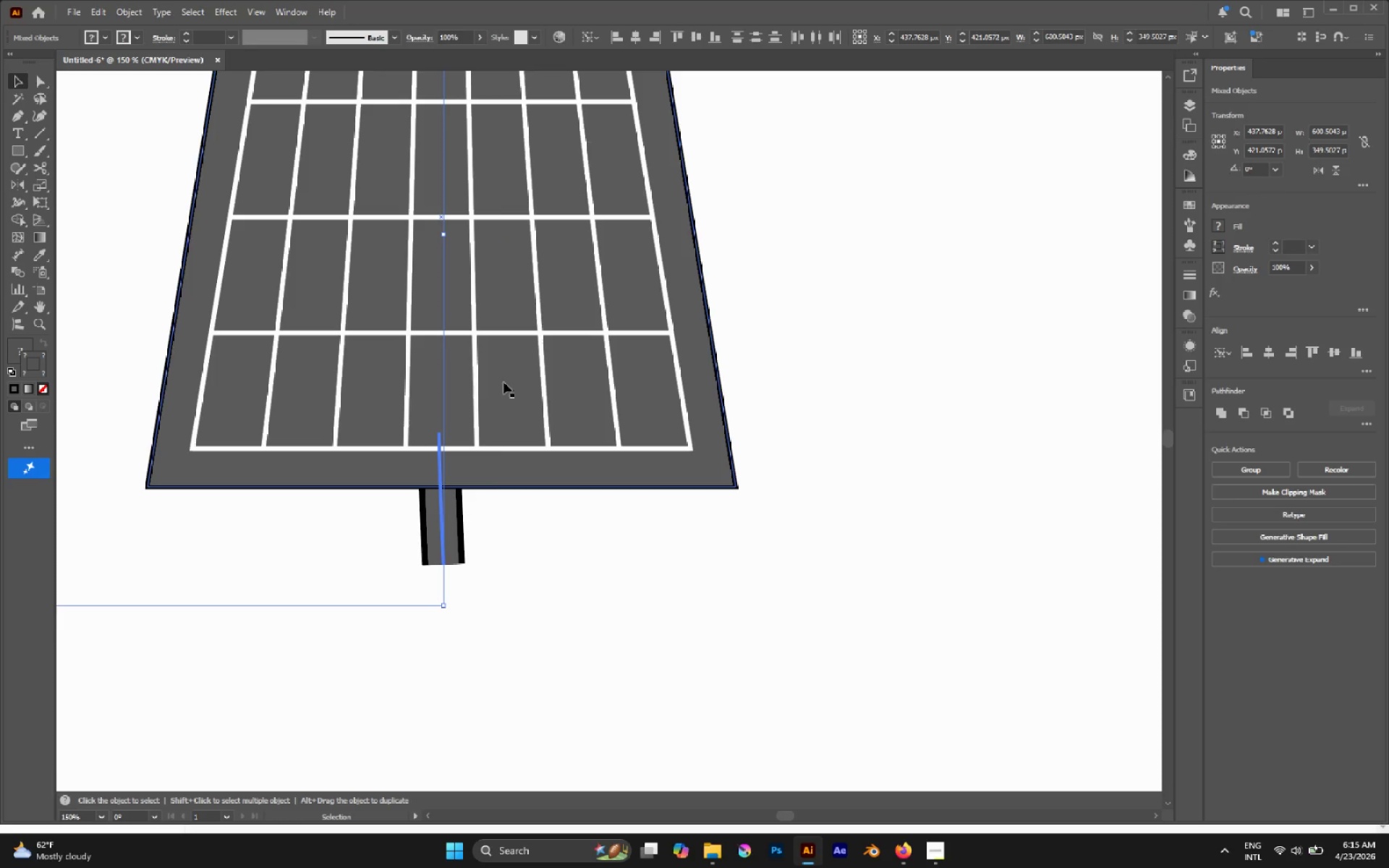 
key(Control+ControlLeft)
 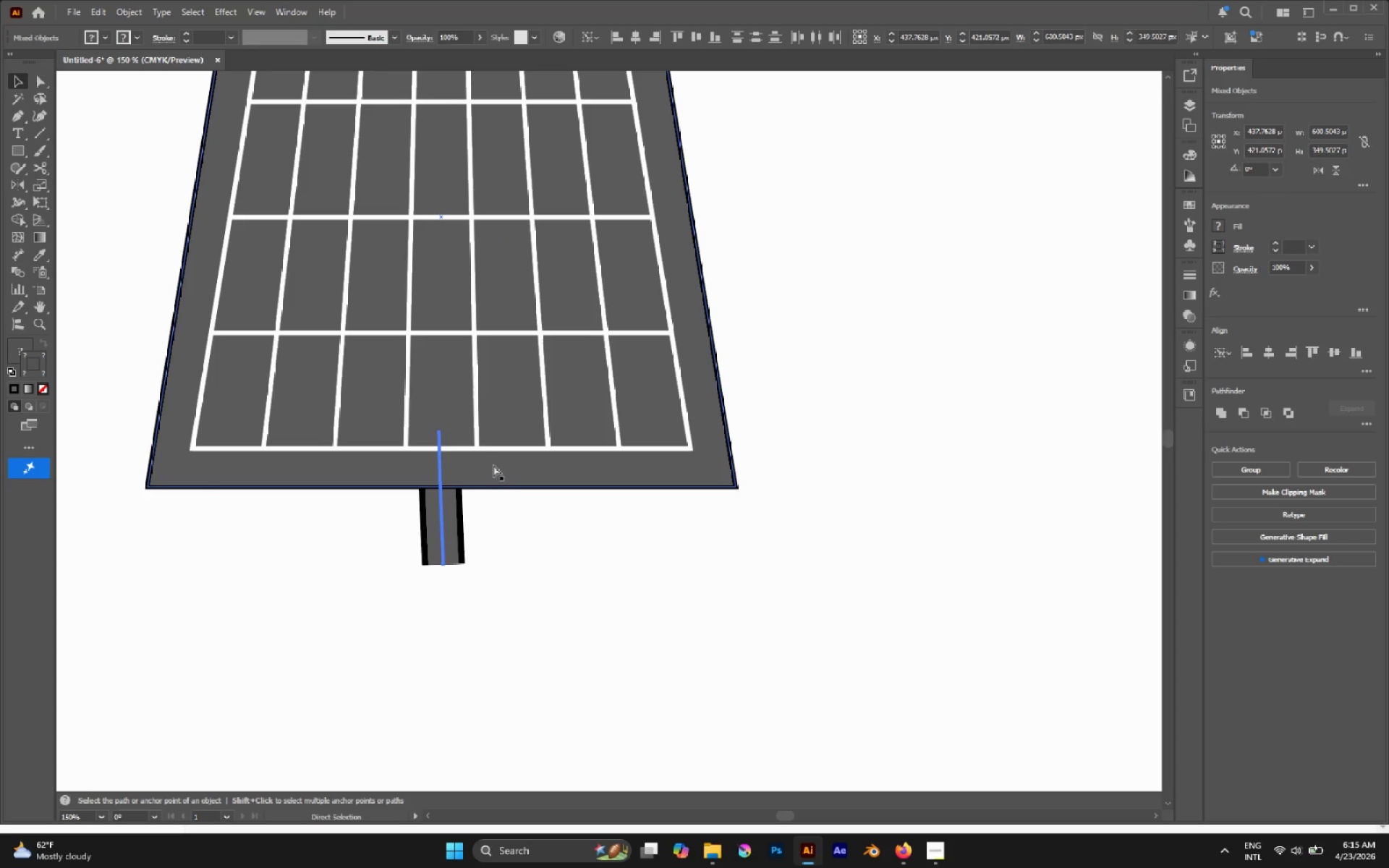 
key(Control+Z)
 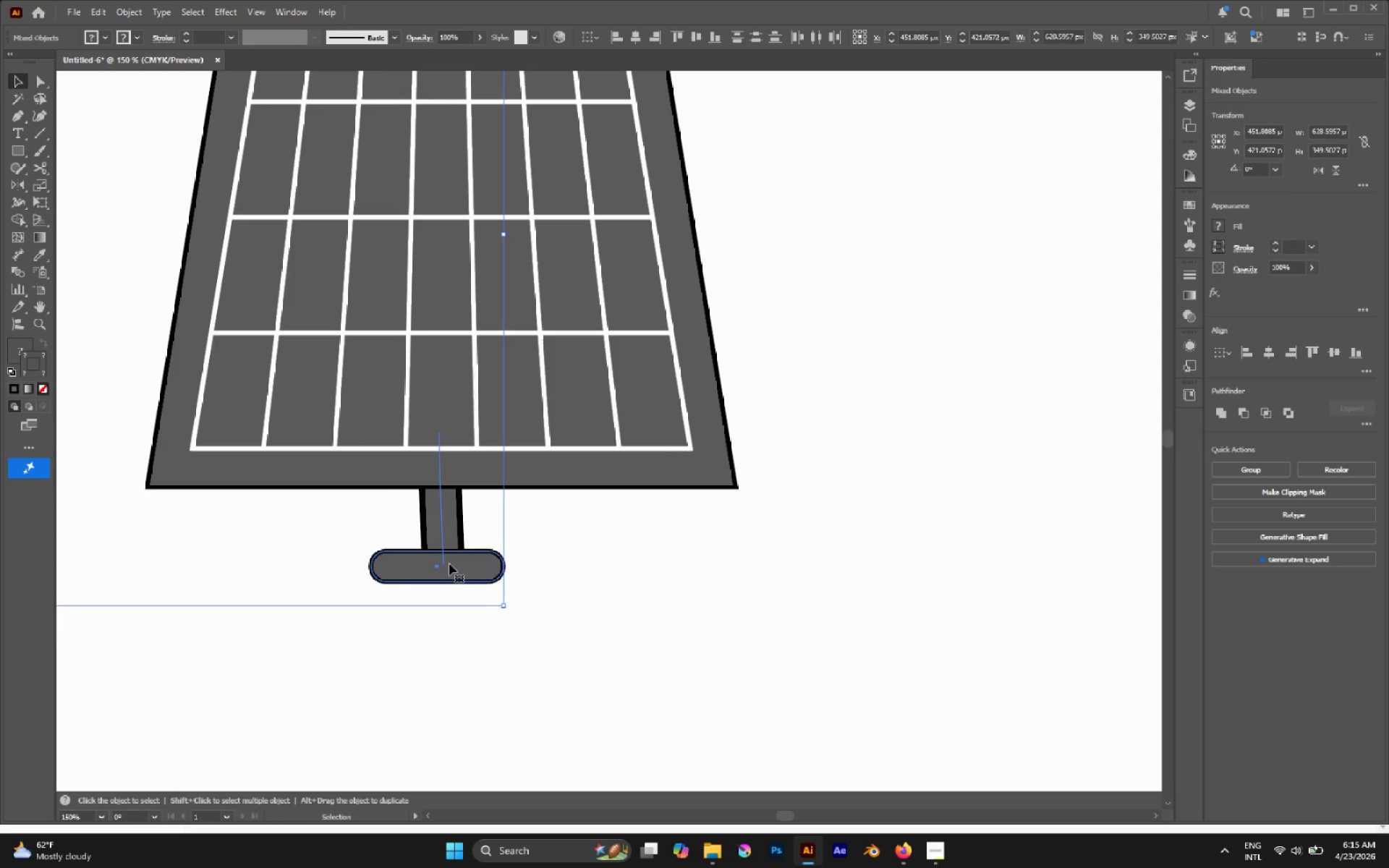 
hold_key(key=AltLeft, duration=0.31)
 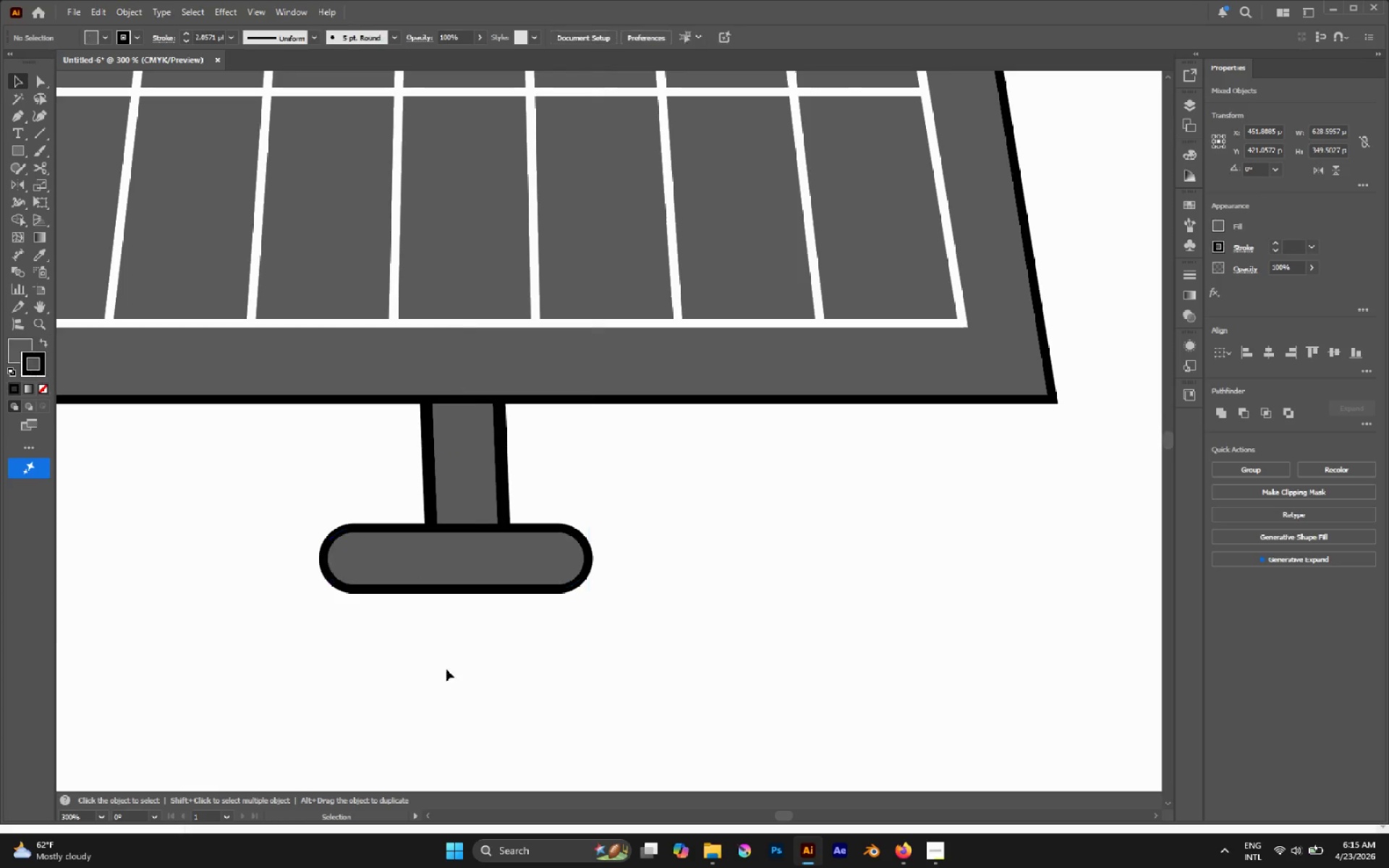 
left_click([439, 682])
 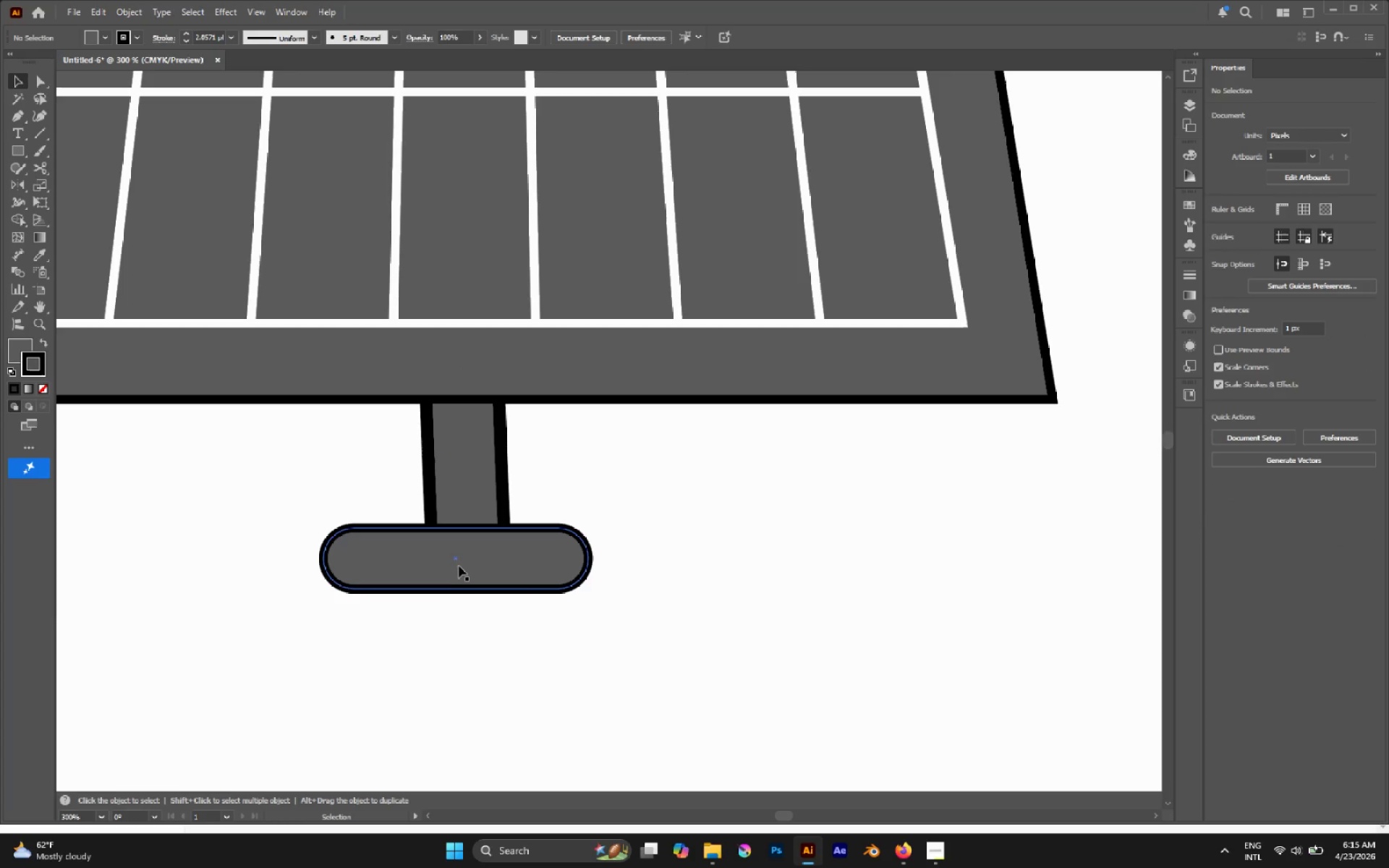 
scroll: coordinate [419, 578], scroll_direction: up, amount: 2.0
 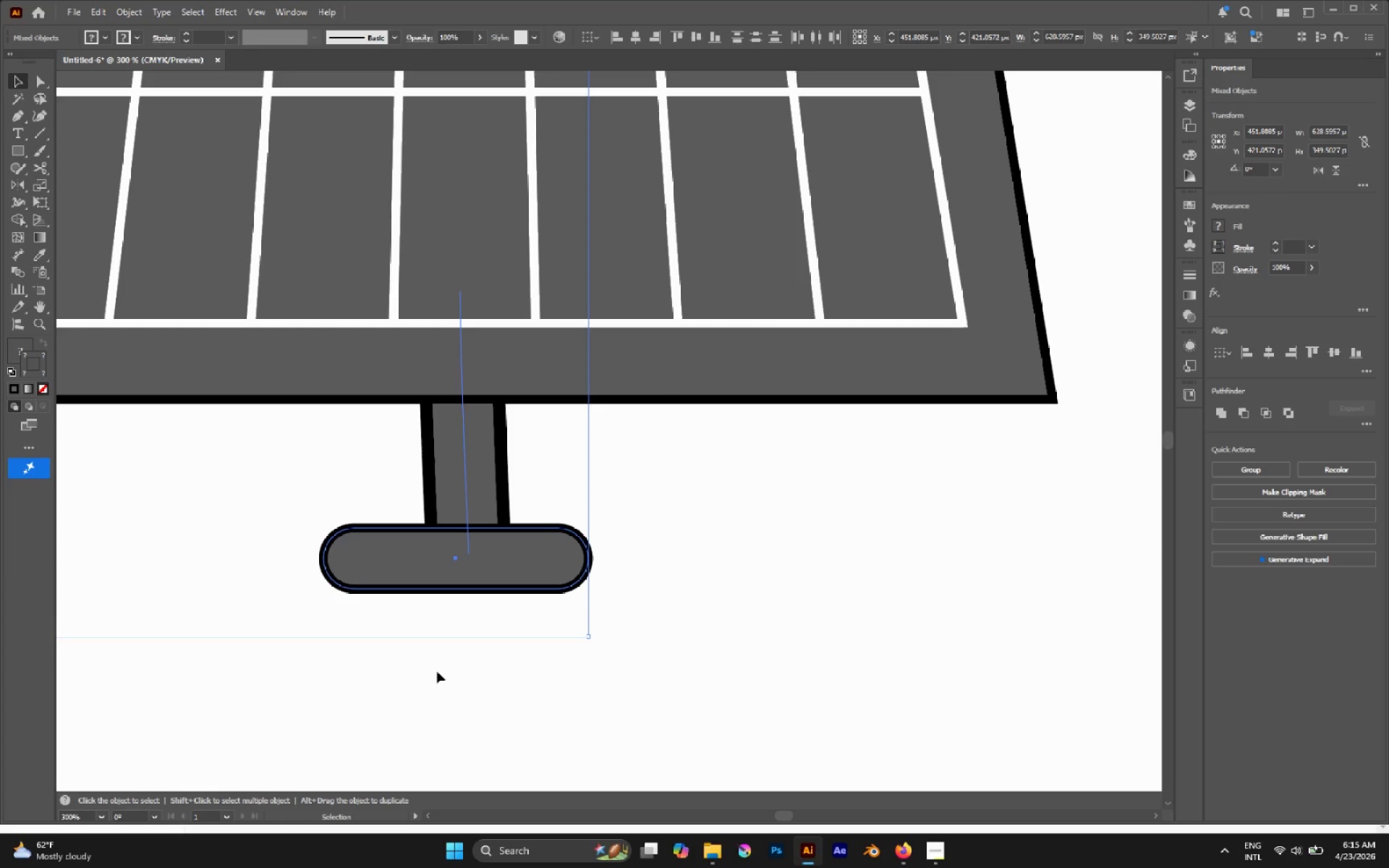 
left_click_drag(start_coordinate=[456, 560], to_coordinate=[468, 563])
 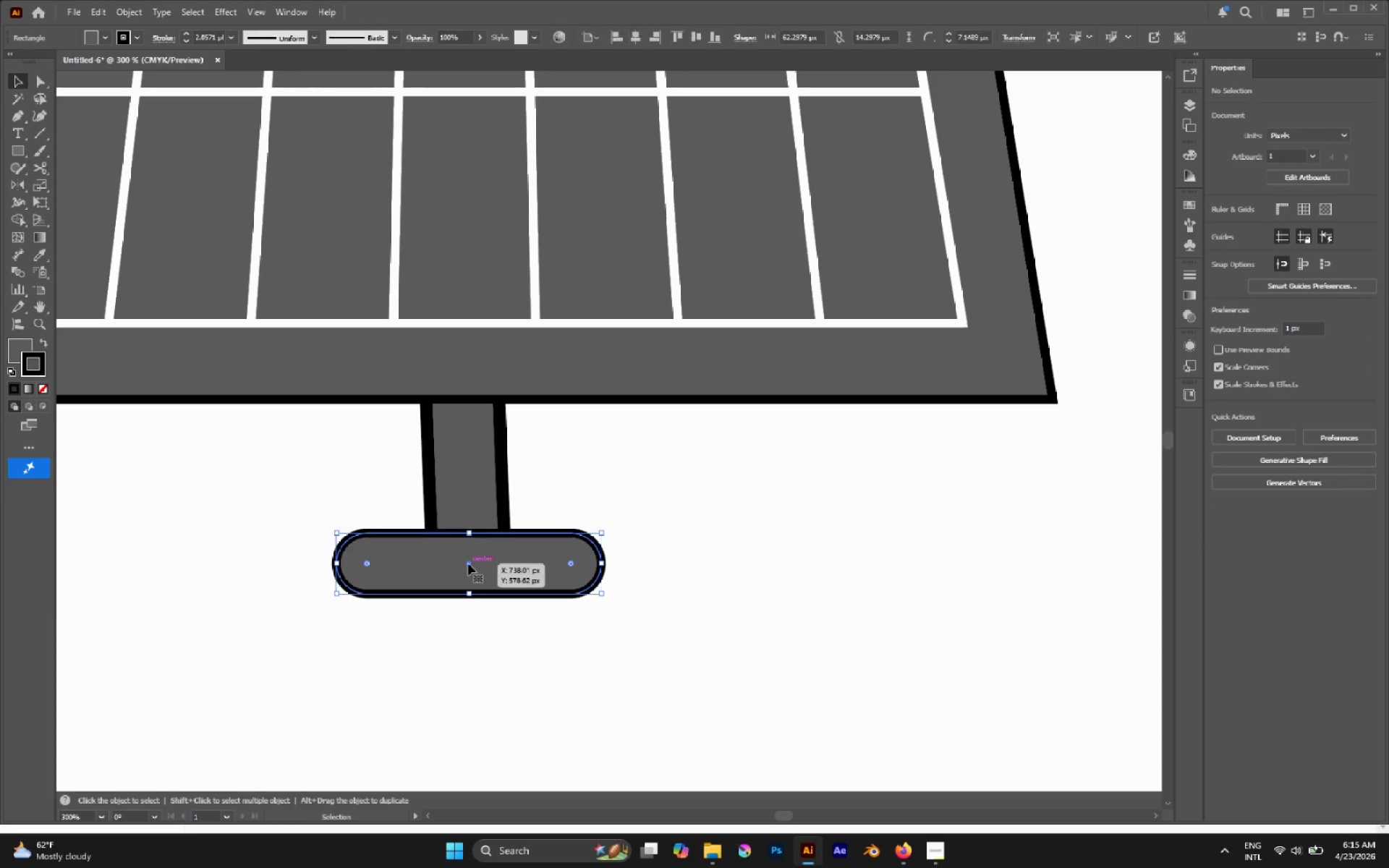 
hold_key(key=AltLeft, duration=1.44)
scroll: coordinate [468, 563], scroll_direction: down, amount: 1.0
 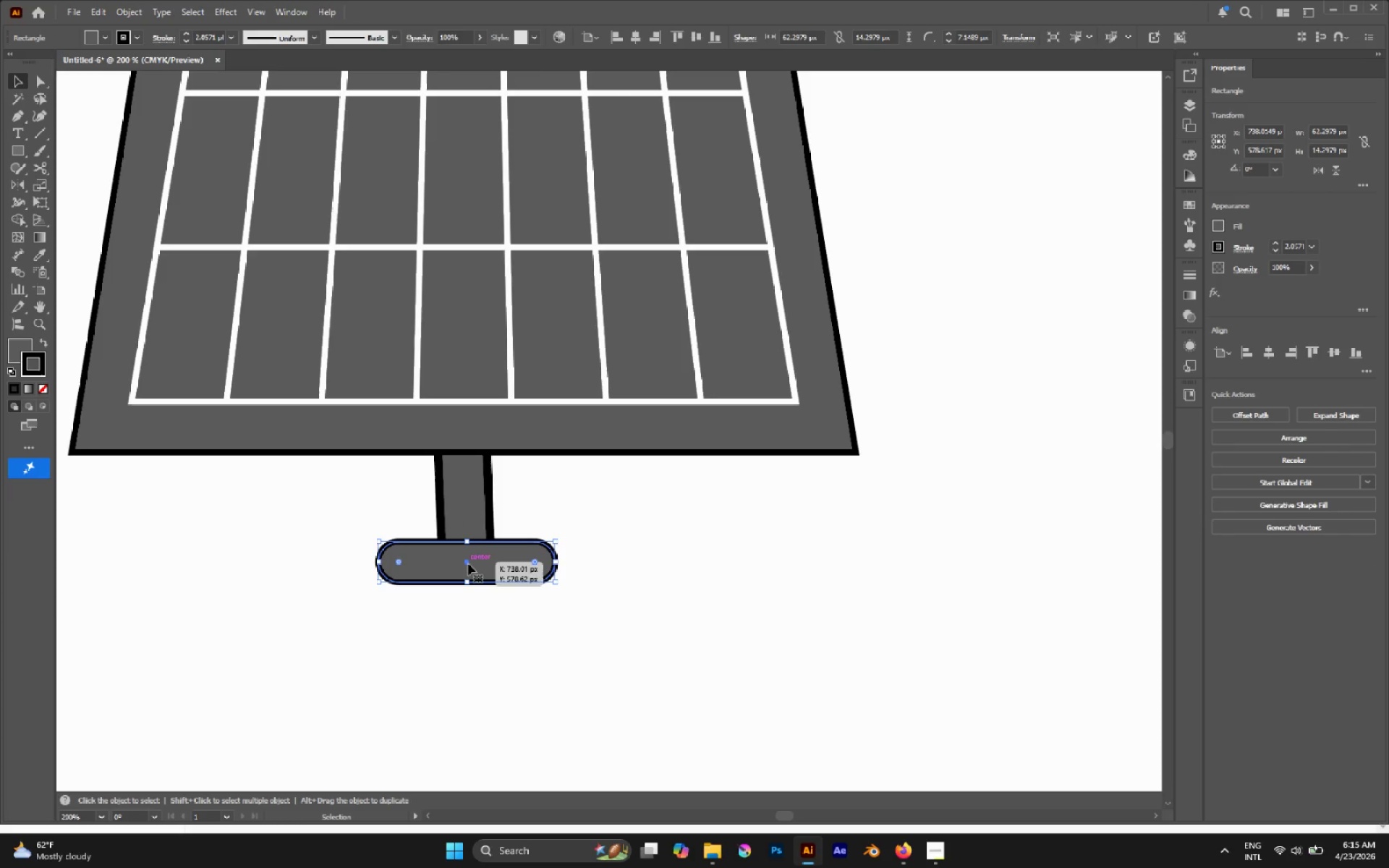 
key(A)
 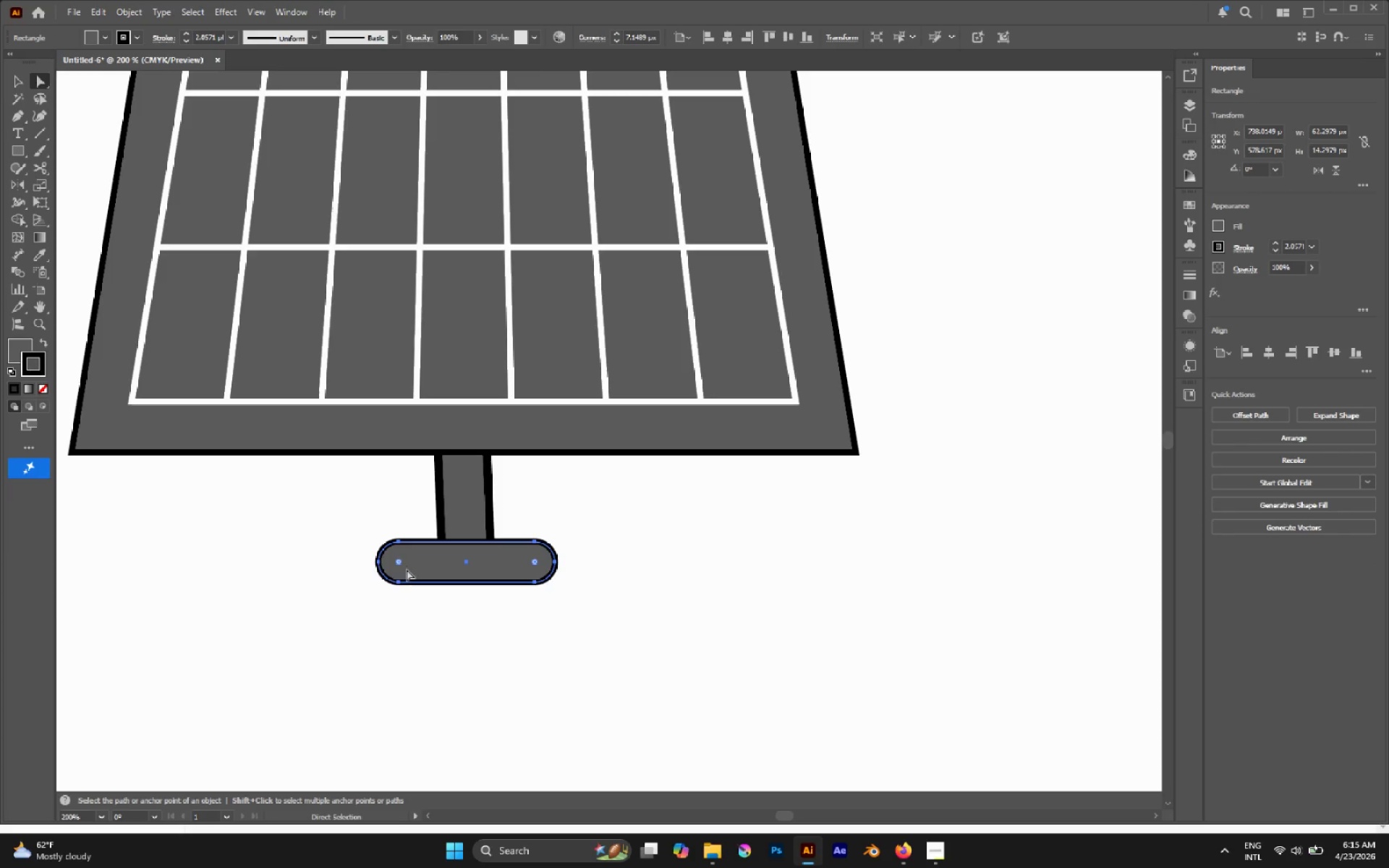 
left_click([393, 563])
 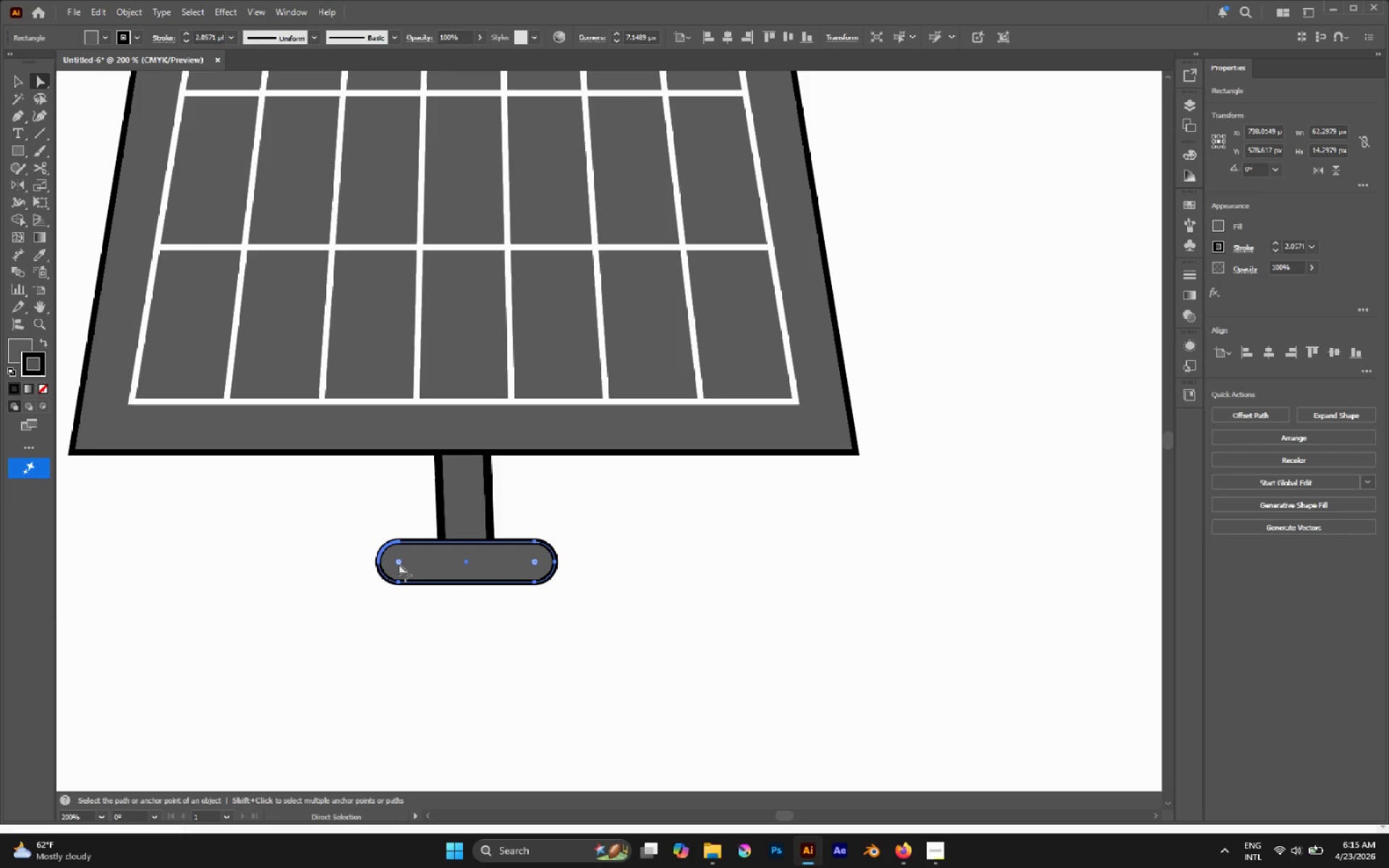 
left_click_drag(start_coordinate=[399, 563], to_coordinate=[207, 606])
 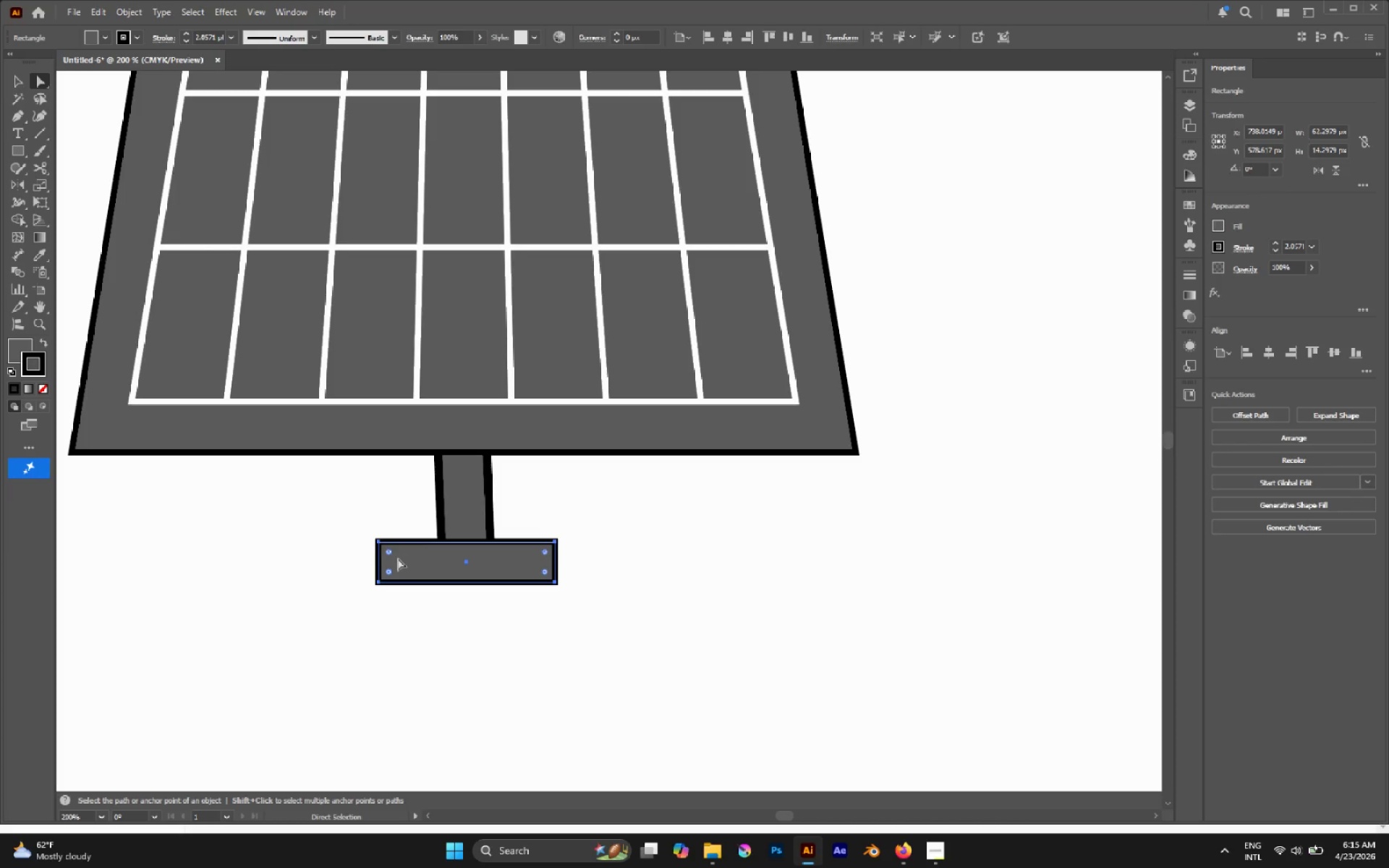 
left_click([389, 551])
 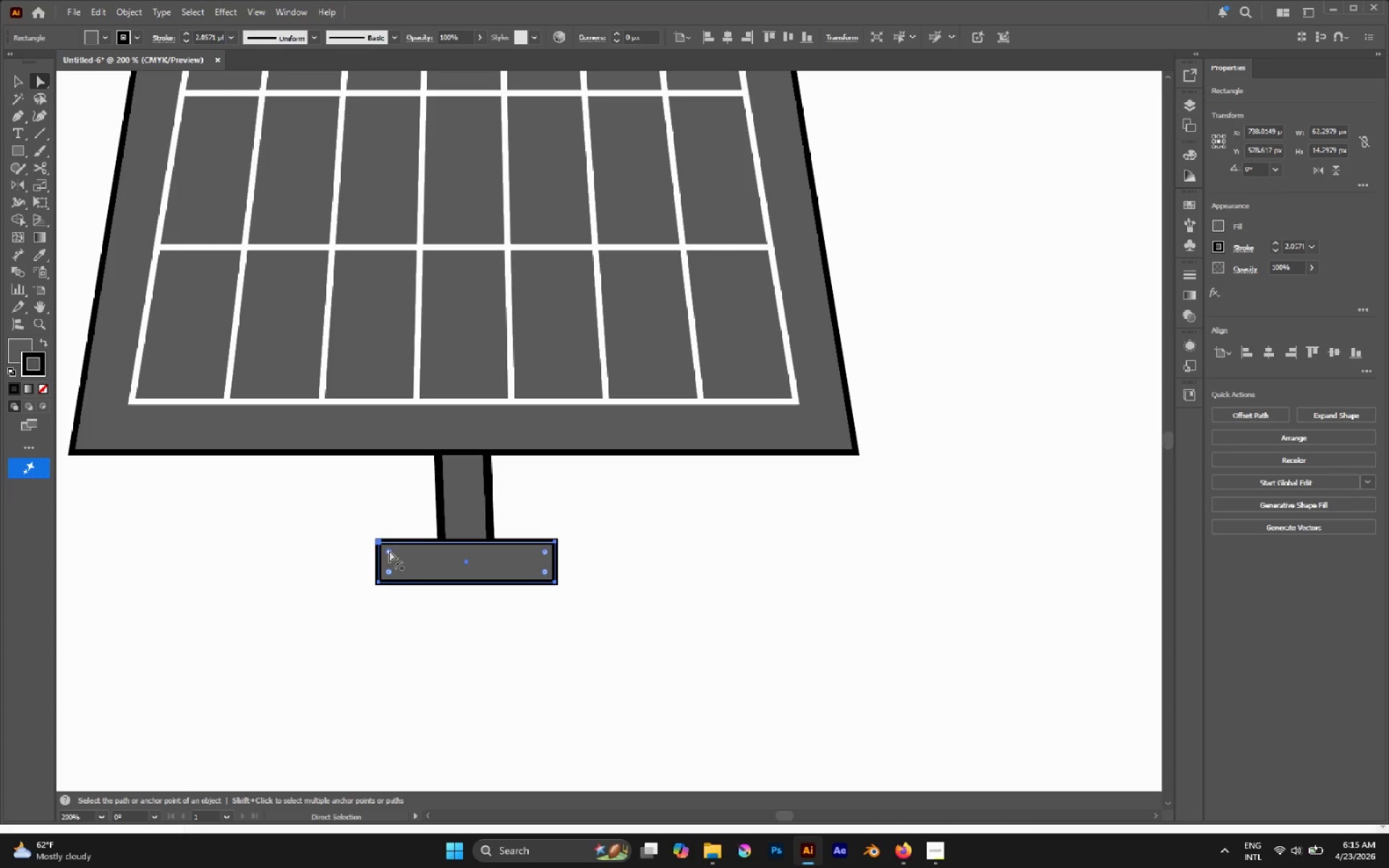 
hold_key(key=ShiftLeft, duration=1.36)
left_click([545, 555])
 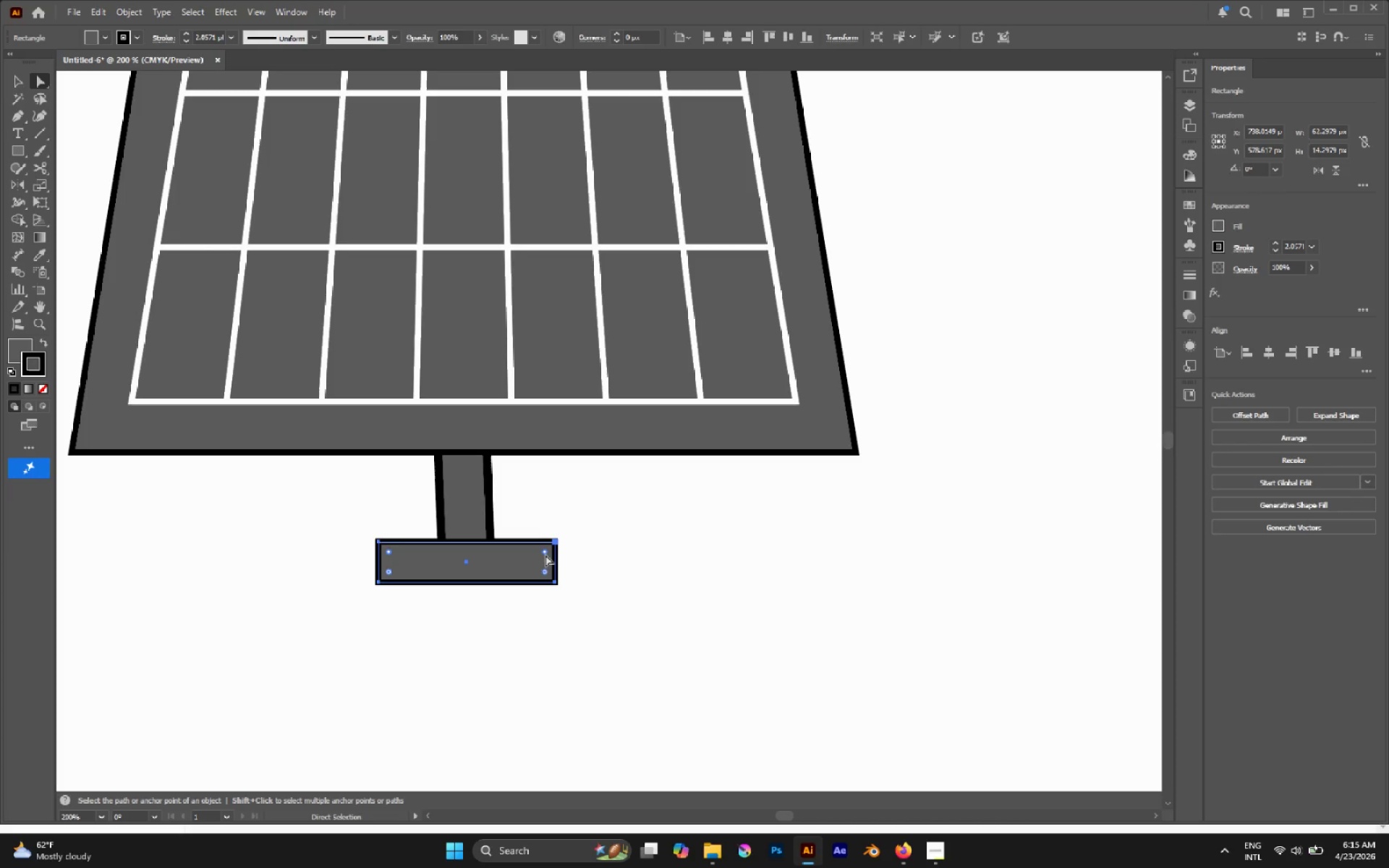 
left_click_drag(start_coordinate=[545, 555], to_coordinate=[533, 578])
 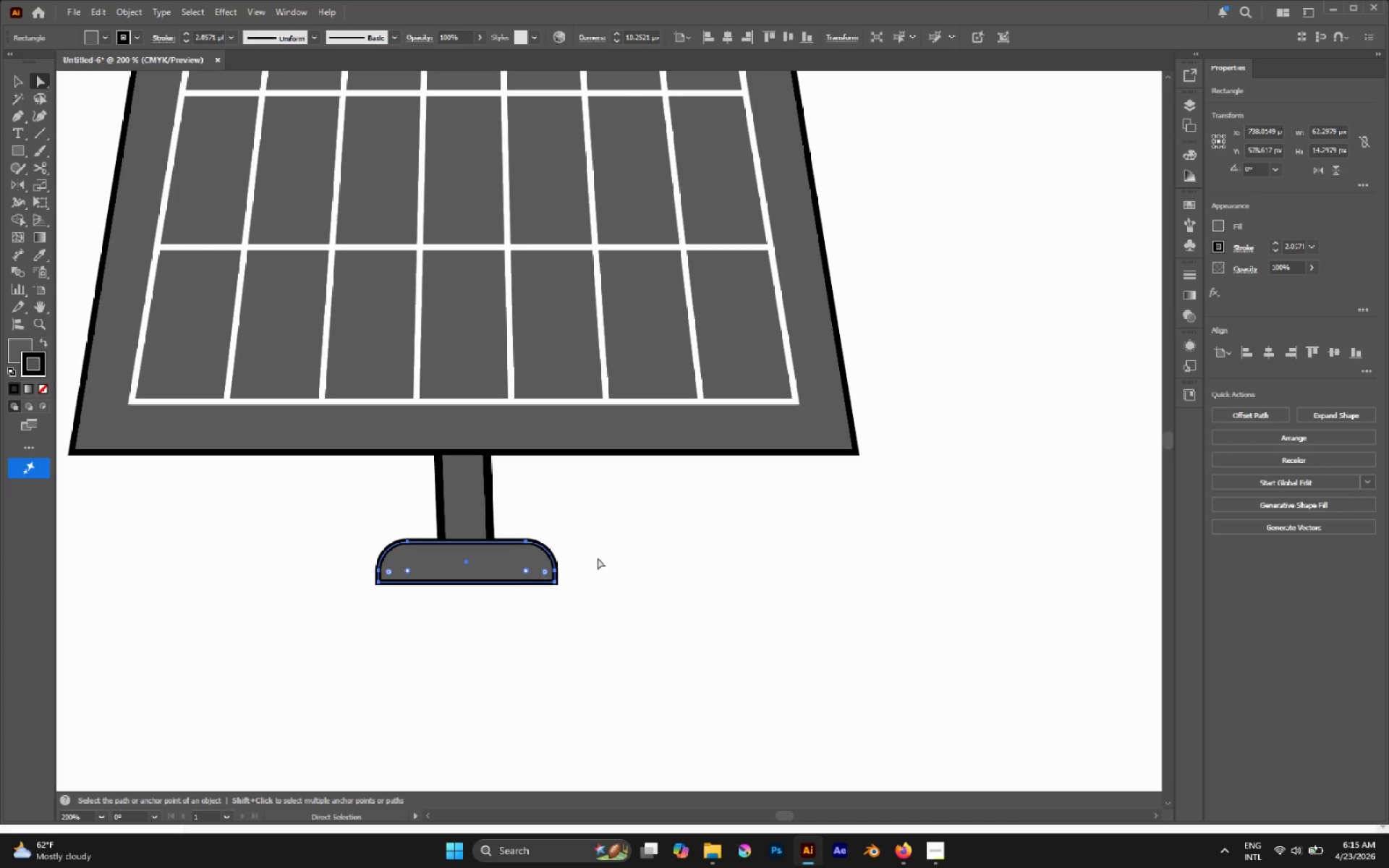 
left_click([600, 558])
 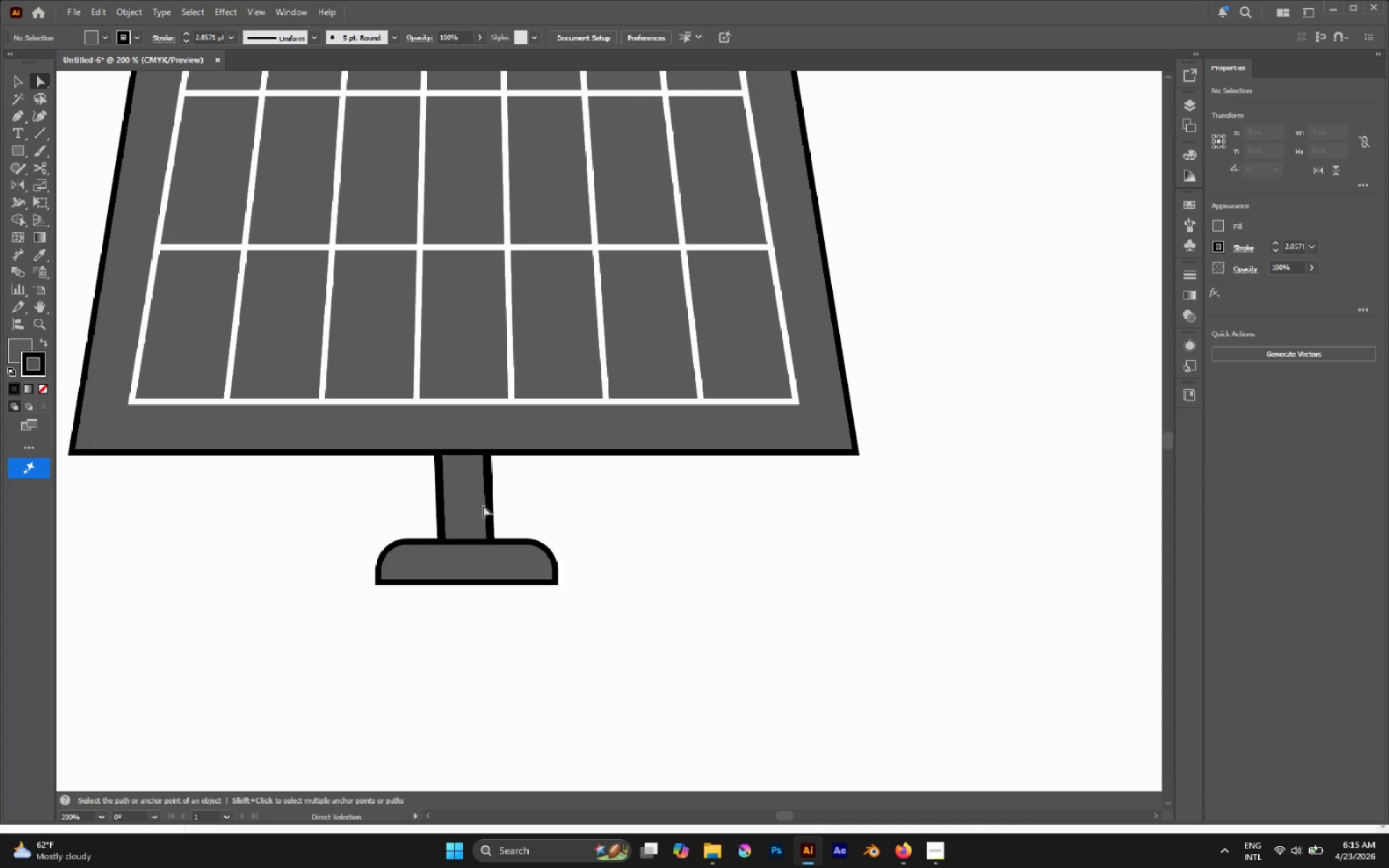 
left_click([472, 499])
 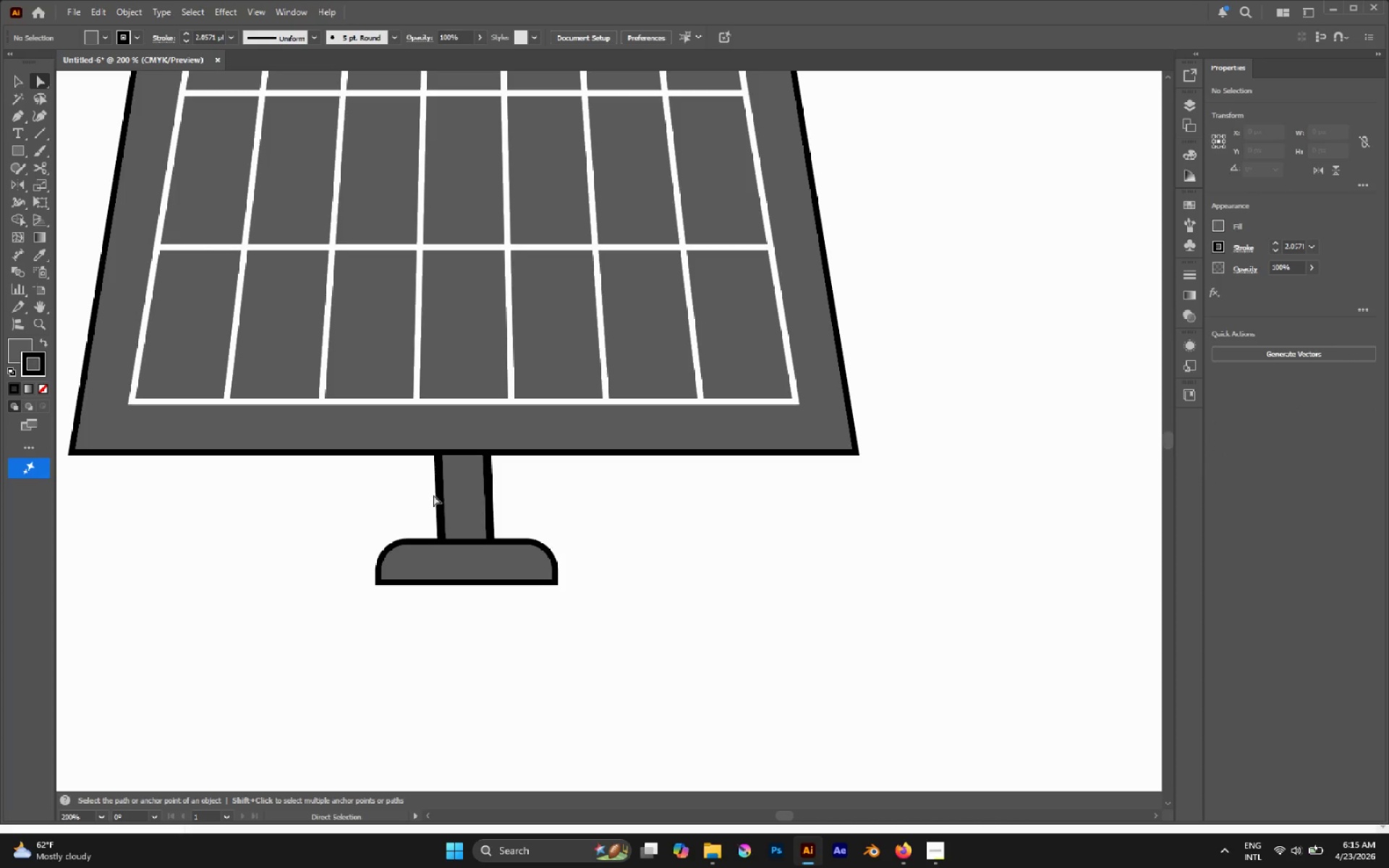 
left_click_drag(start_coordinate=[433, 495], to_coordinate=[496, 513])
 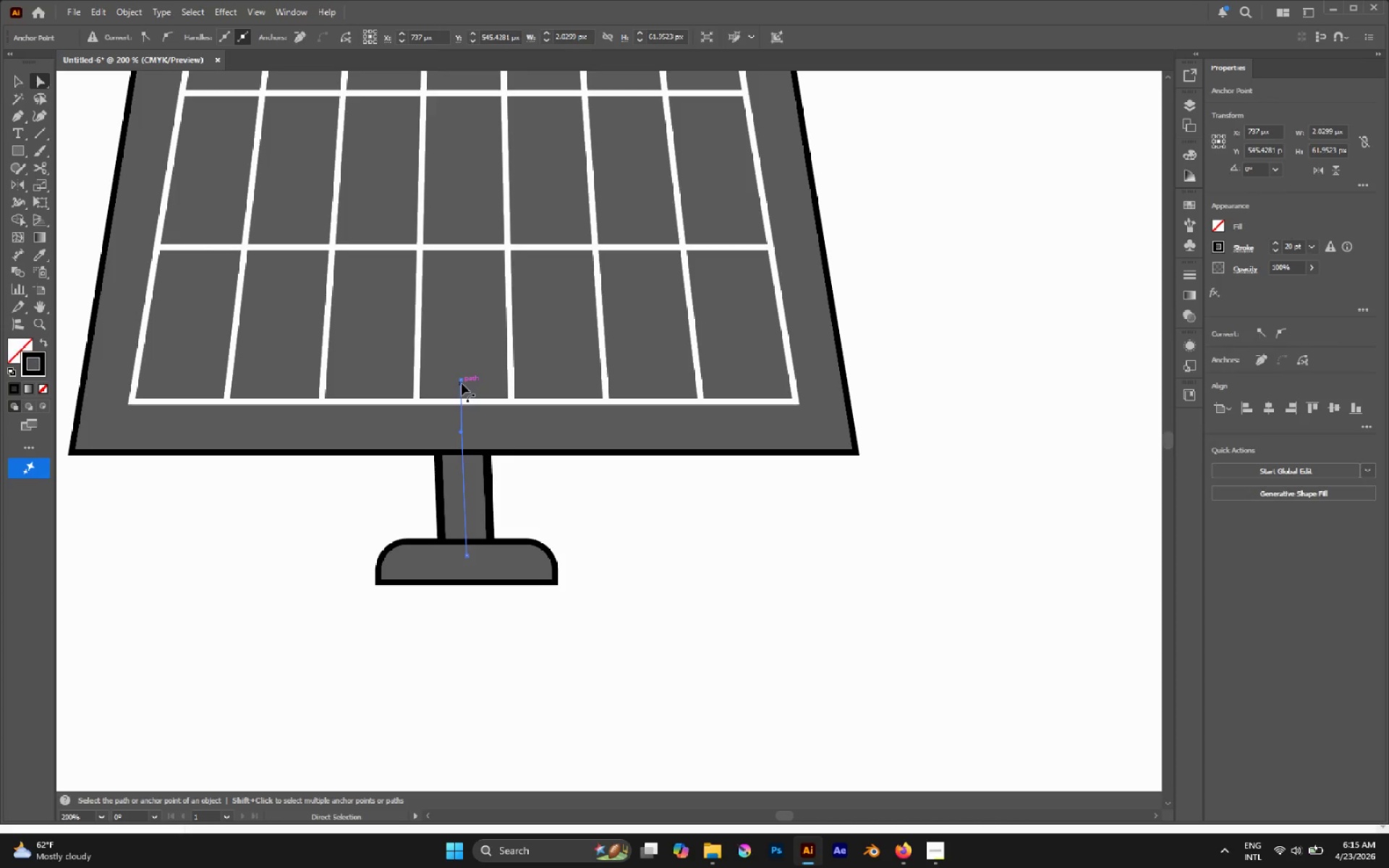 
left_click([462, 381])
 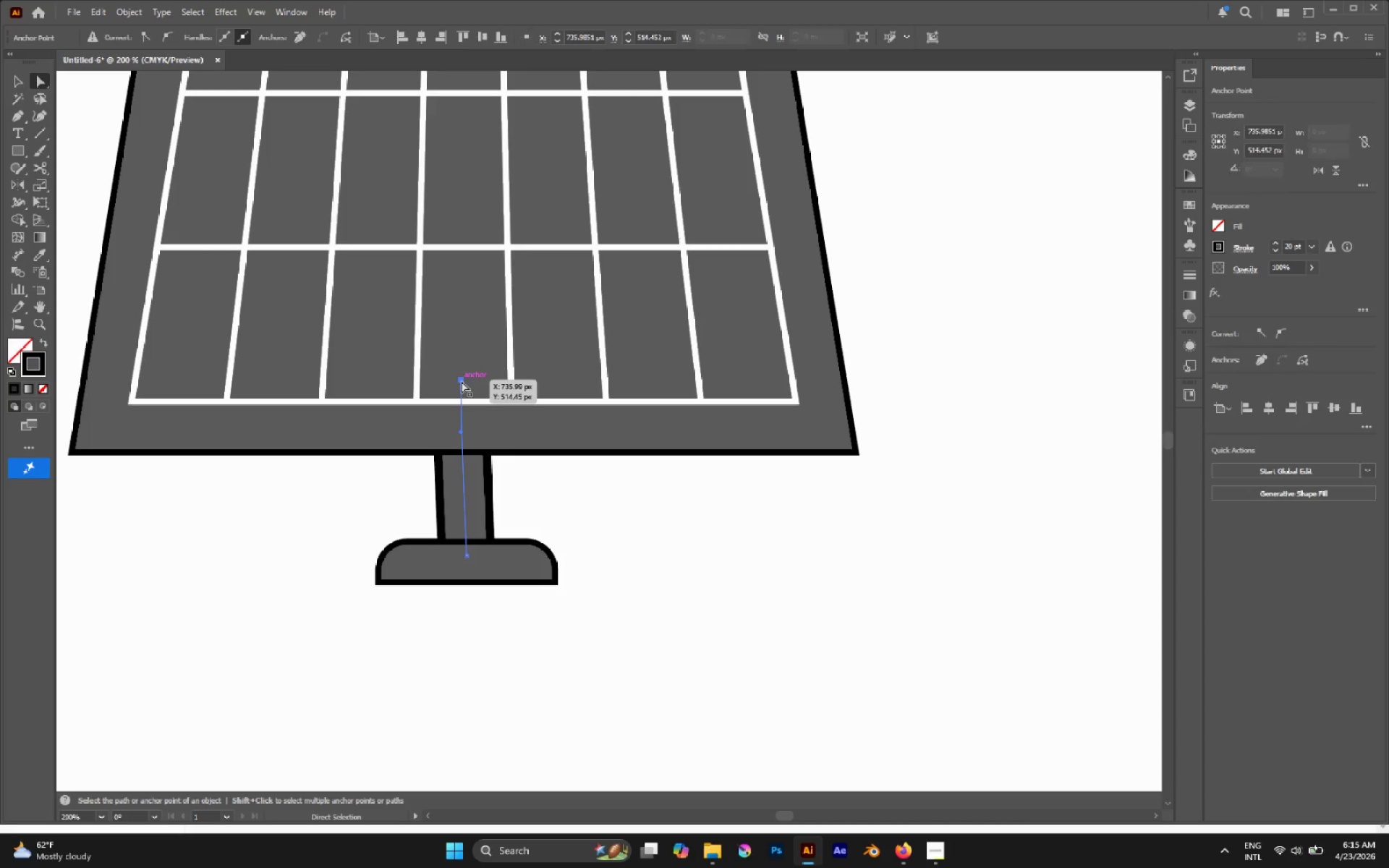 
left_click_drag(start_coordinate=[462, 381], to_coordinate=[467, 380])
 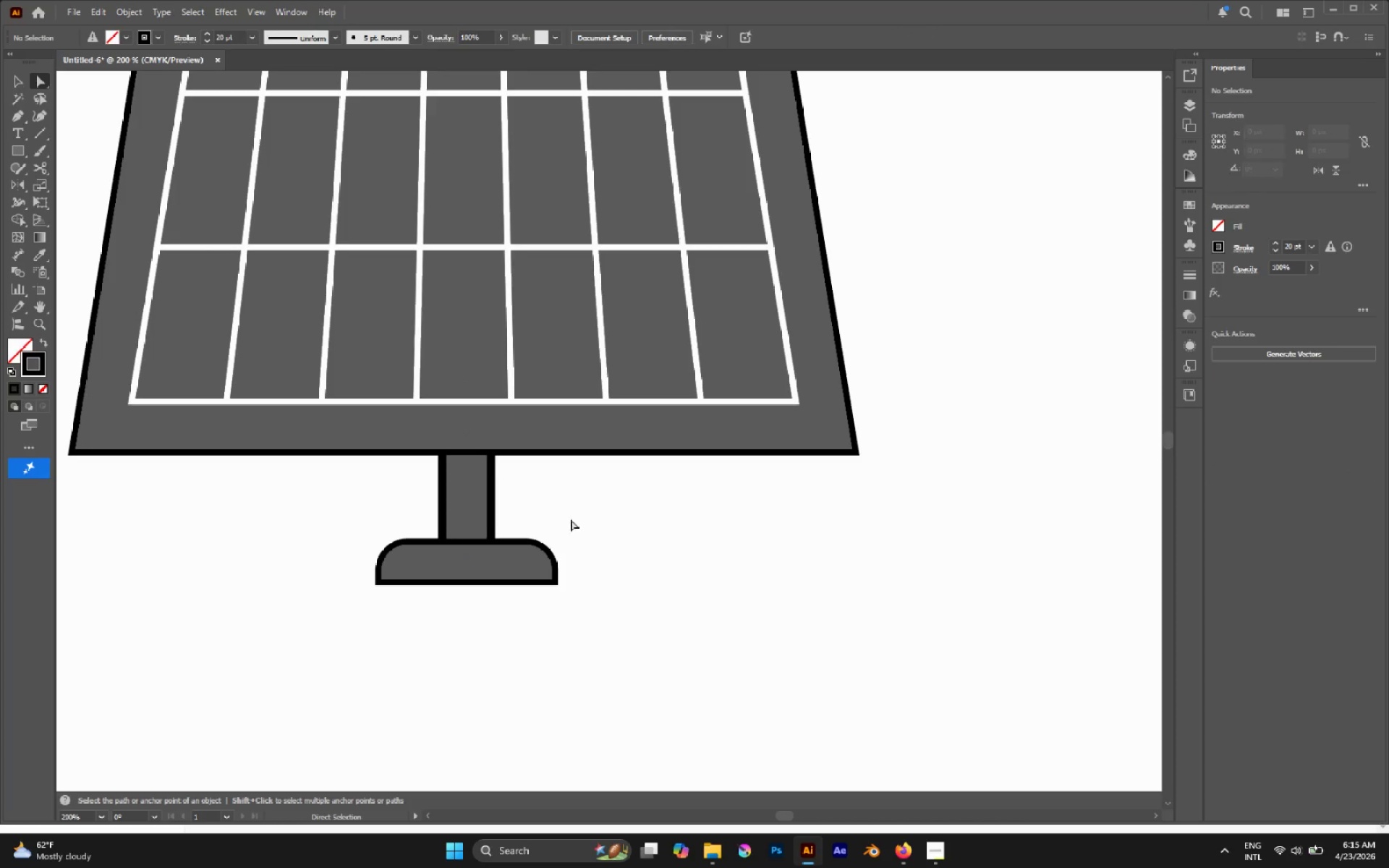 
scroll: coordinate [677, 529], scroll_direction: down, amount: 2.0
 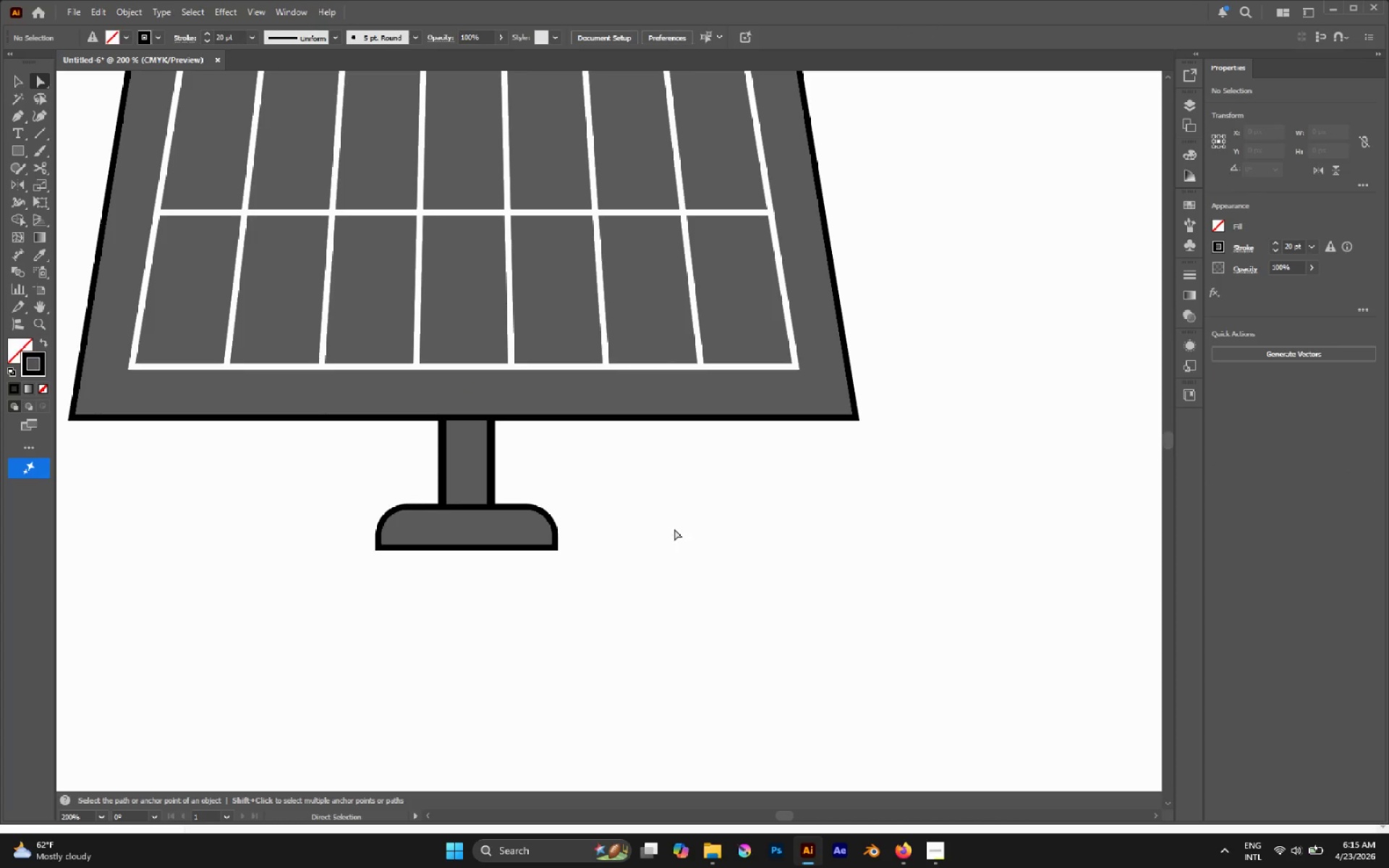 
hold_key(key=AltLeft, duration=1.22)
scroll: coordinate [603, 463], scroll_direction: down, amount: 4.0
 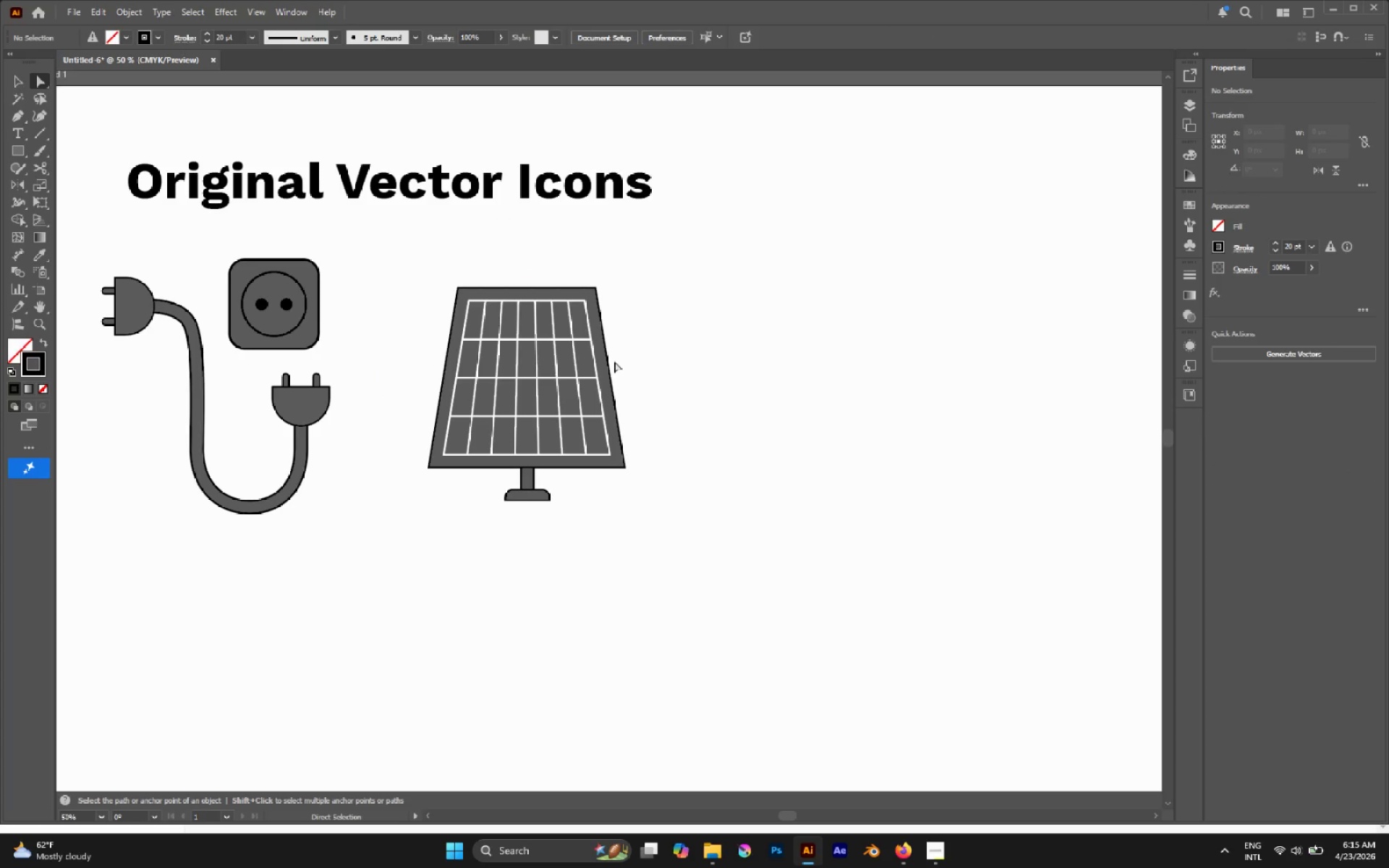 
wait(9.2)
 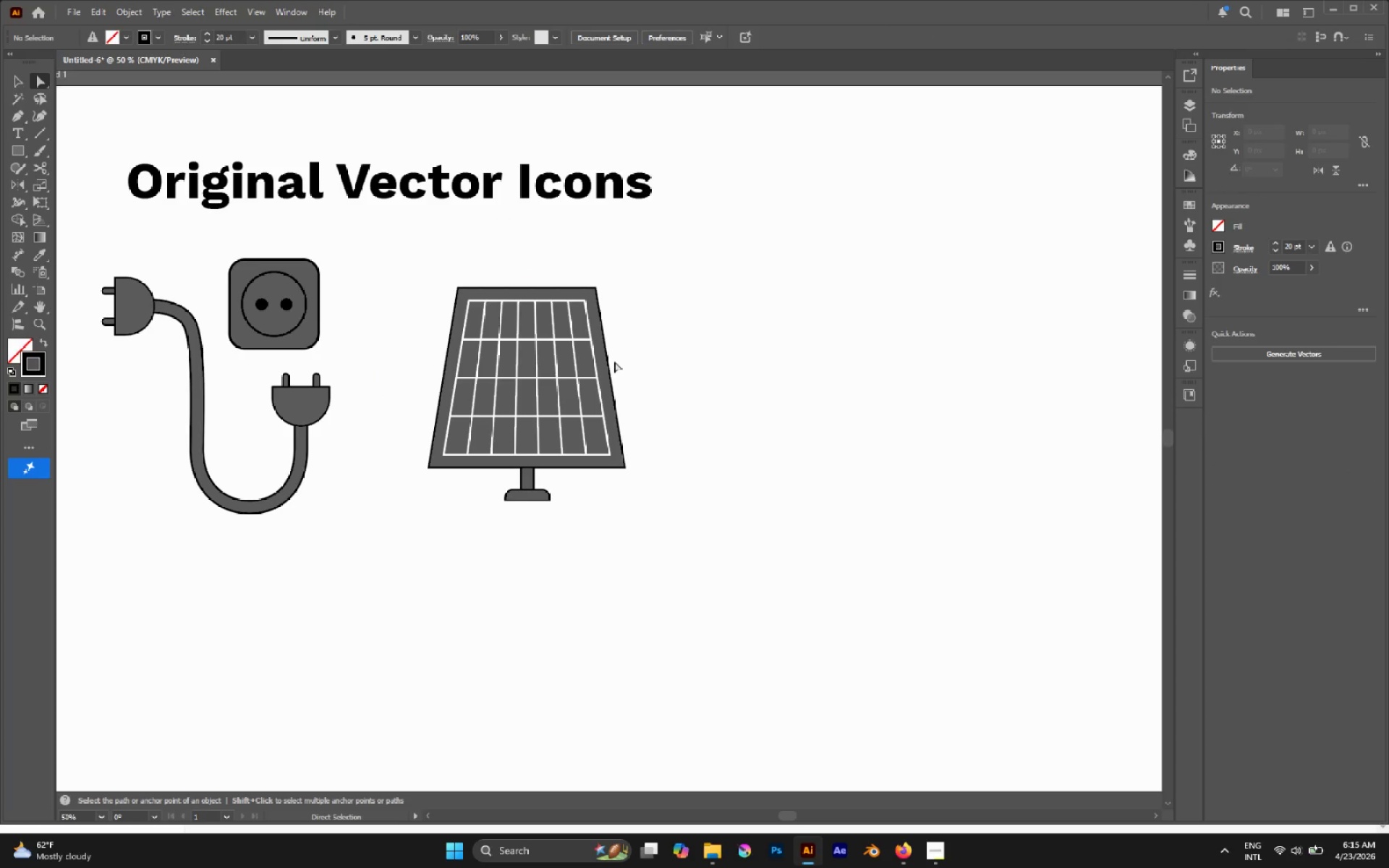 
hold_key(key=AltLeft, duration=1.88)
left_click_drag(start_coordinate=[428, 190], to_coordinate=[319, 582])
 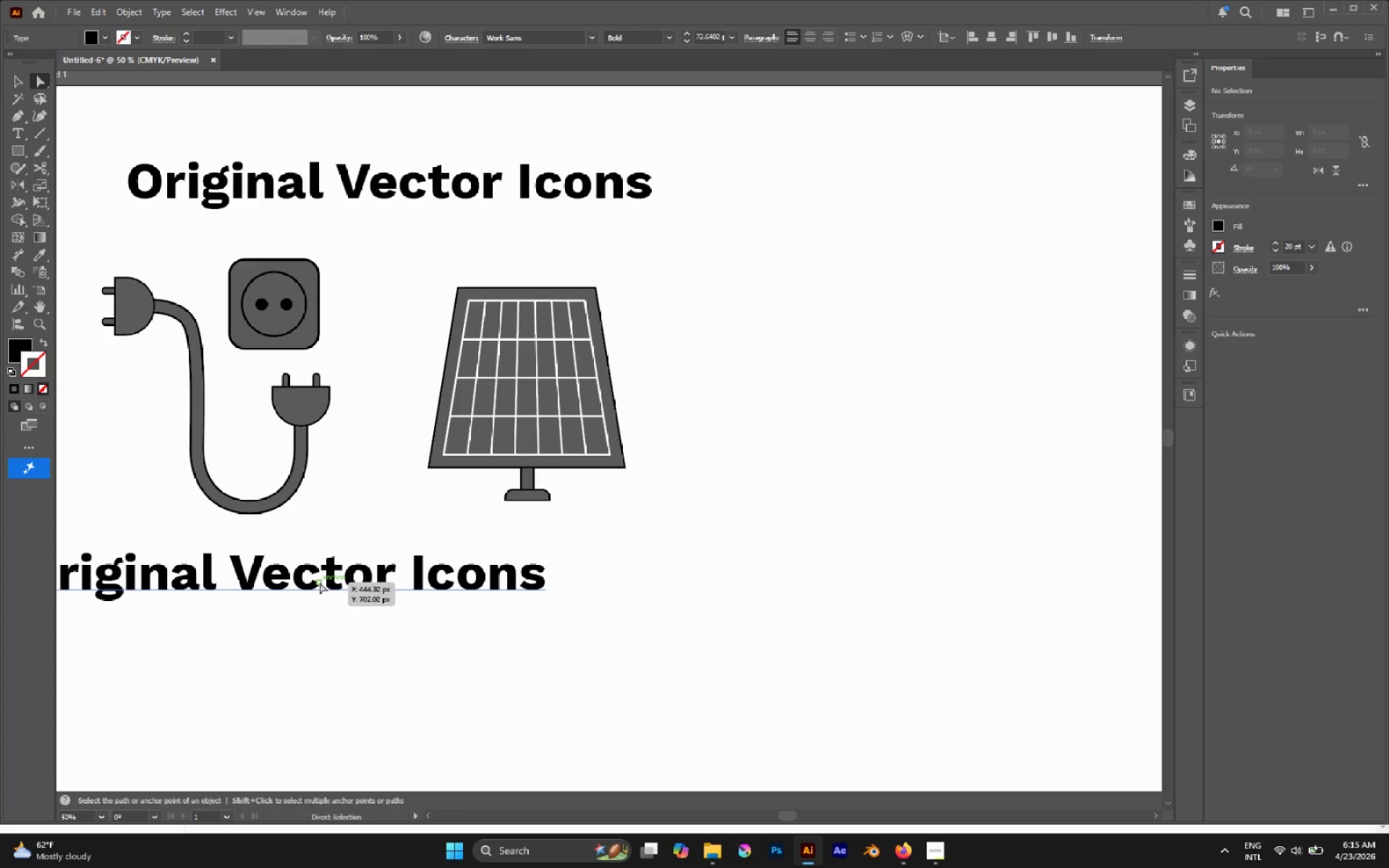 
double_click([320, 582])
 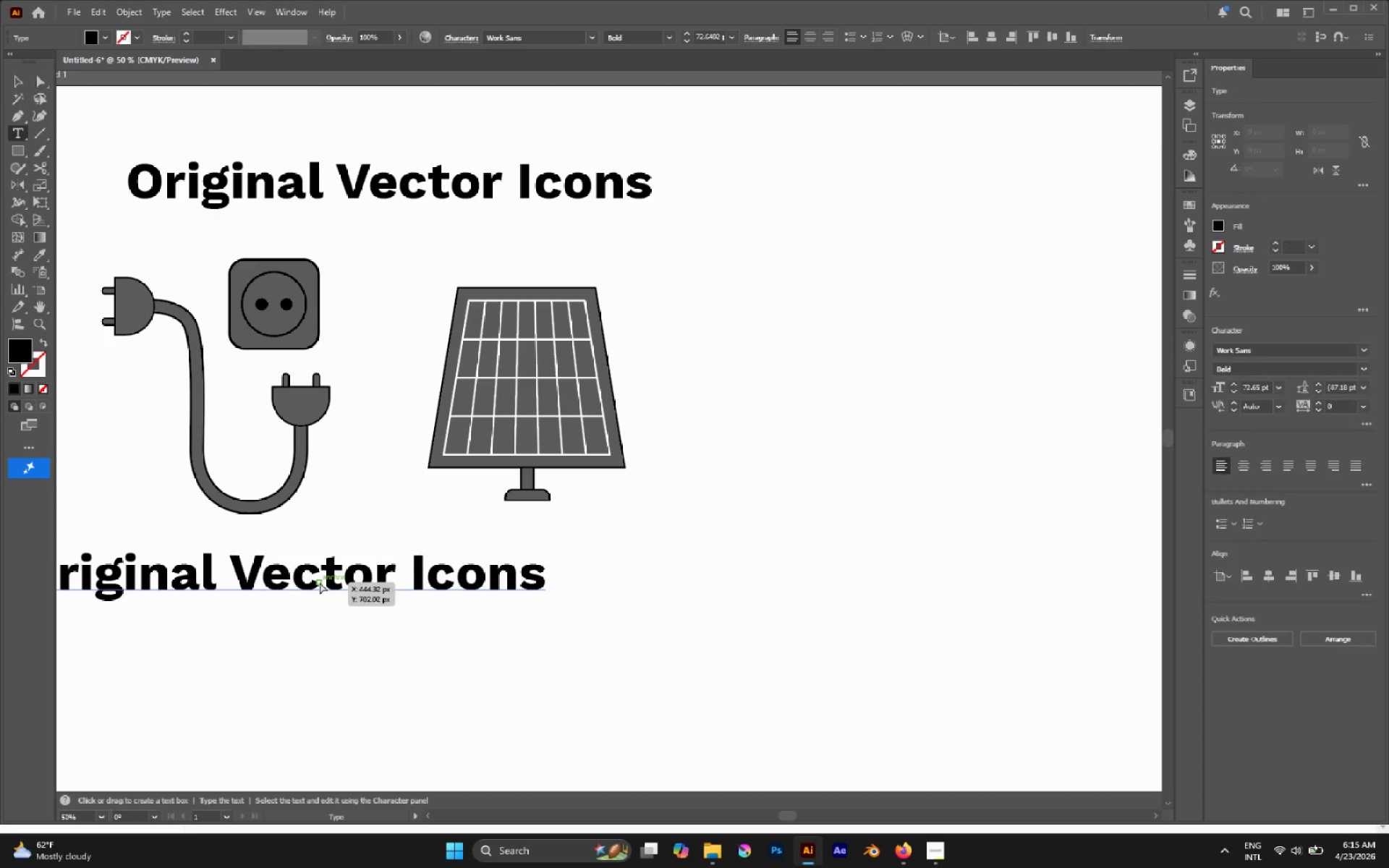 
triple_click([320, 582])
 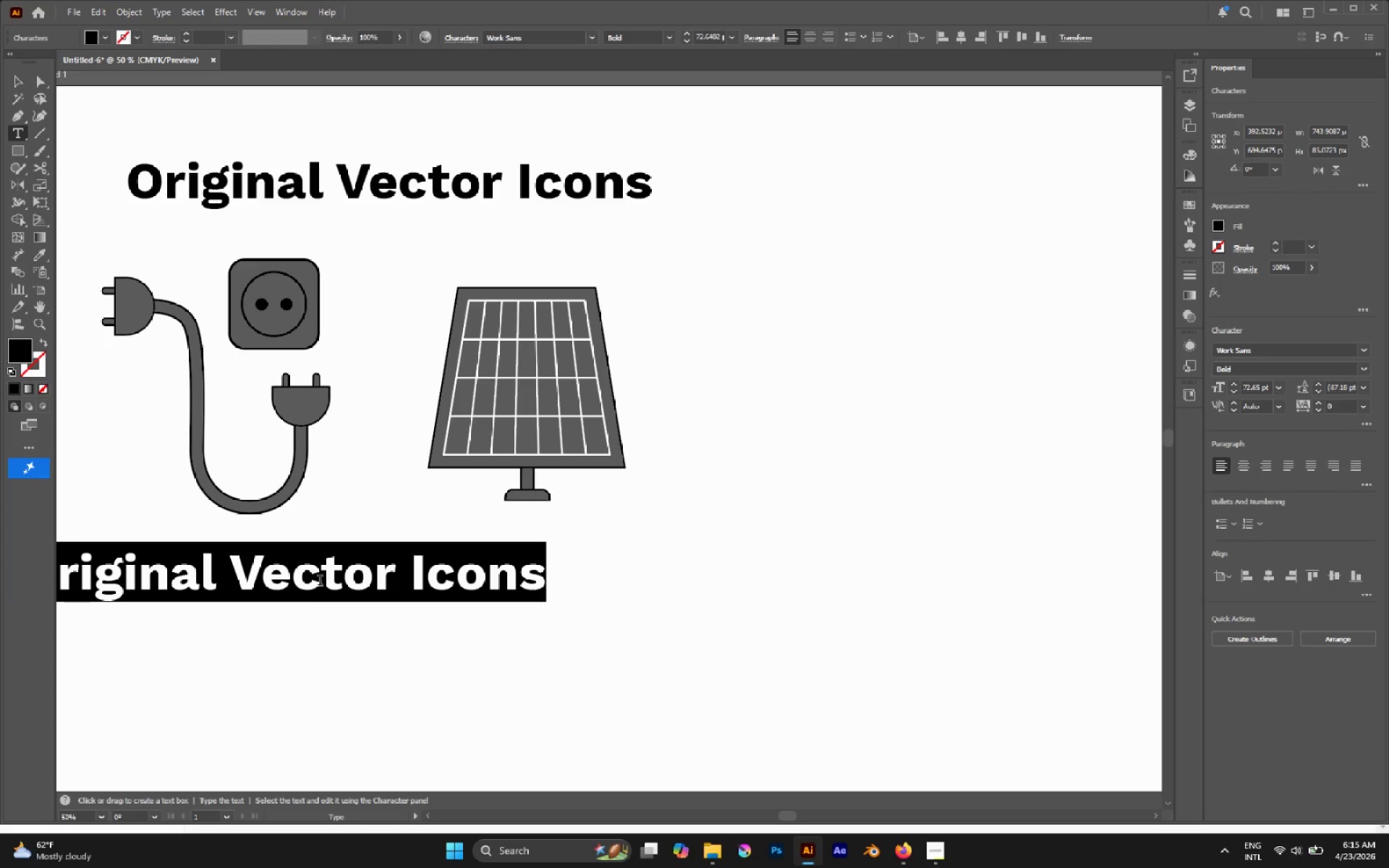 
type(Shore Power)
key(Escape)
 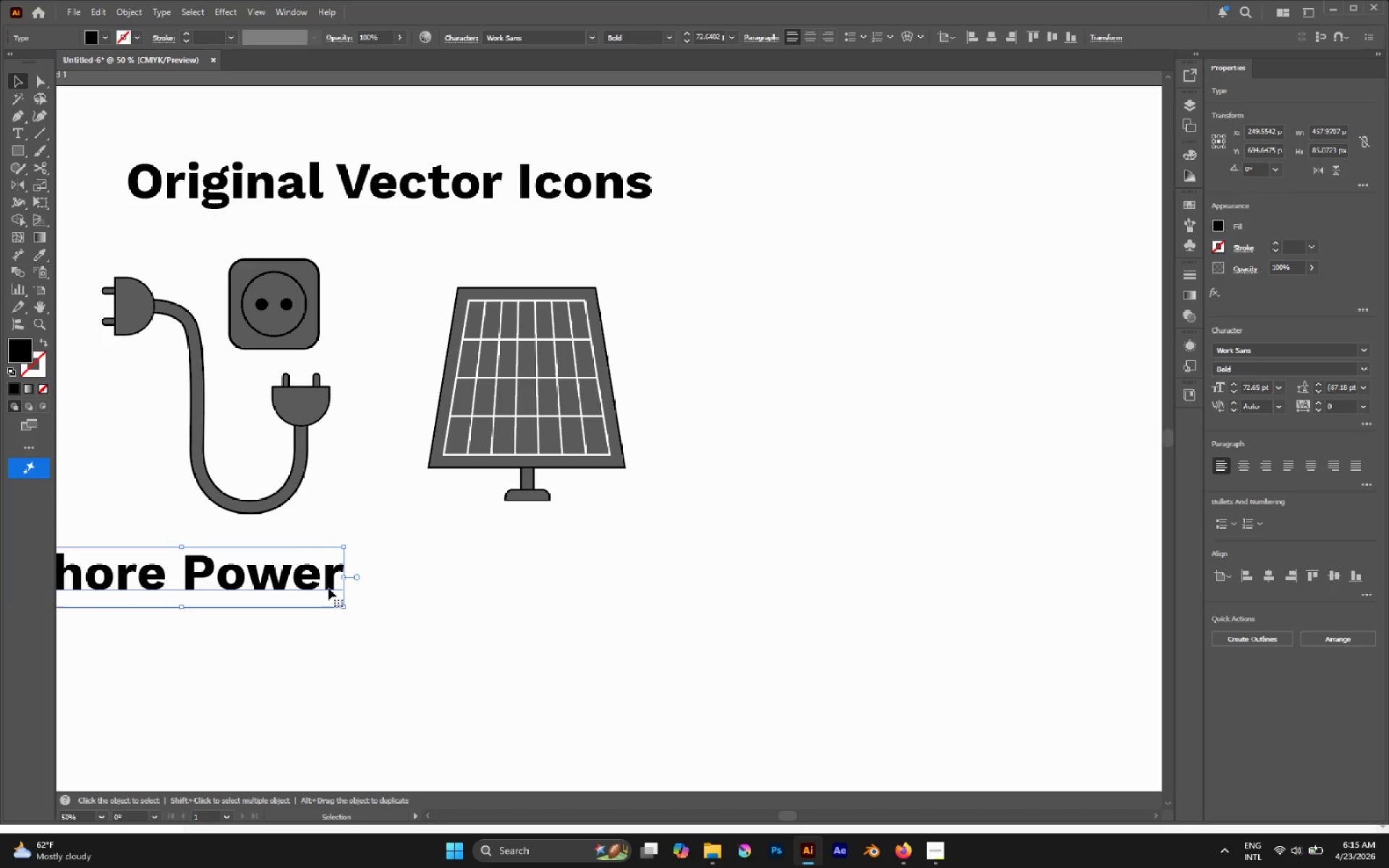 
key(I)
 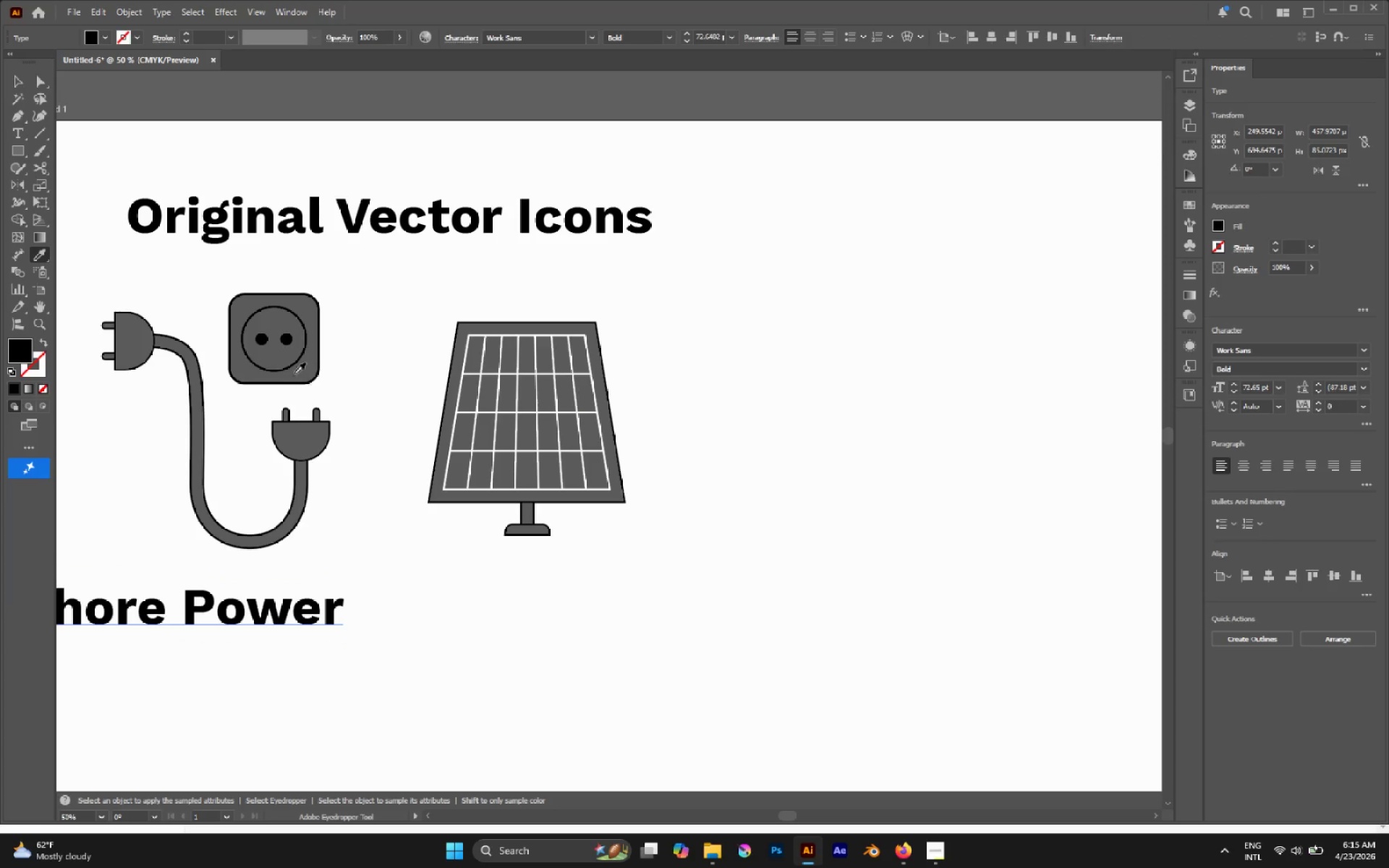 
scroll: coordinate [297, 552], scroll_direction: up, amount: 2.0
 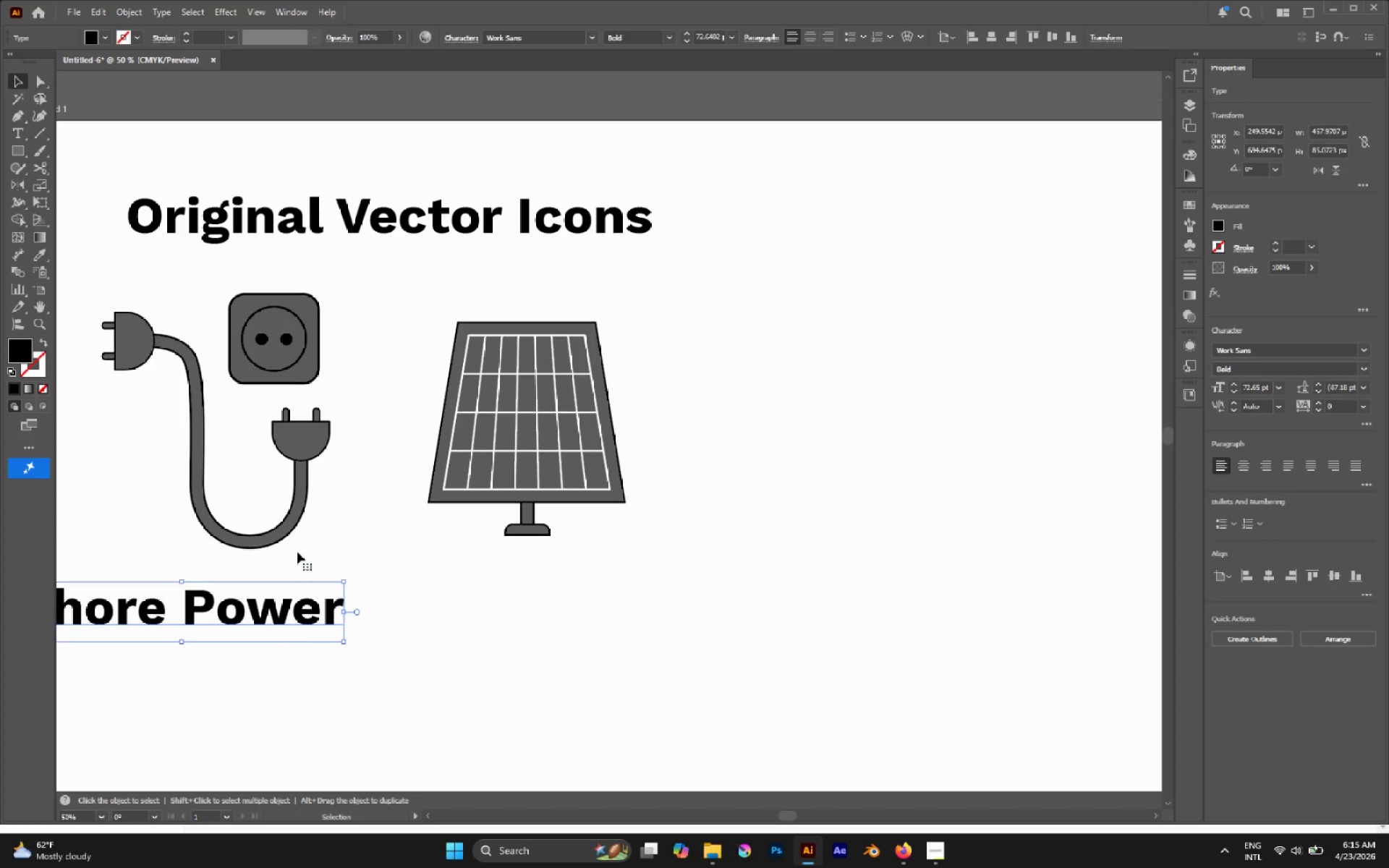 
left_click([287, 360])
 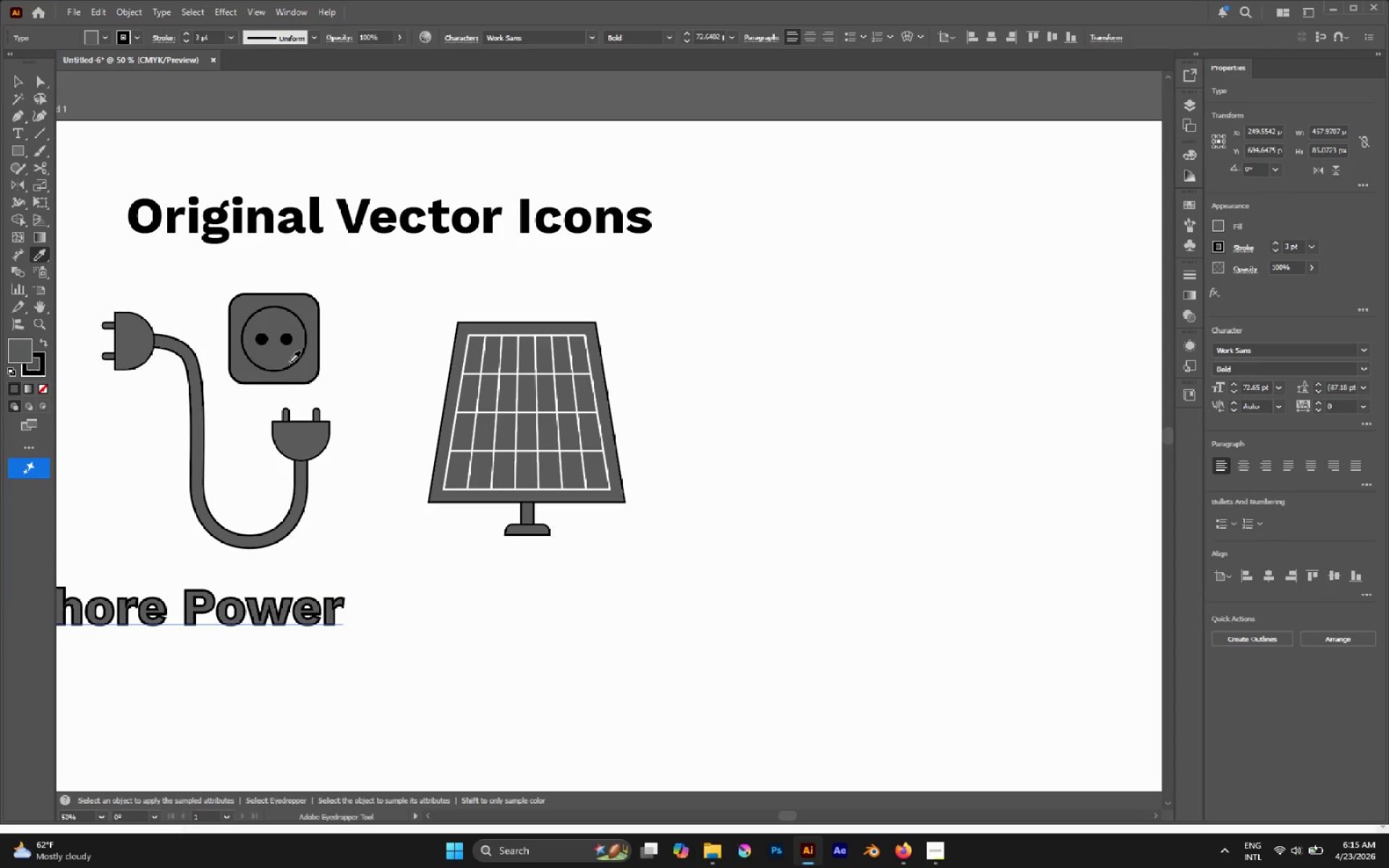 
key(A)
 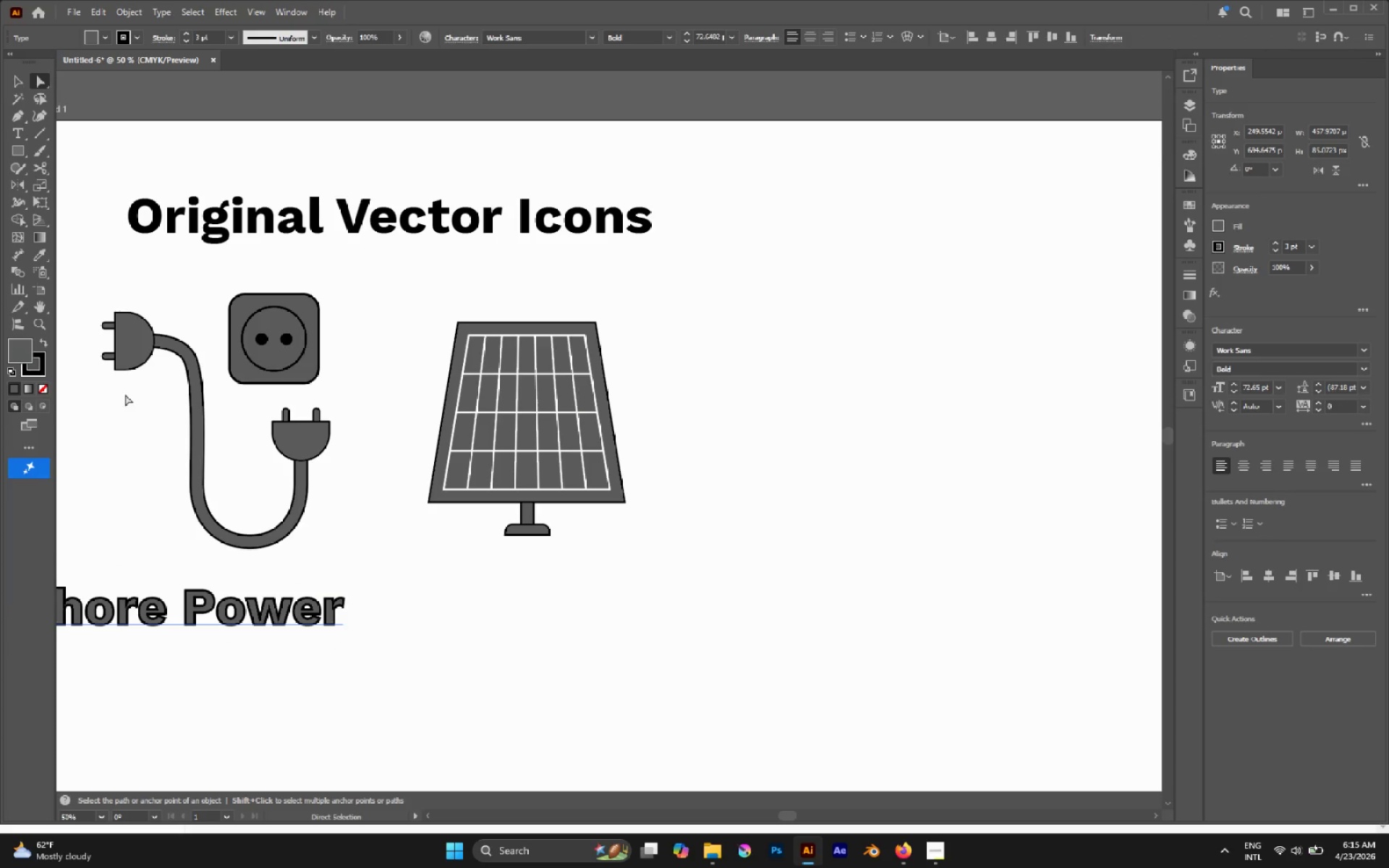 
key(X)
 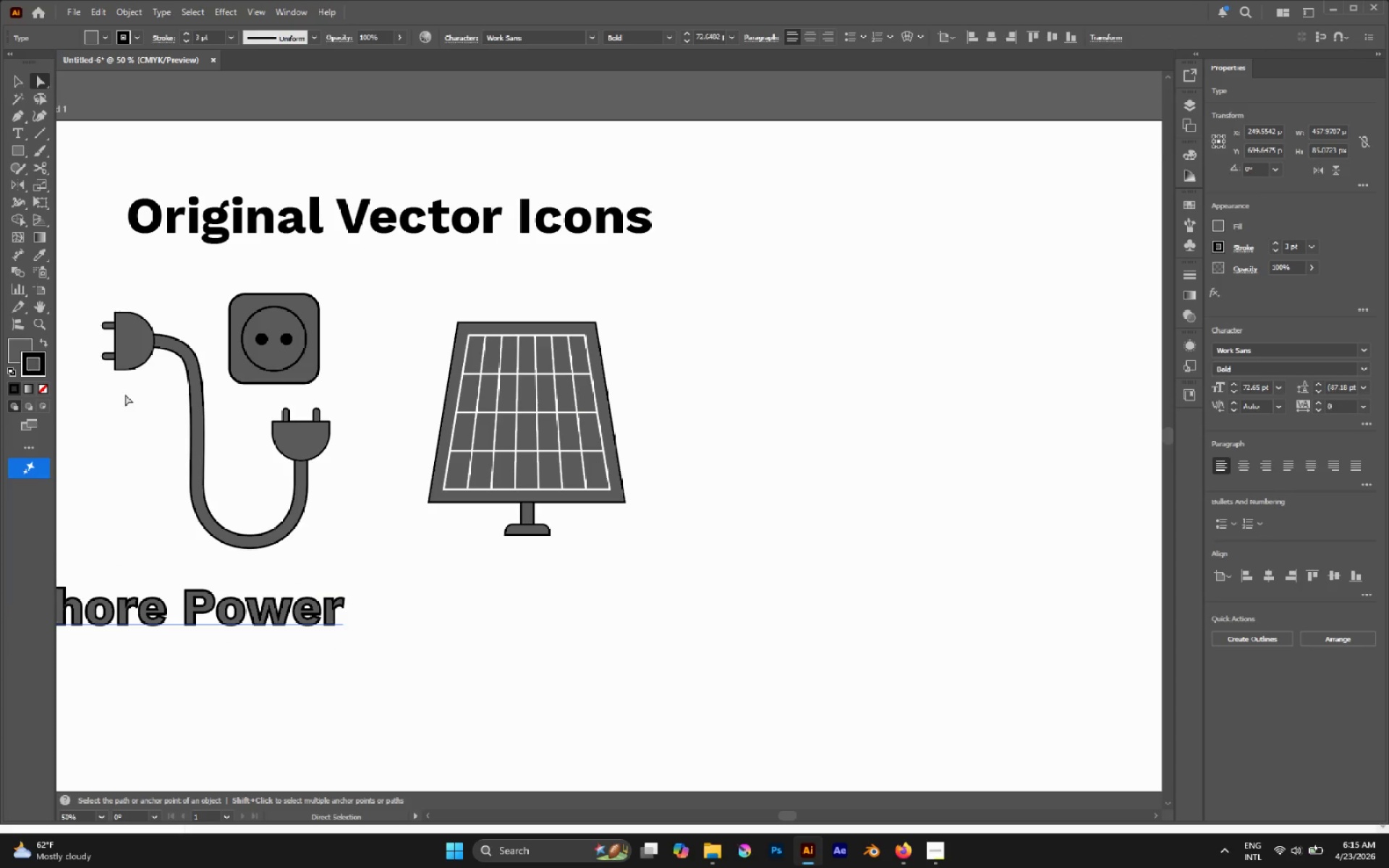 
key(Slash)
 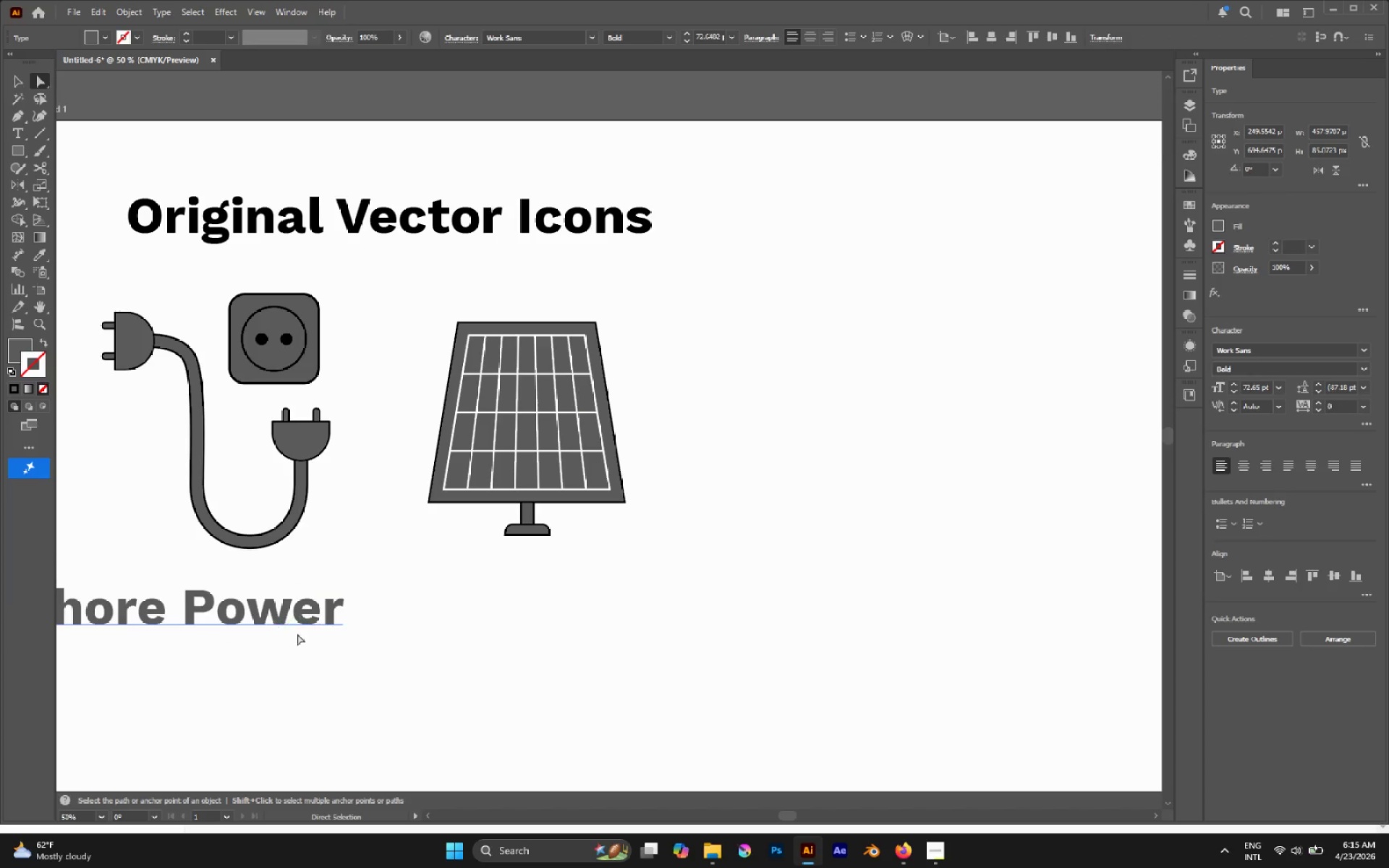 
key(V)
 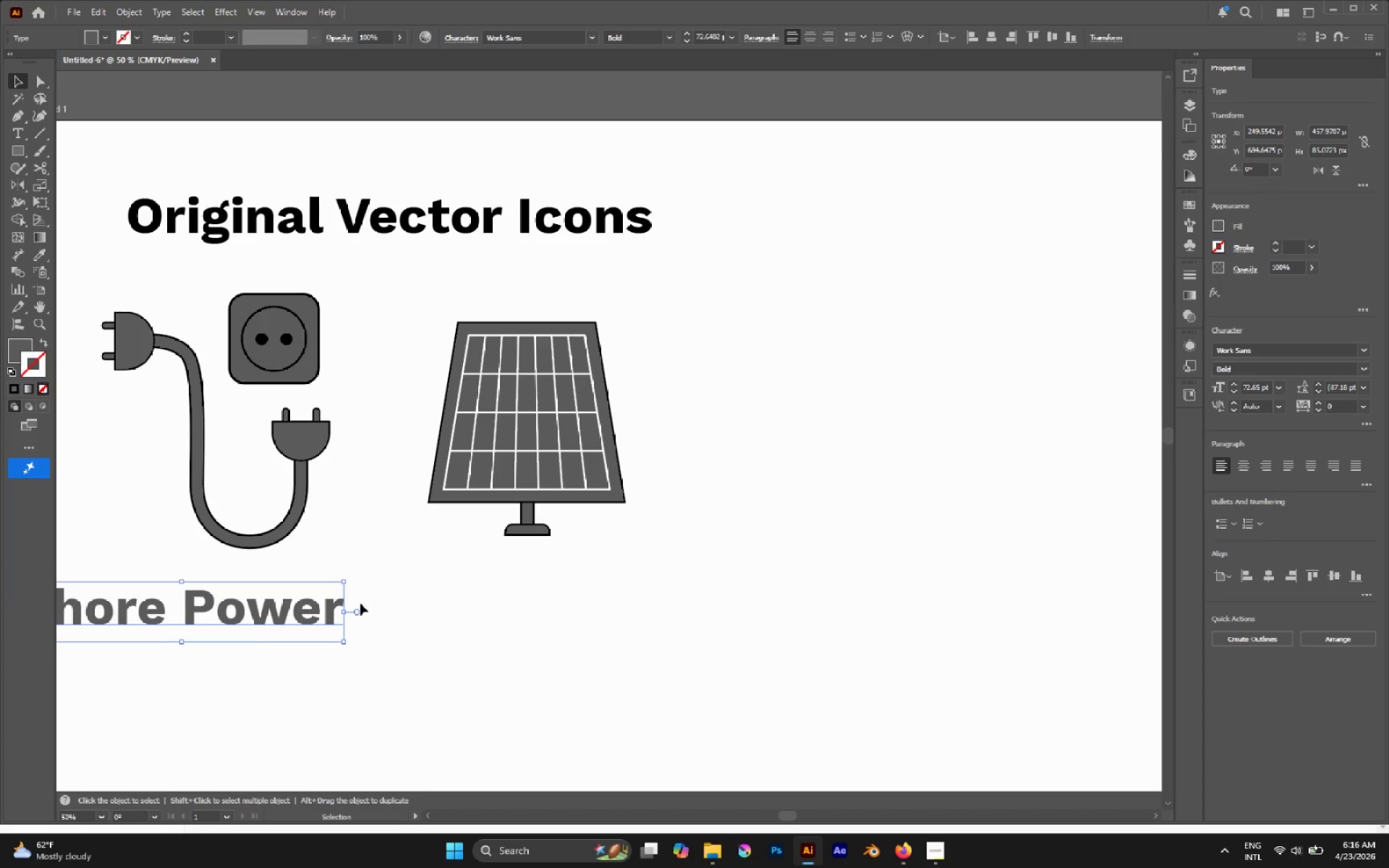 
hold_key(key=ShiftLeft, duration=1.61)
left_click_drag(start_coordinate=[344, 615], to_coordinate=[158, 595])
 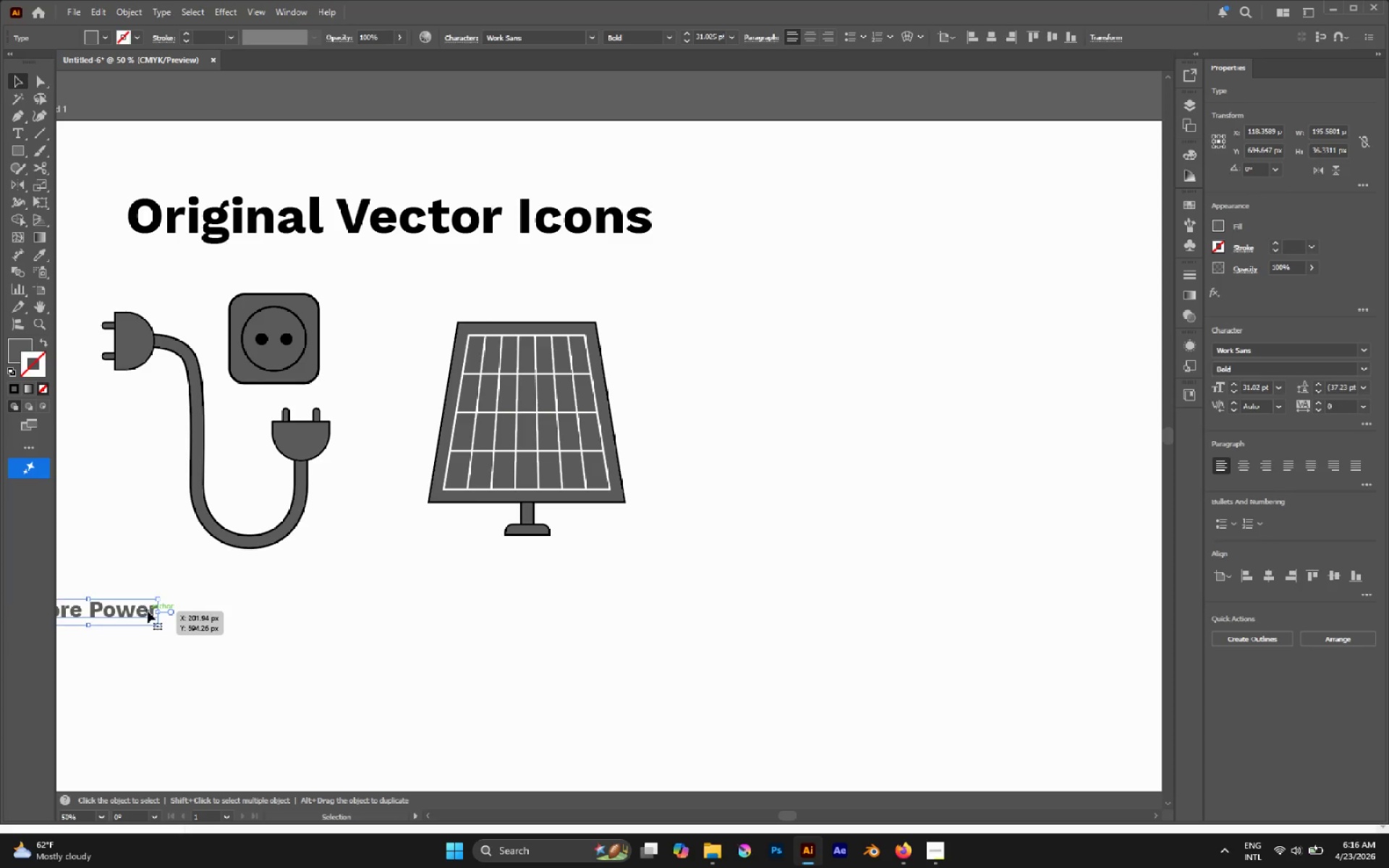 
left_click_drag(start_coordinate=[148, 611], to_coordinate=[303, 586])
 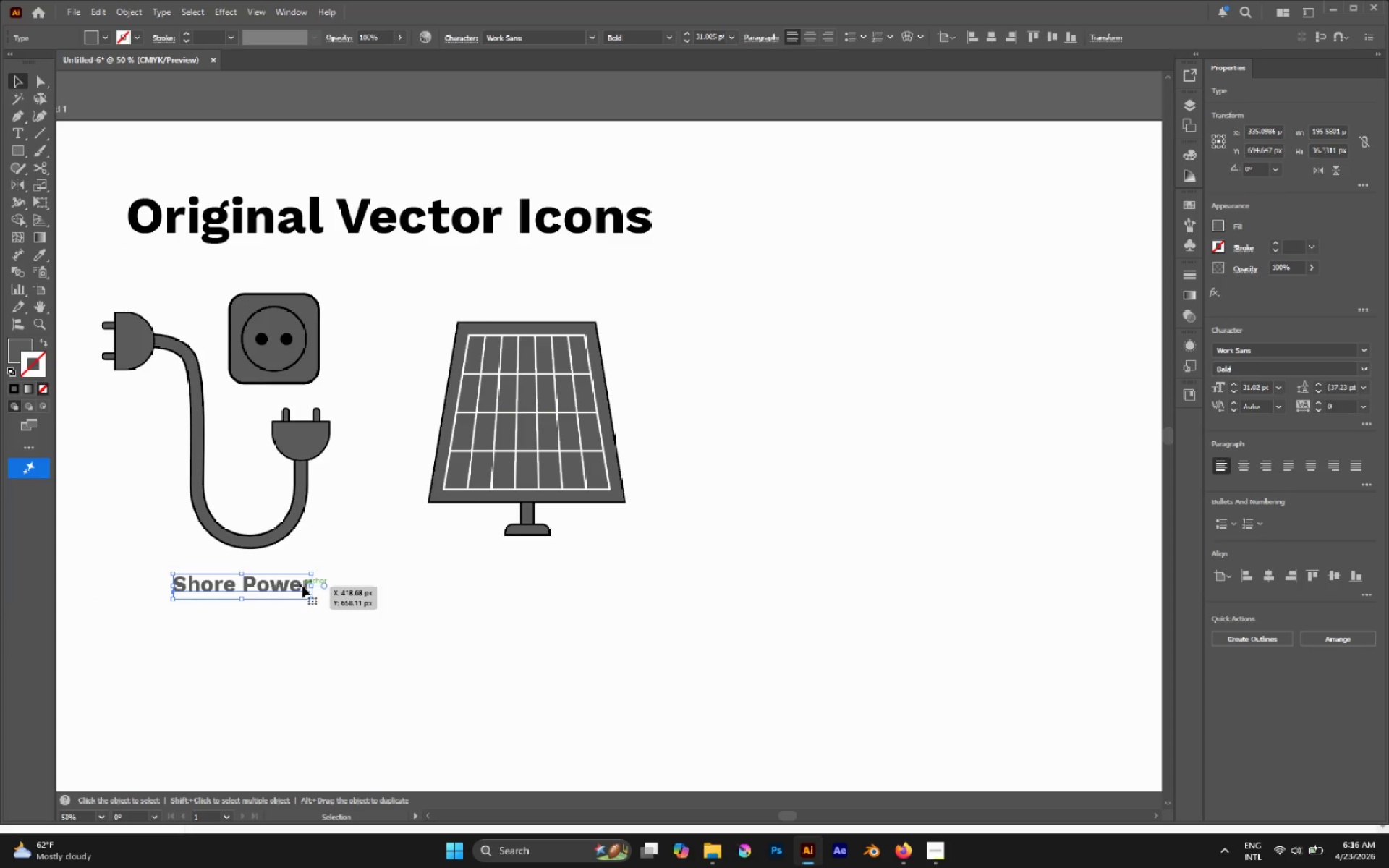 
hold_key(key=AltLeft, duration=2.66)
left_click_drag(start_coordinate=[294, 589], to_coordinate=[568, 583])
 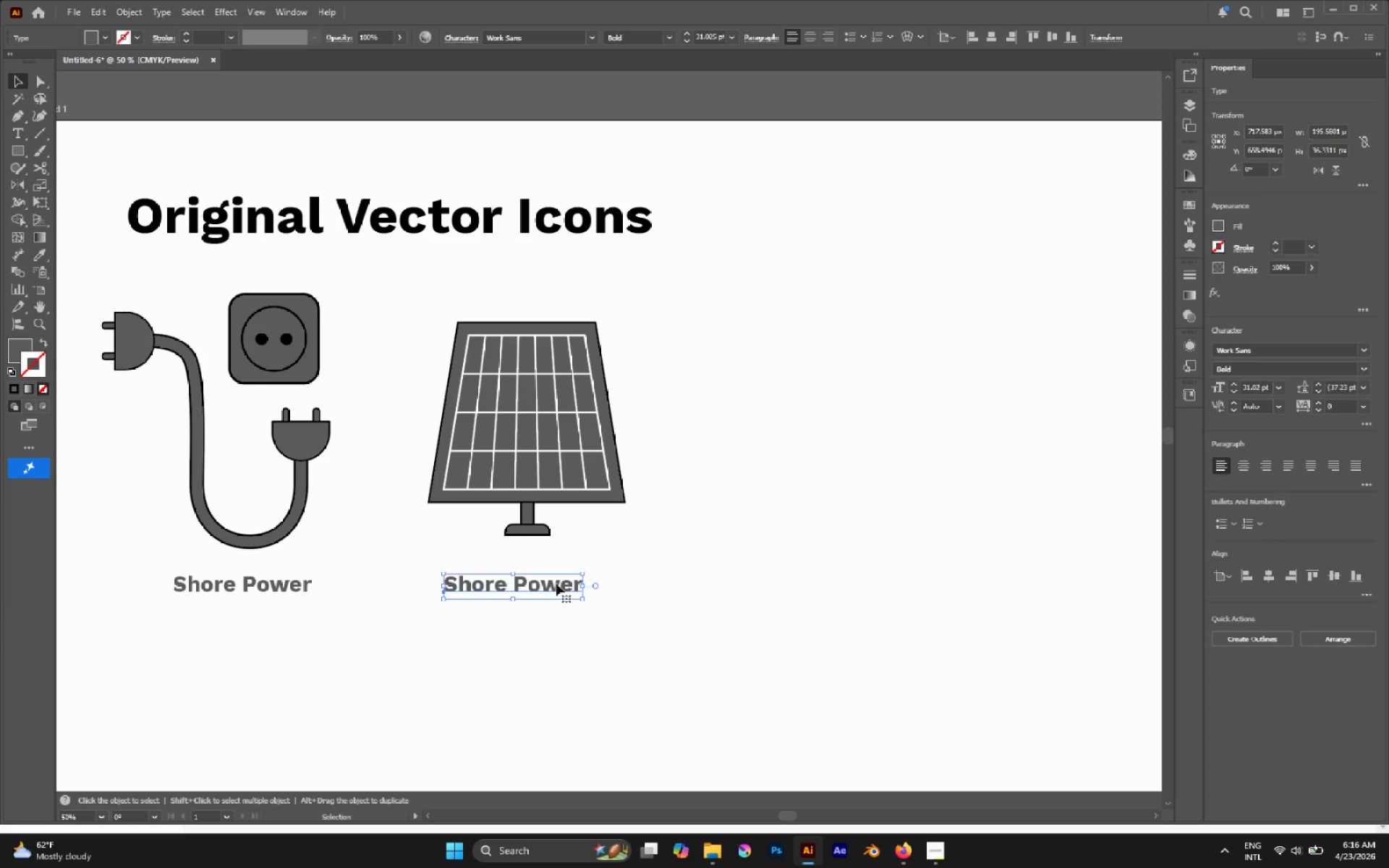 
hold_key(key=ShiftLeft, duration=2.08)
 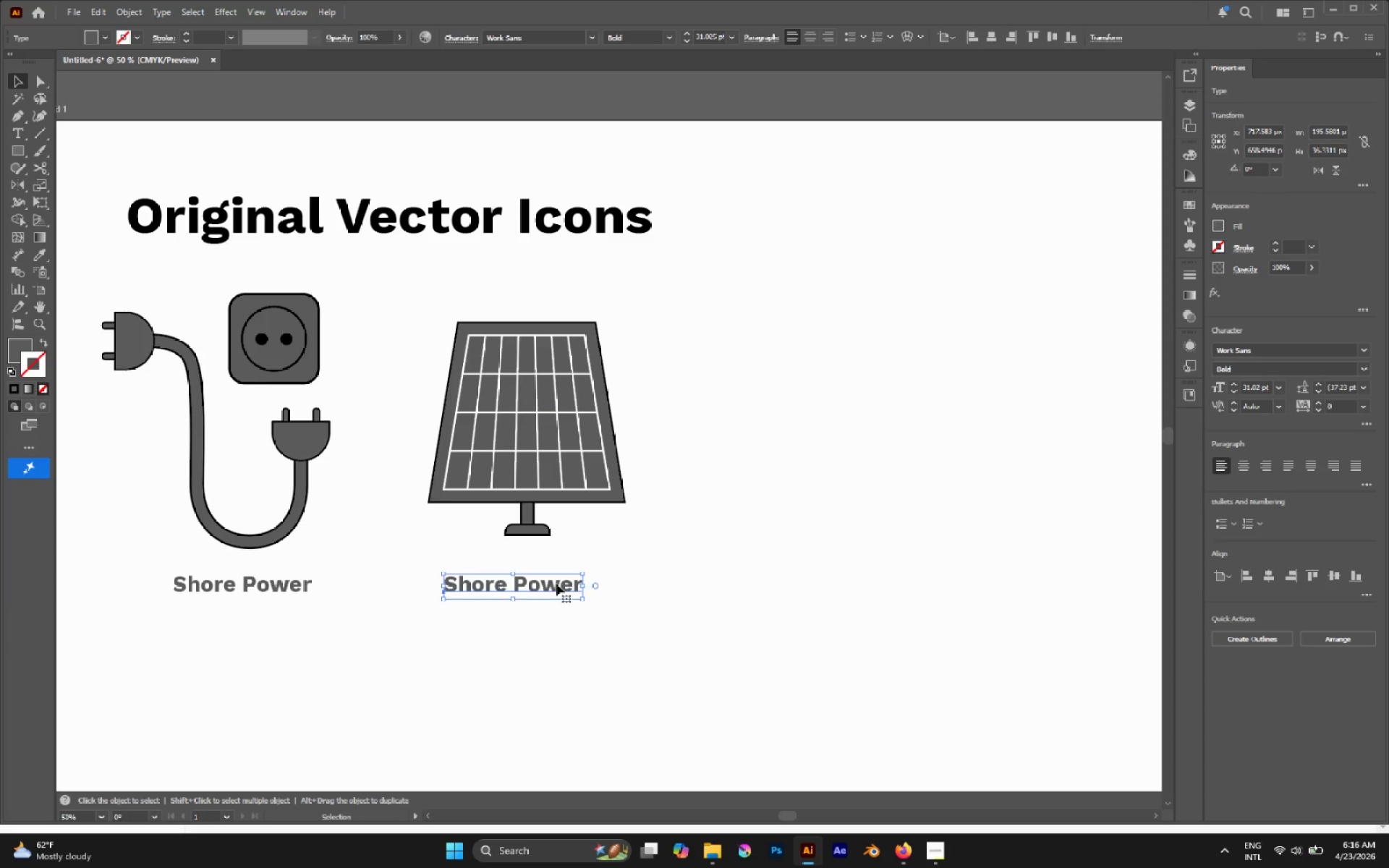 
double_click([556, 584])
 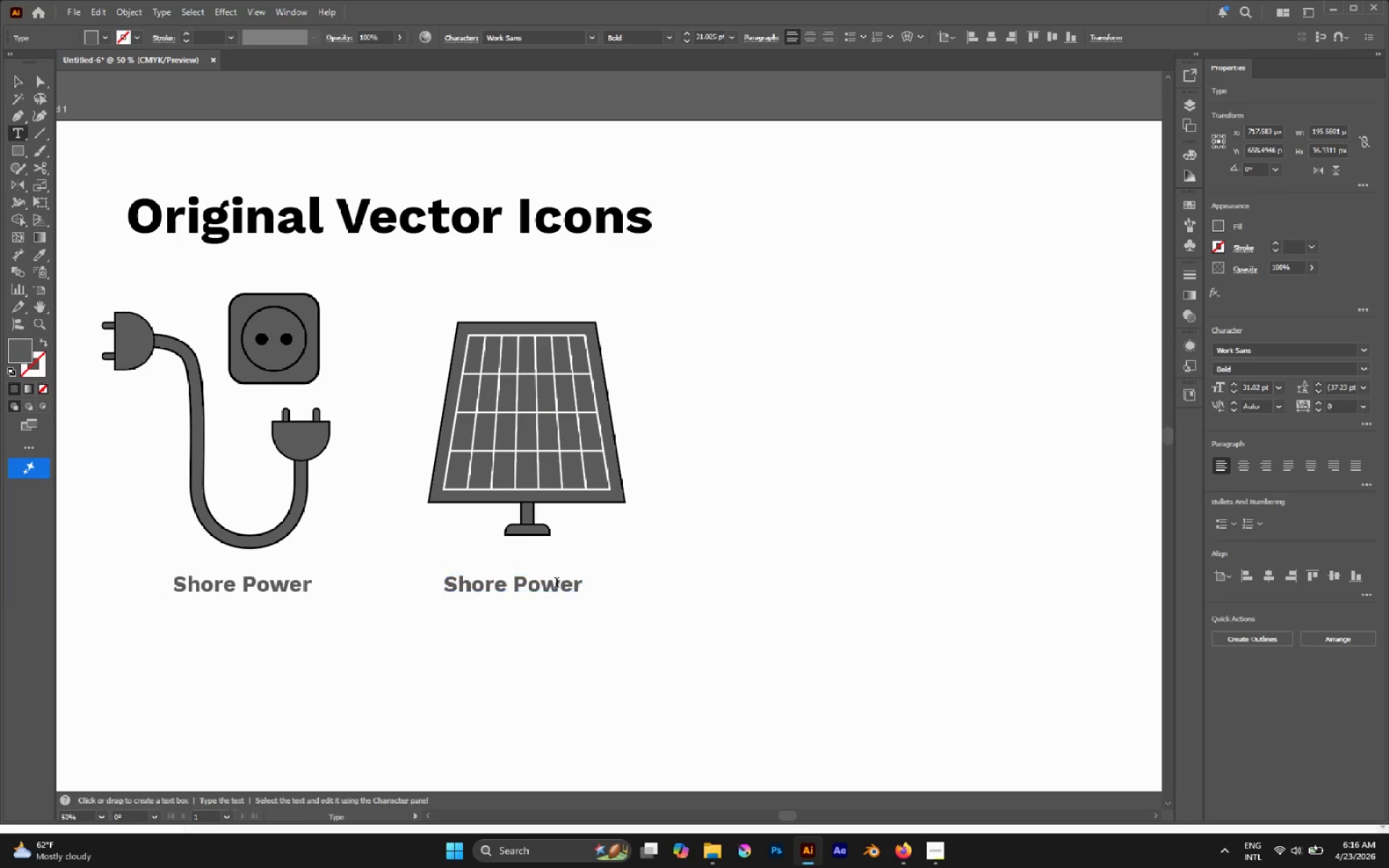 
triple_click([556, 584])
 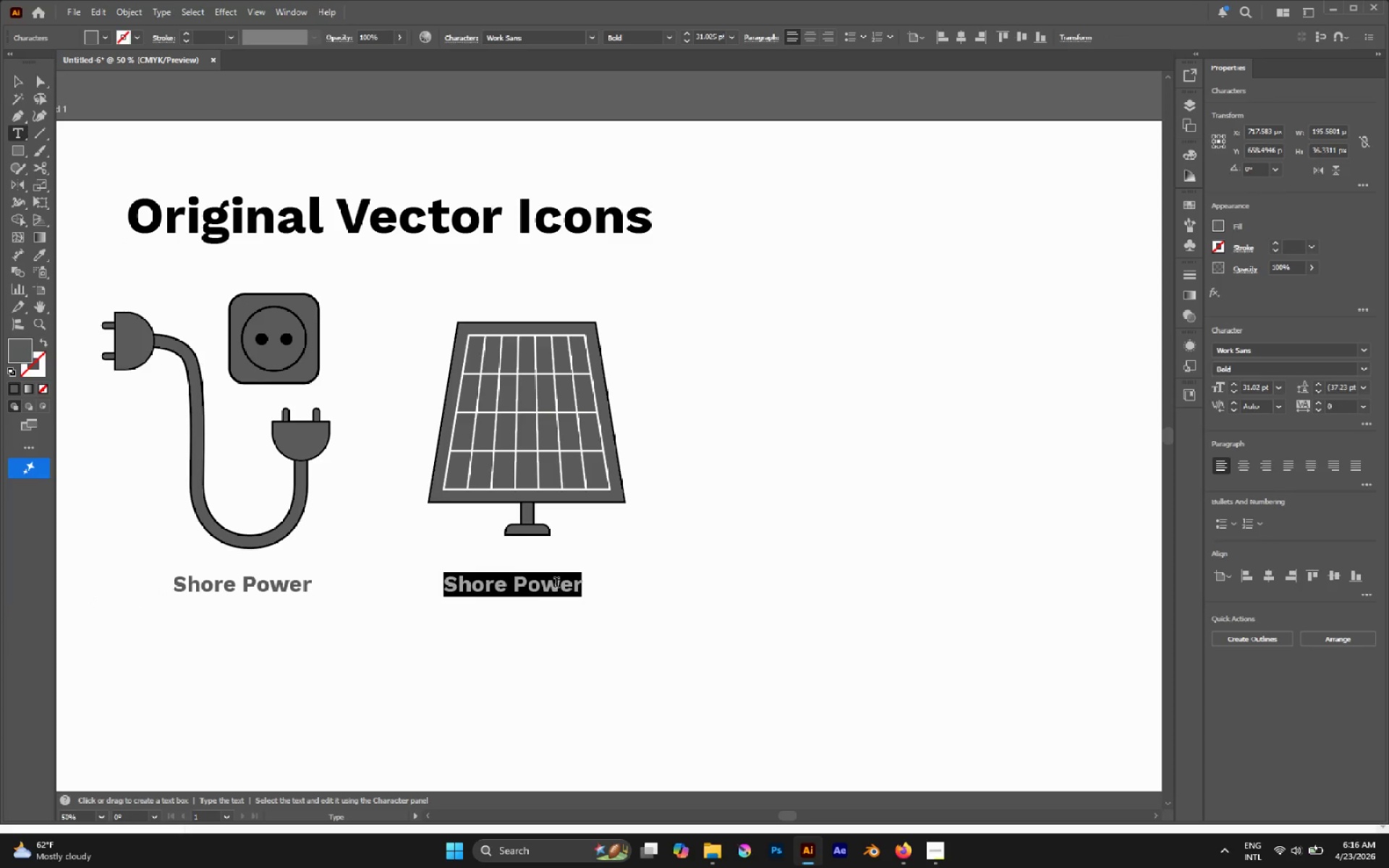 
type(Soka)
key(Backspace)
key(Backspace)
type(lar Ara)
key(Backspace)
type(ray)
 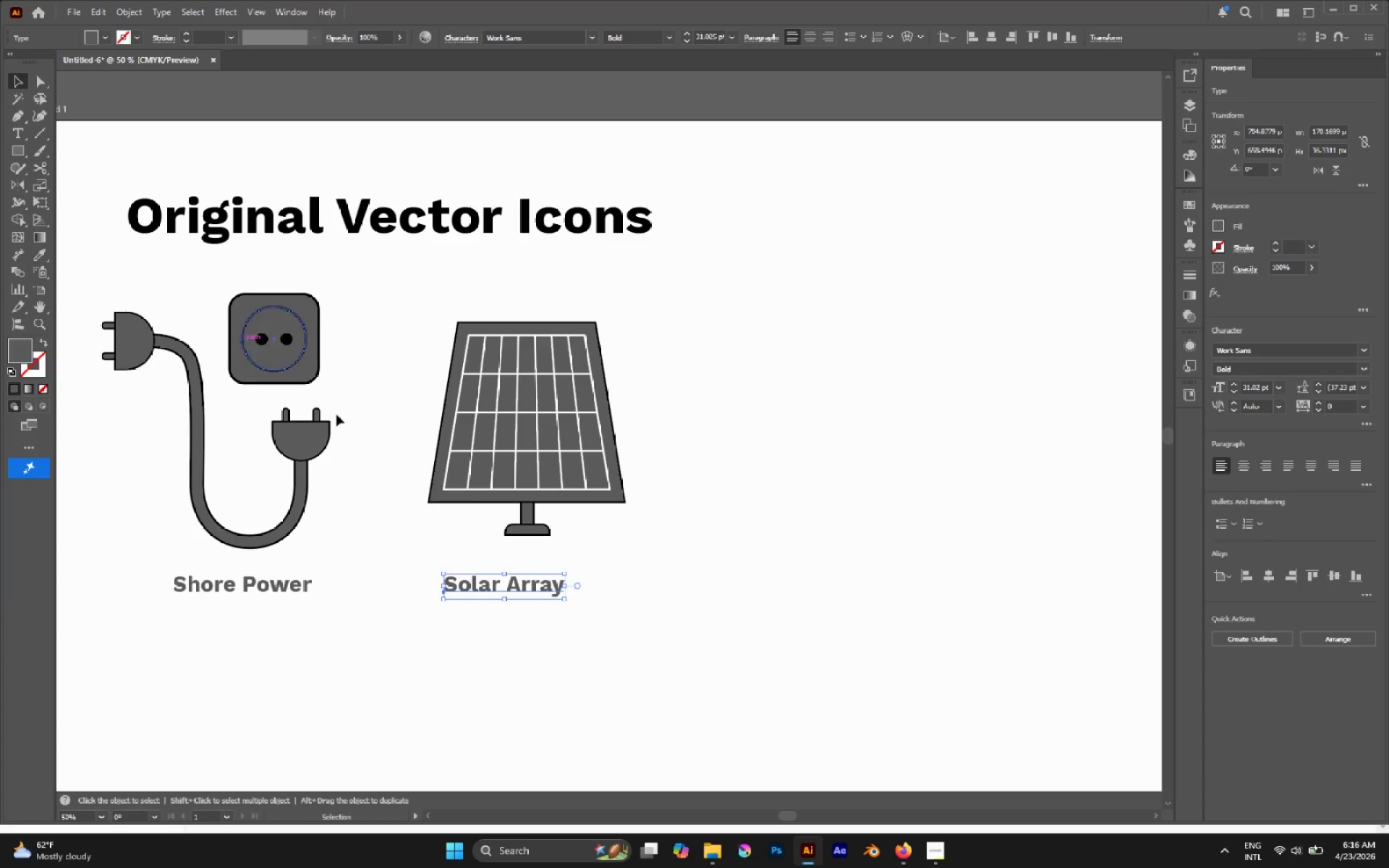 
left_click_drag(start_coordinate=[517, 590], to_coordinate=[531, 594])
 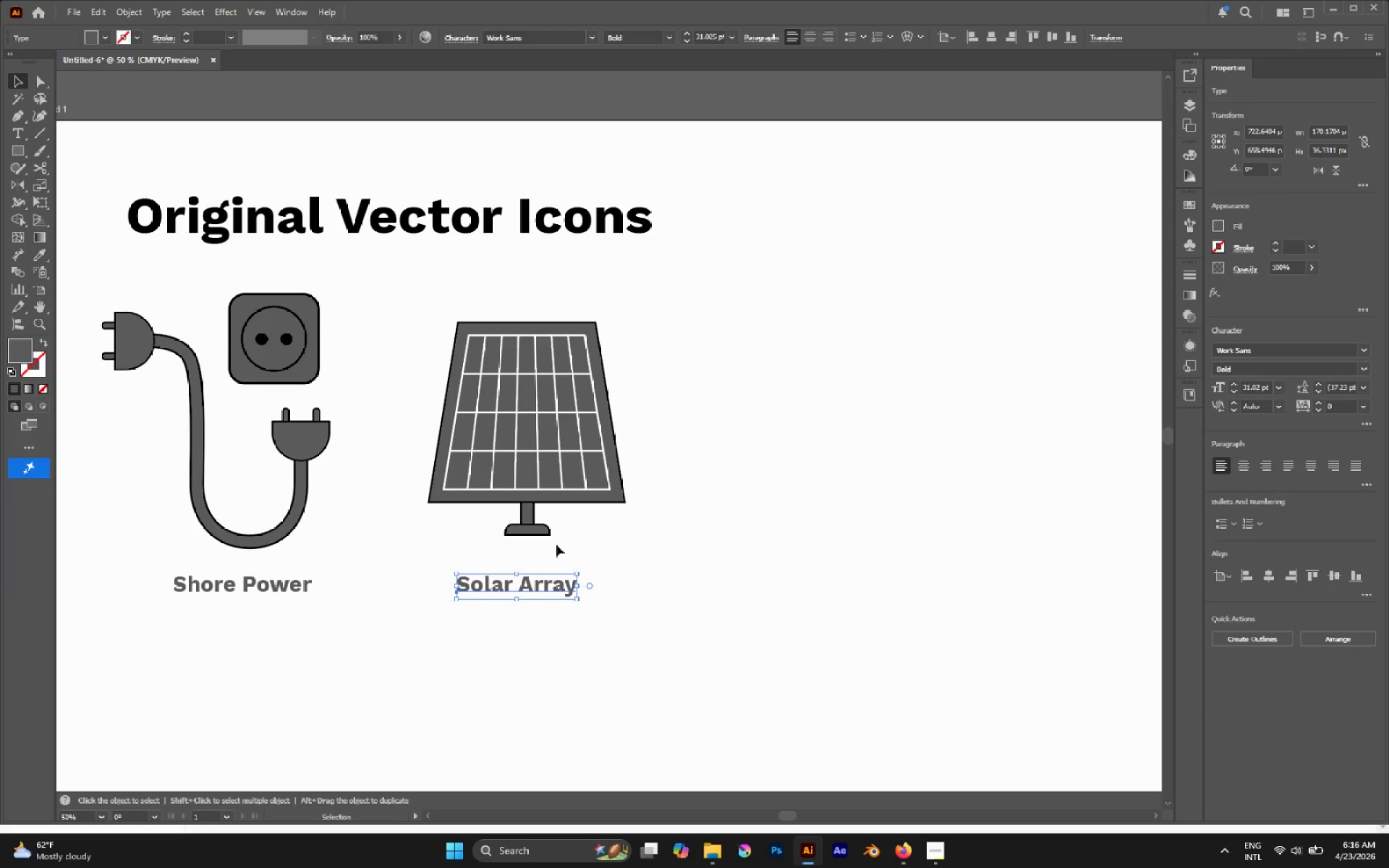 
hold_key(key=ShiftLeft, duration=3.36)
 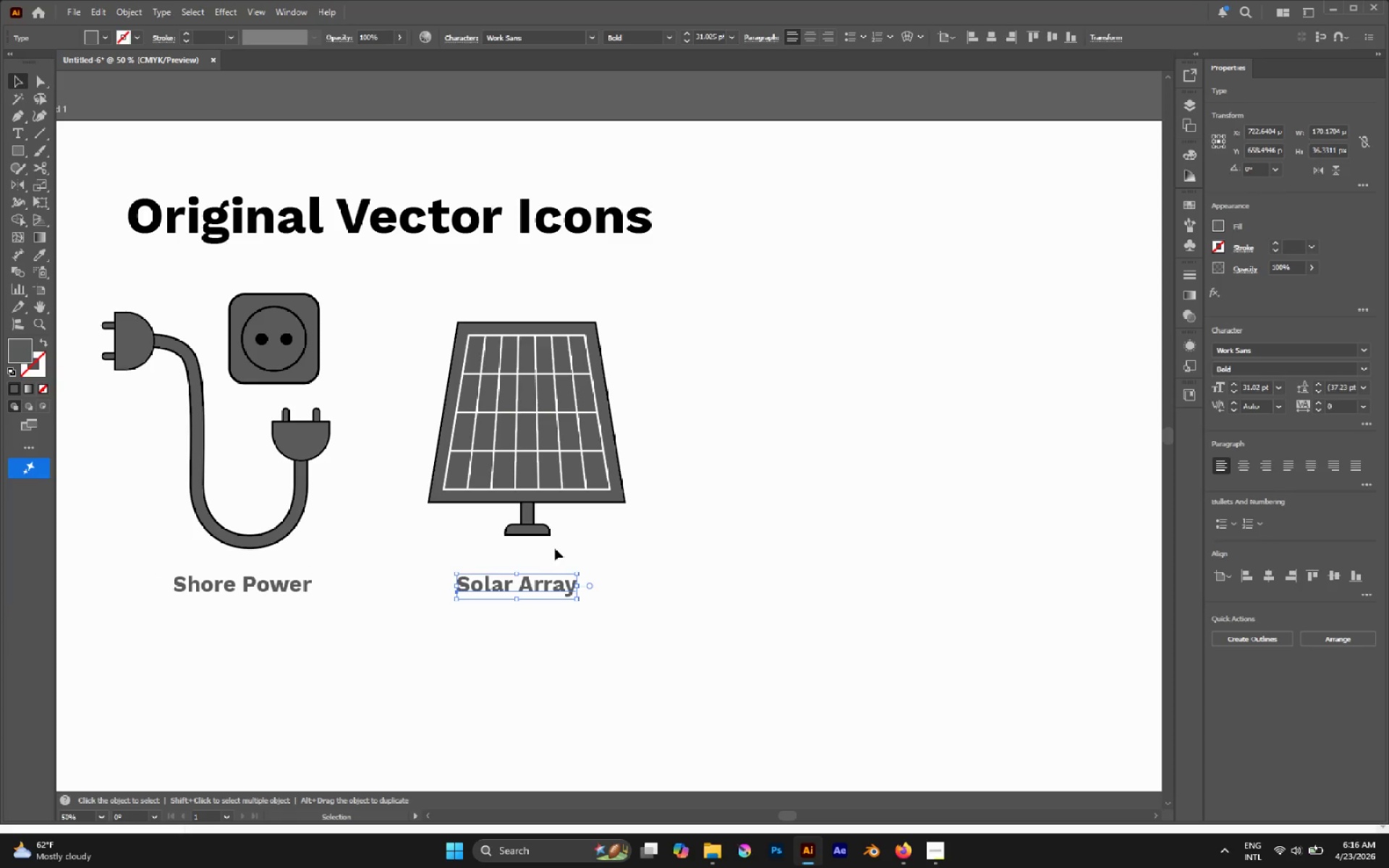 
left_click([556, 545])
 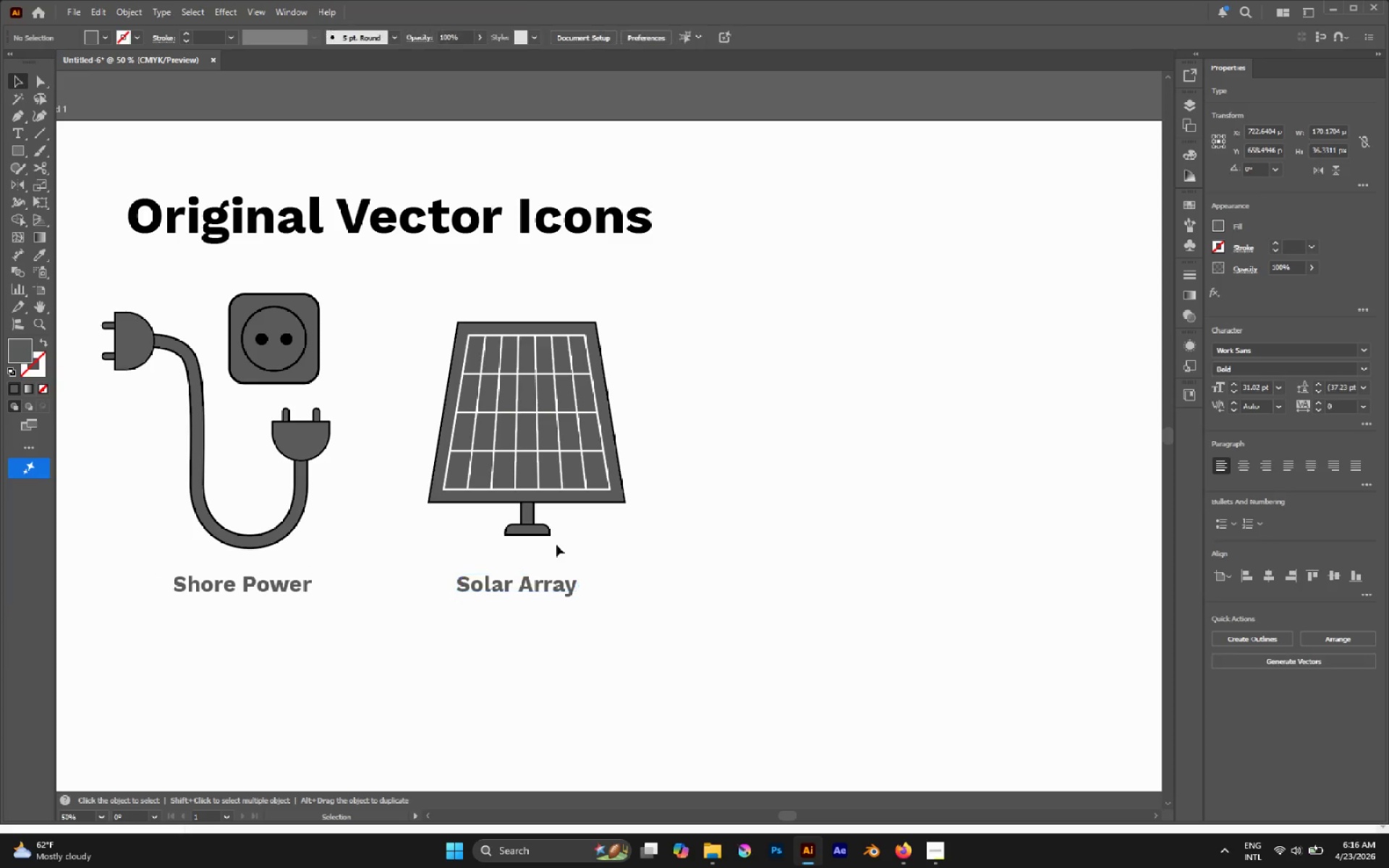 
hold_key(key=AltLeft, duration=0.39)
scroll: coordinate [517, 545], scroll_direction: down, amount: 2.0
 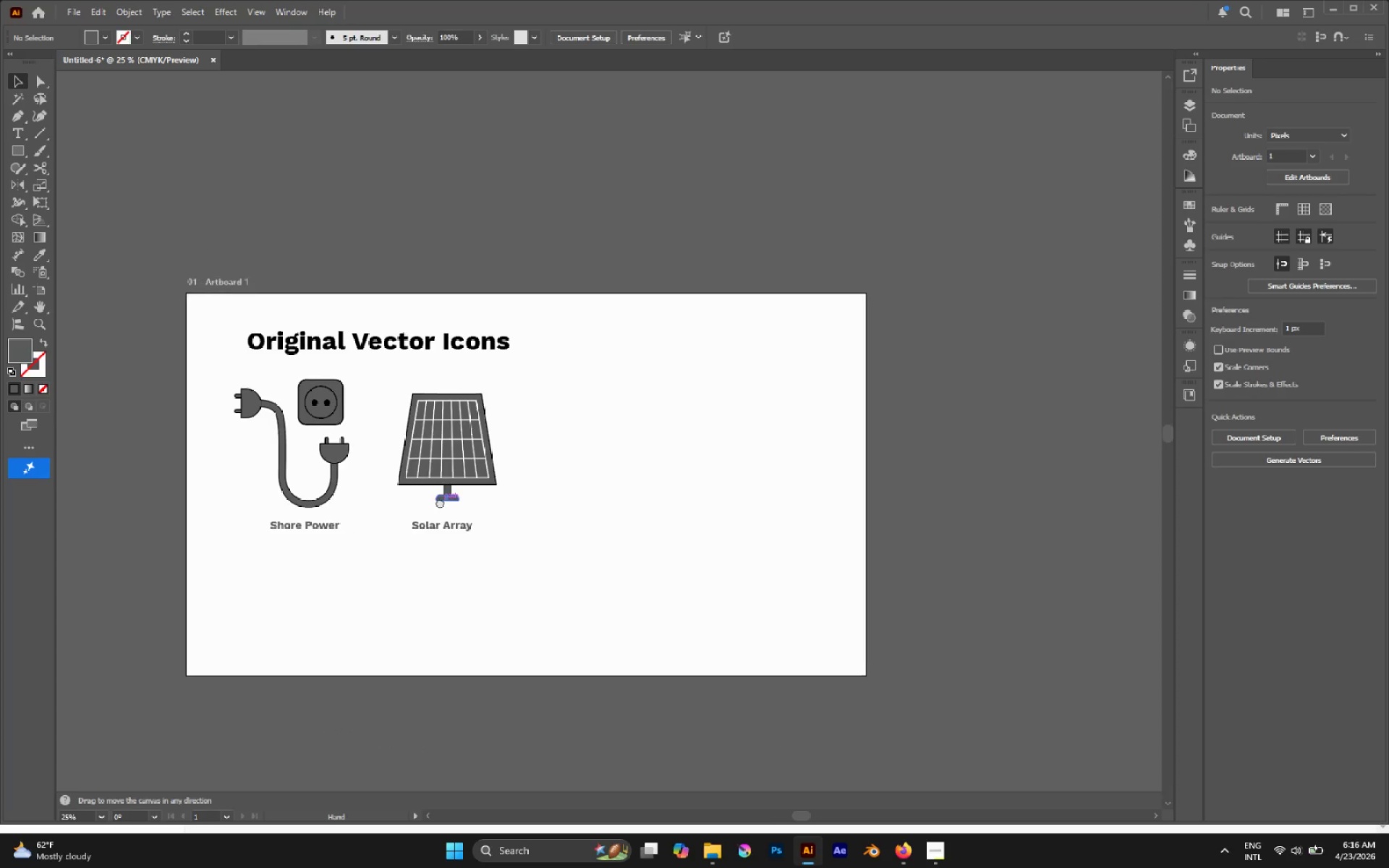 
hold_key(key=AltLeft, duration=0.39)
scroll: coordinate [438, 501], scroll_direction: up, amount: 1.0
 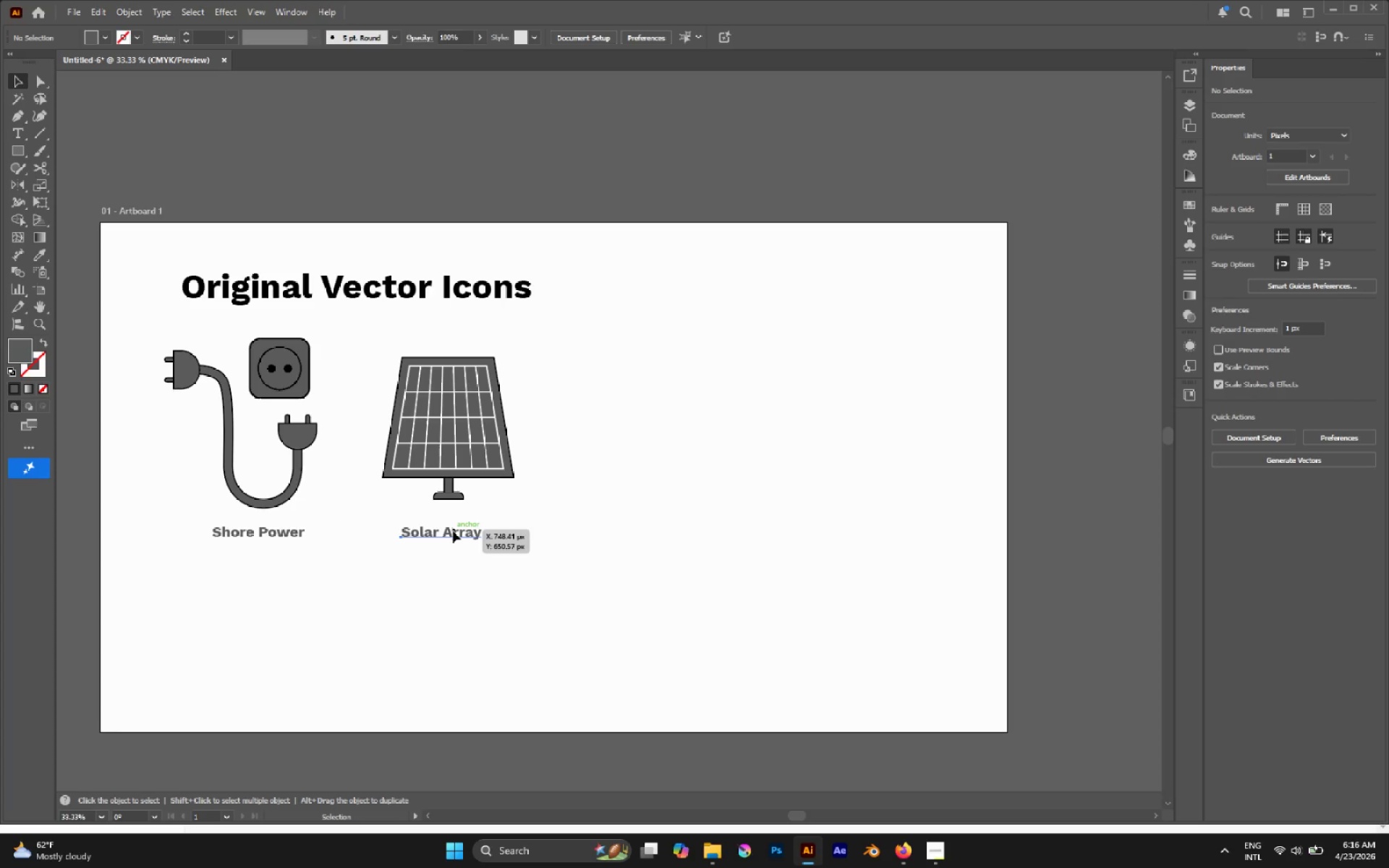 
hold_key(key=ShiftLeft, duration=2.33)
 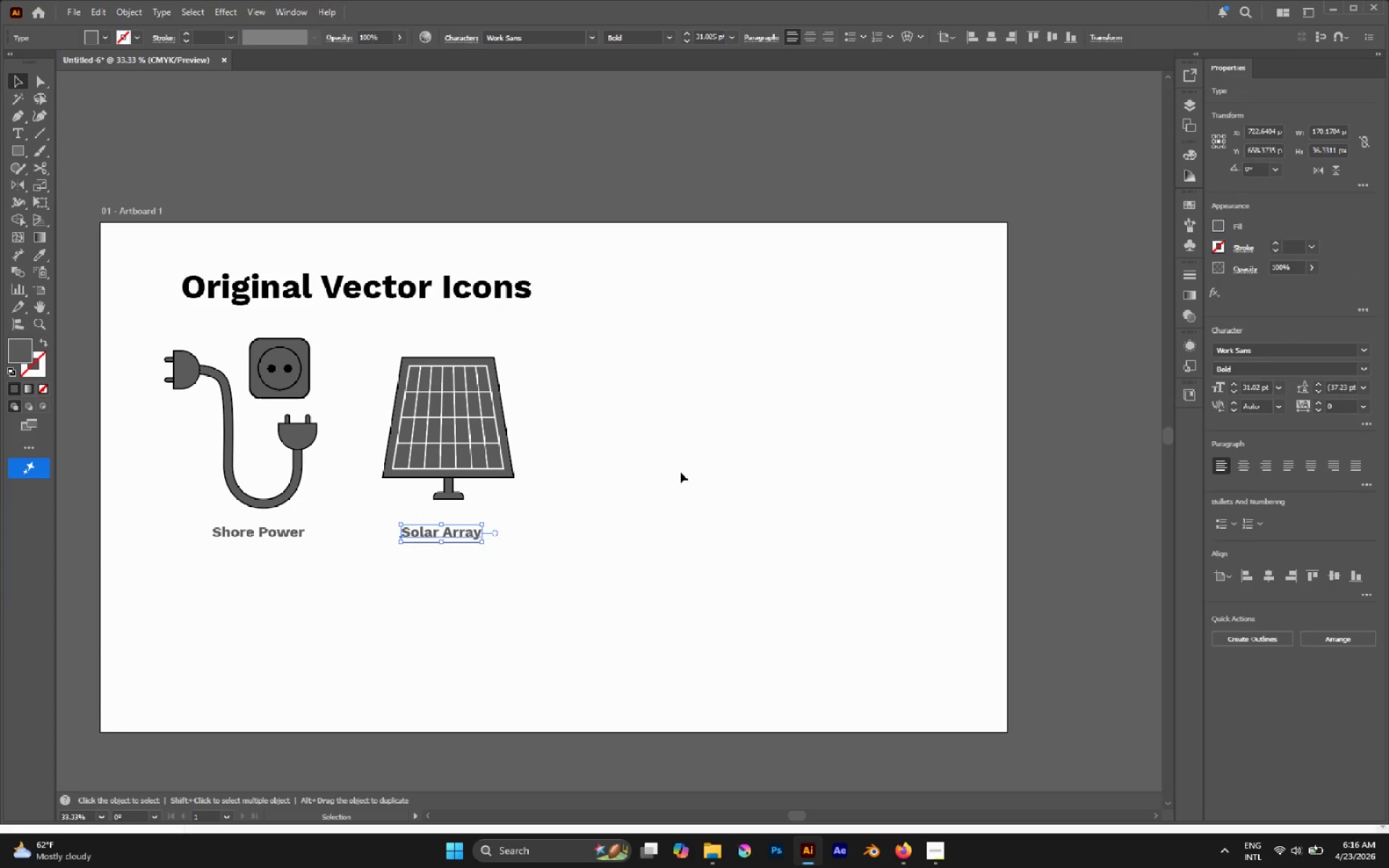 
left_click([680, 472])
 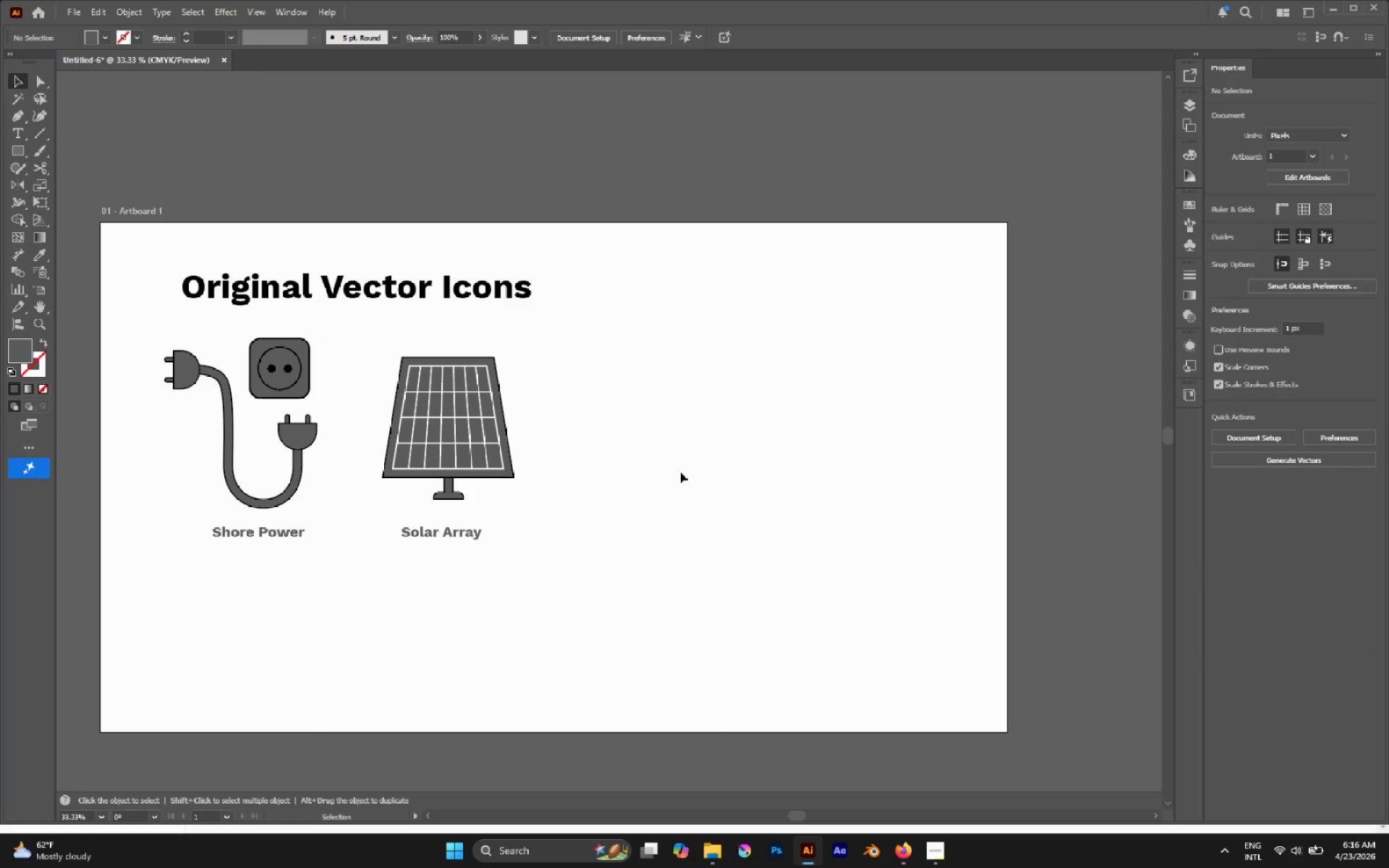 
left_click_drag(start_coordinate=[533, 554], to_coordinate=[527, 550])
 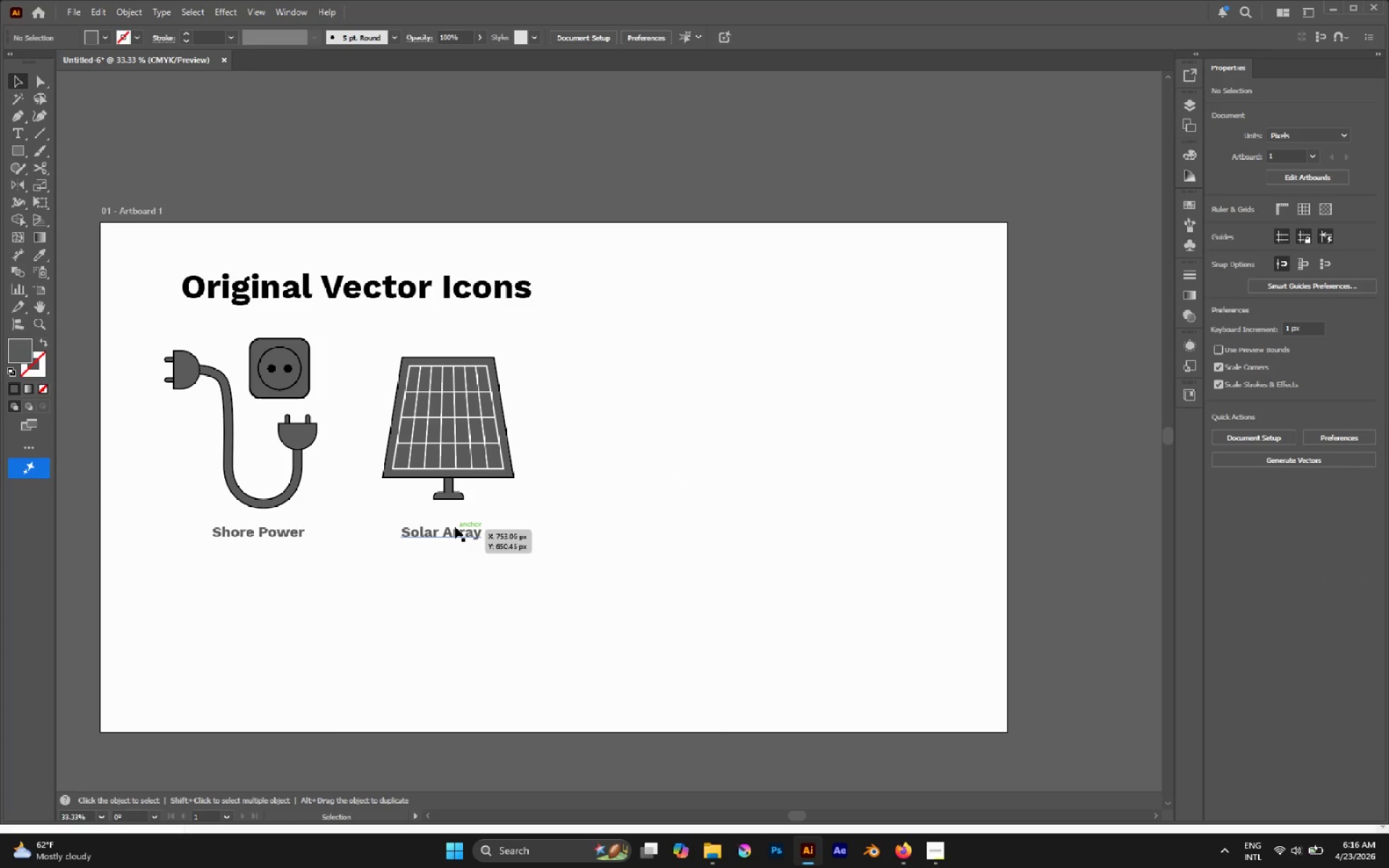 
left_click_drag(start_coordinate=[463, 524], to_coordinate=[391, 412])
 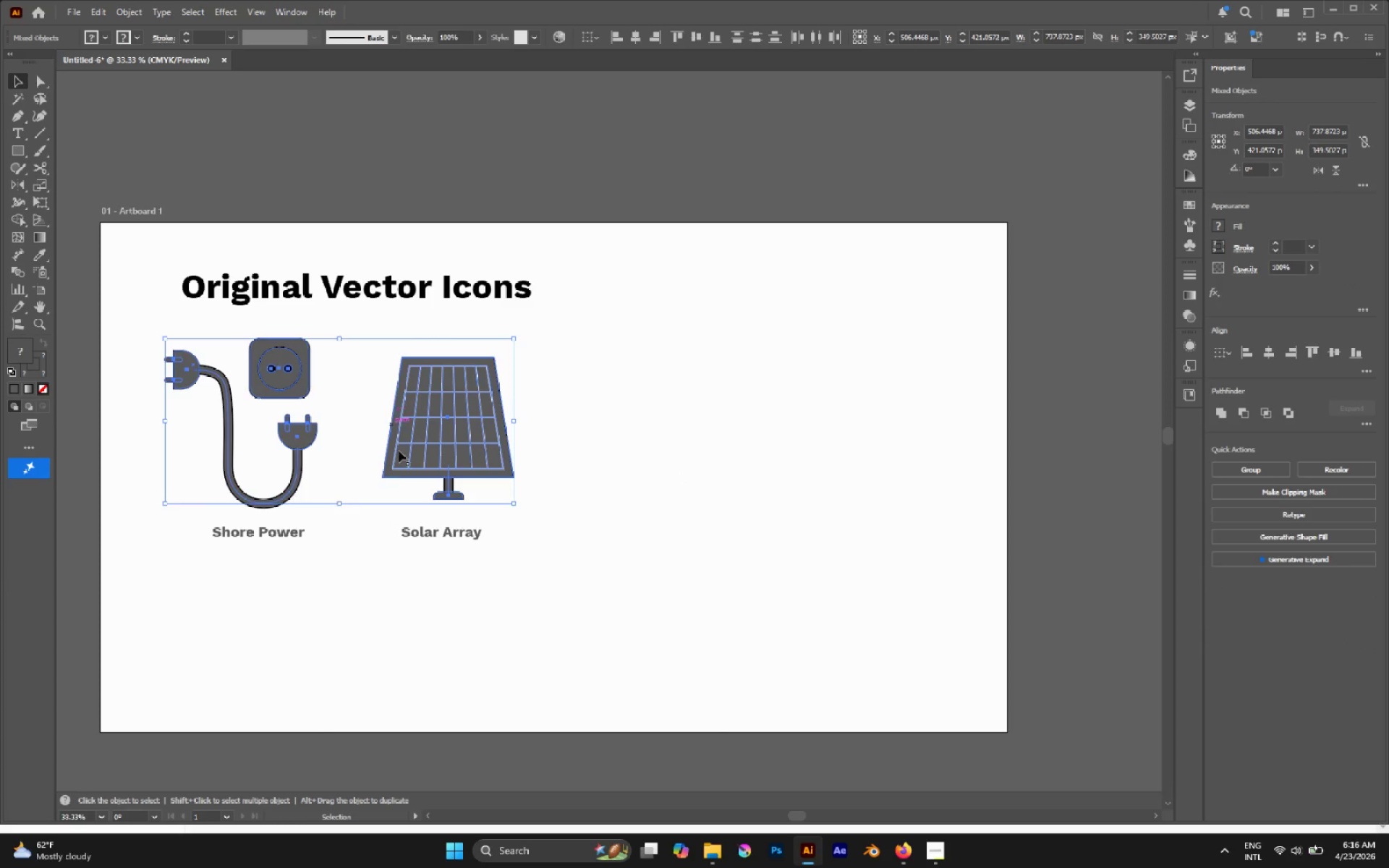 
left_click([403, 469])
 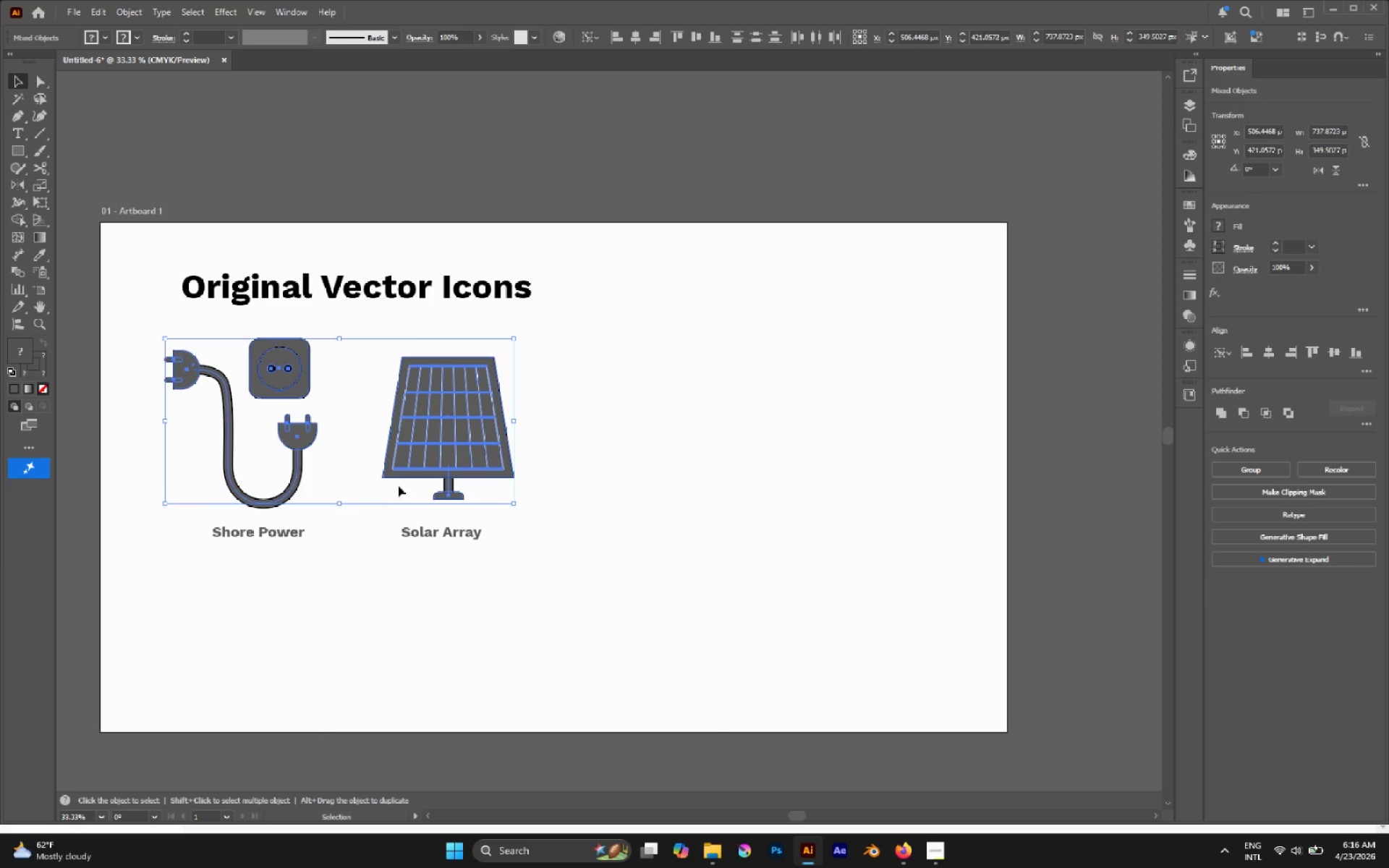 
left_click([384, 490])
 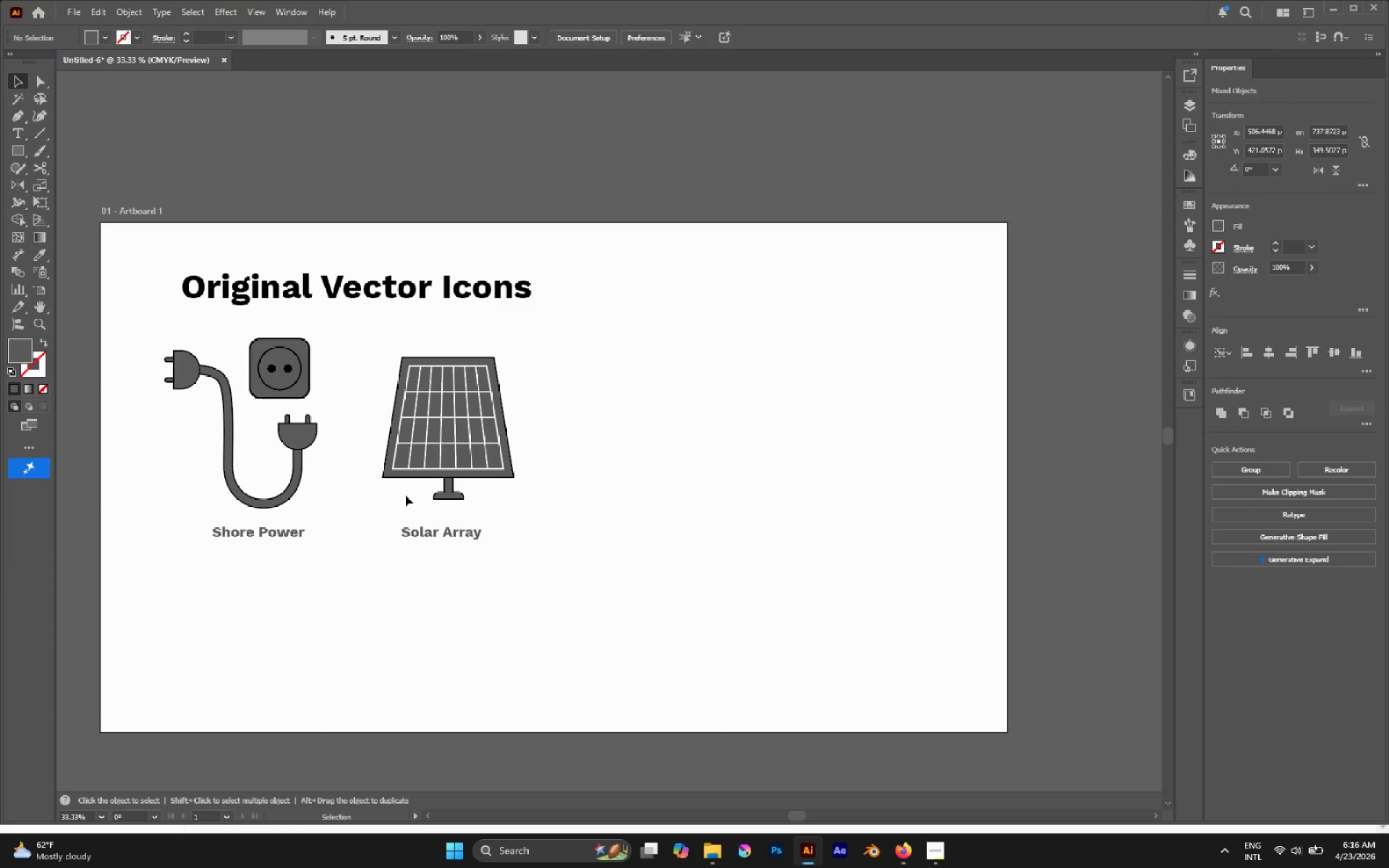 
left_click_drag(start_coordinate=[405, 495], to_coordinate=[503, 432])
 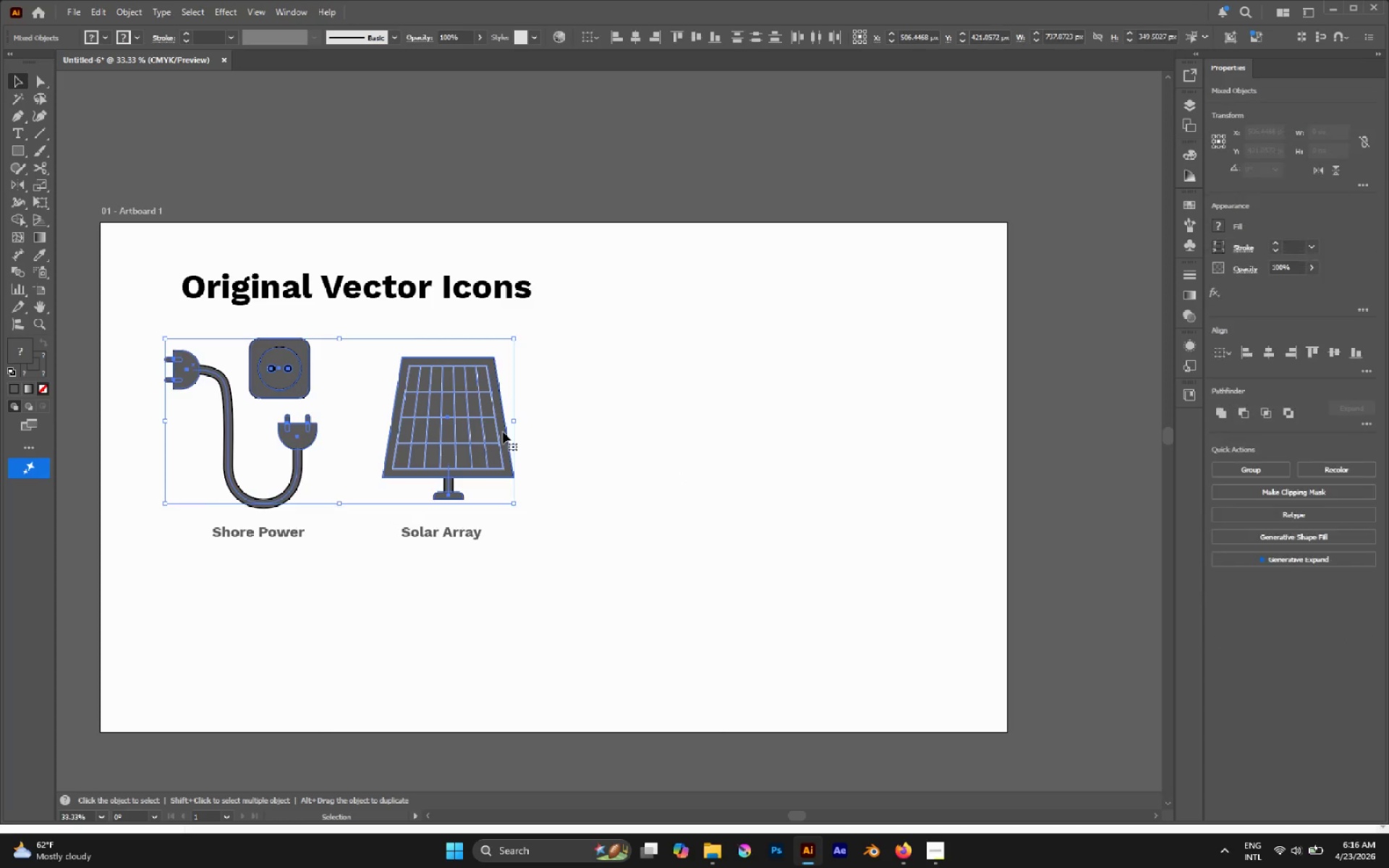 
left_click([663, 448])
 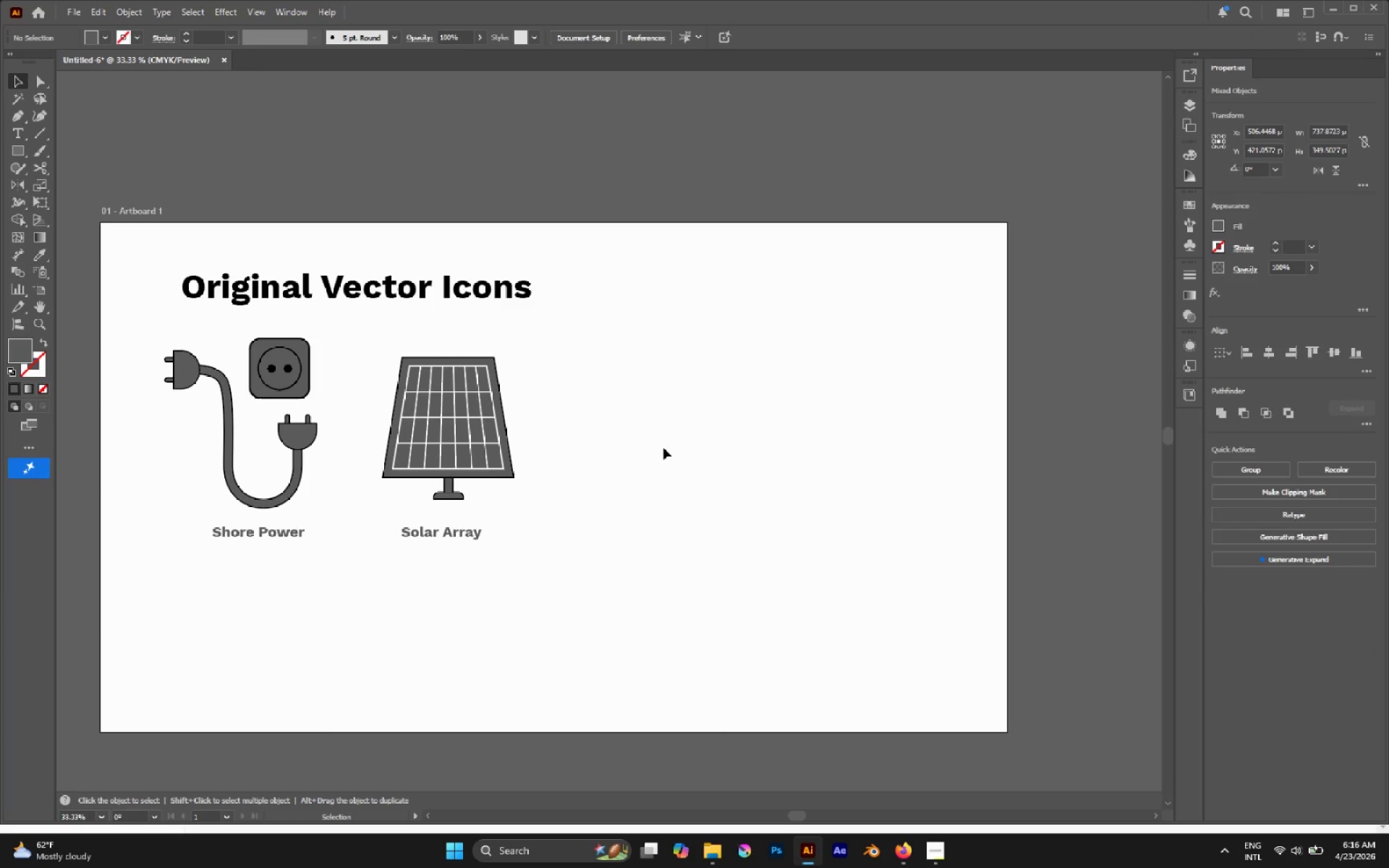 
key(A)
 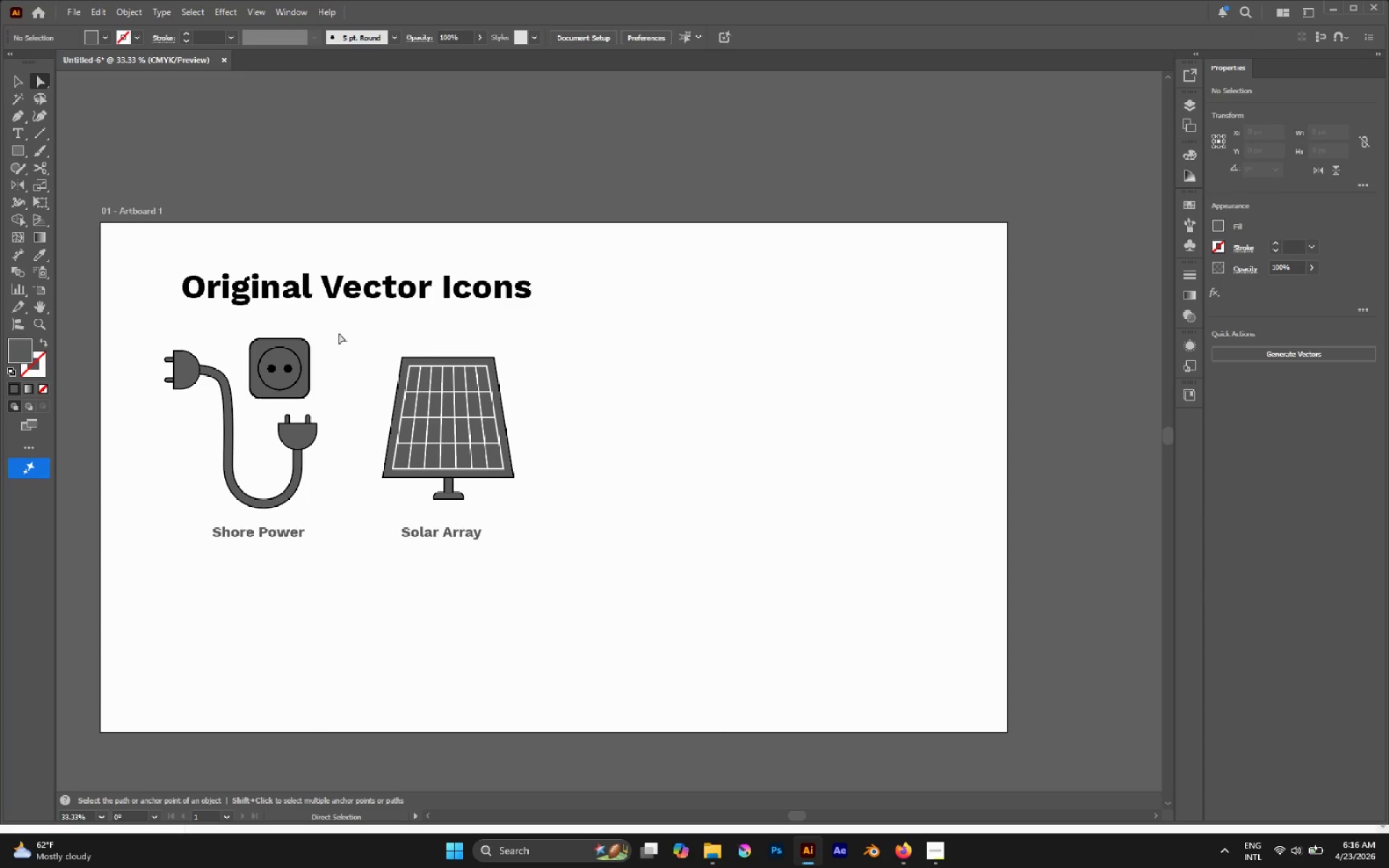 
left_click_drag(start_coordinate=[340, 332], to_coordinate=[556, 519])
 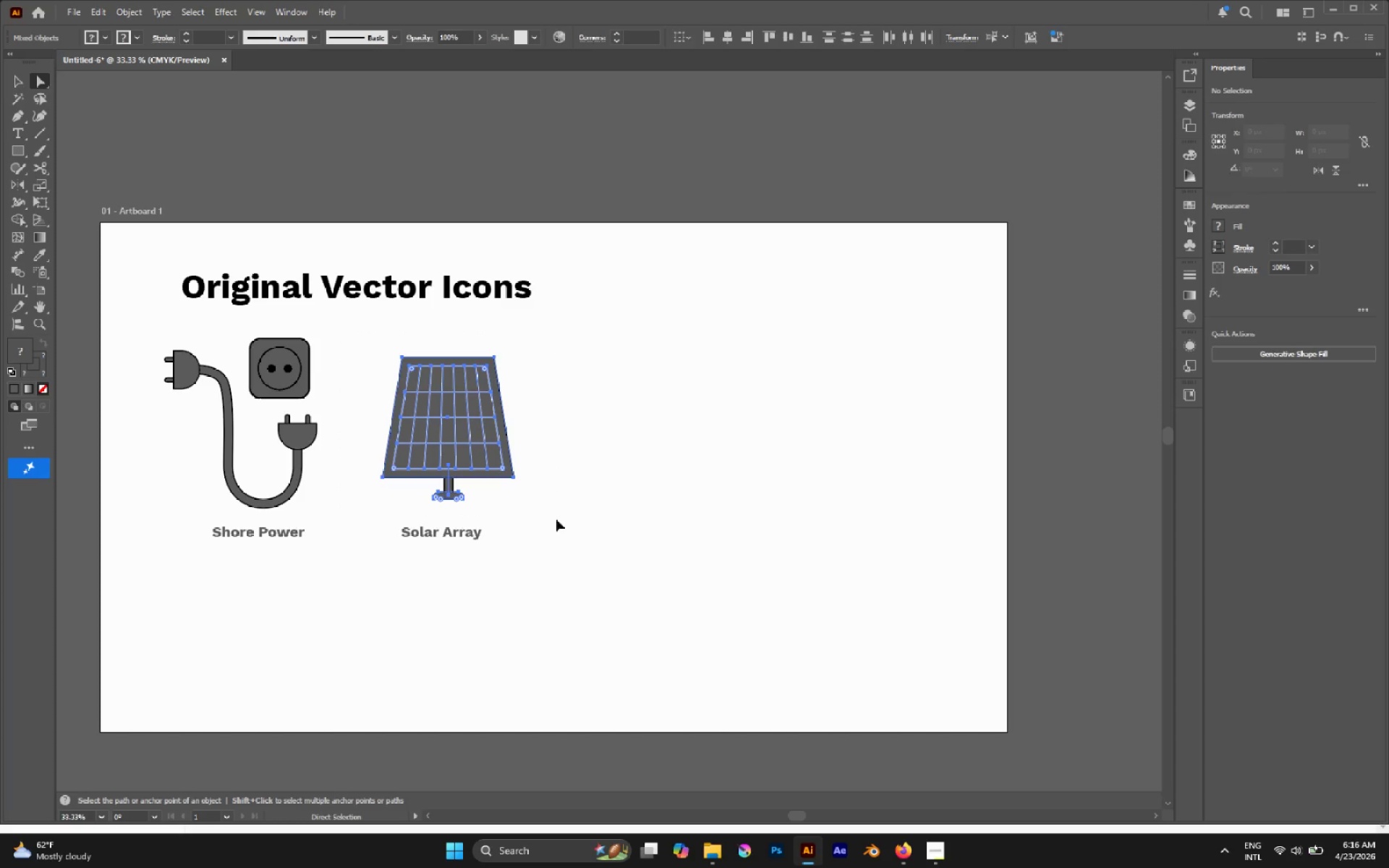 
key(Control+X)
 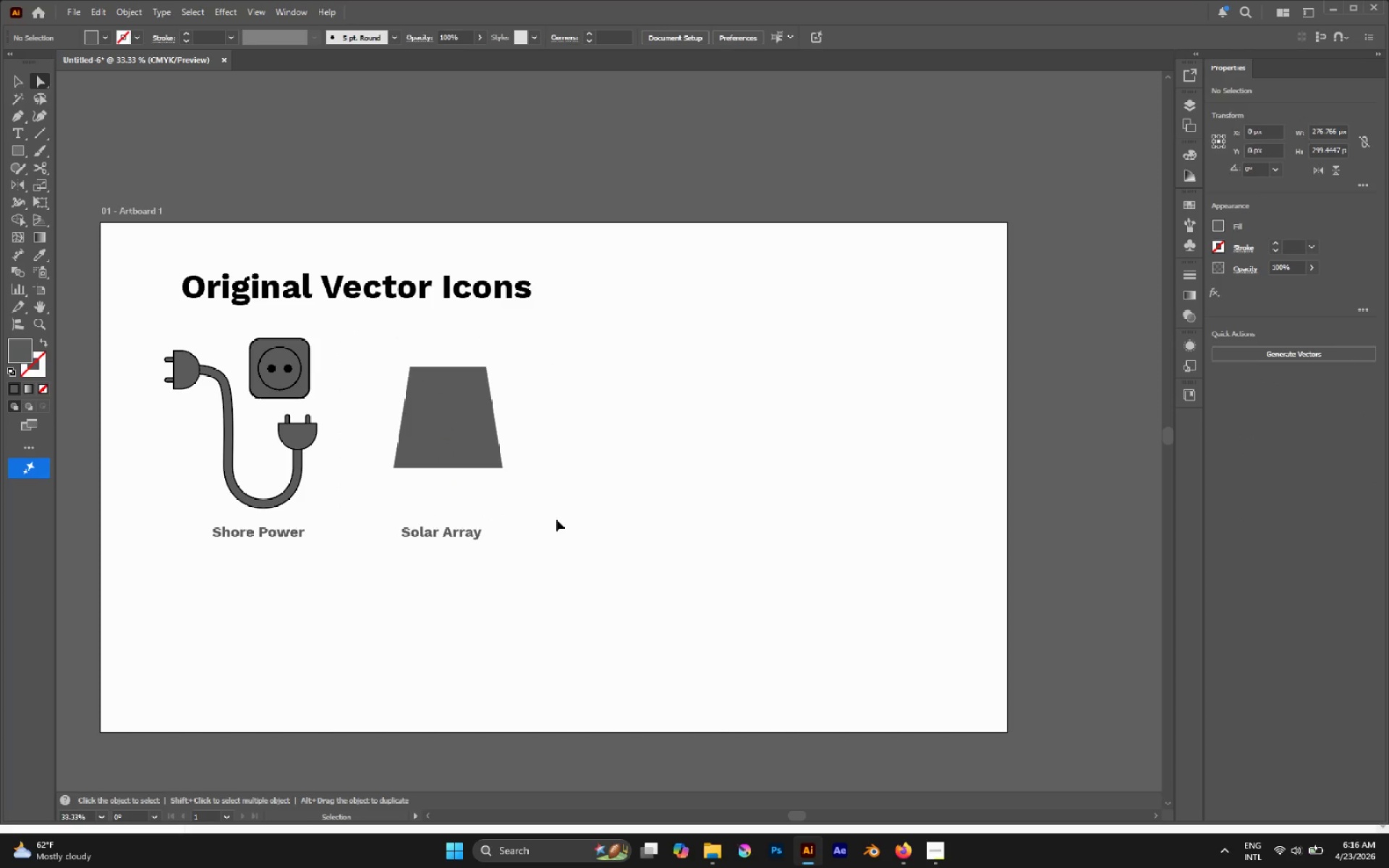 
key(Control+Shift+V)
 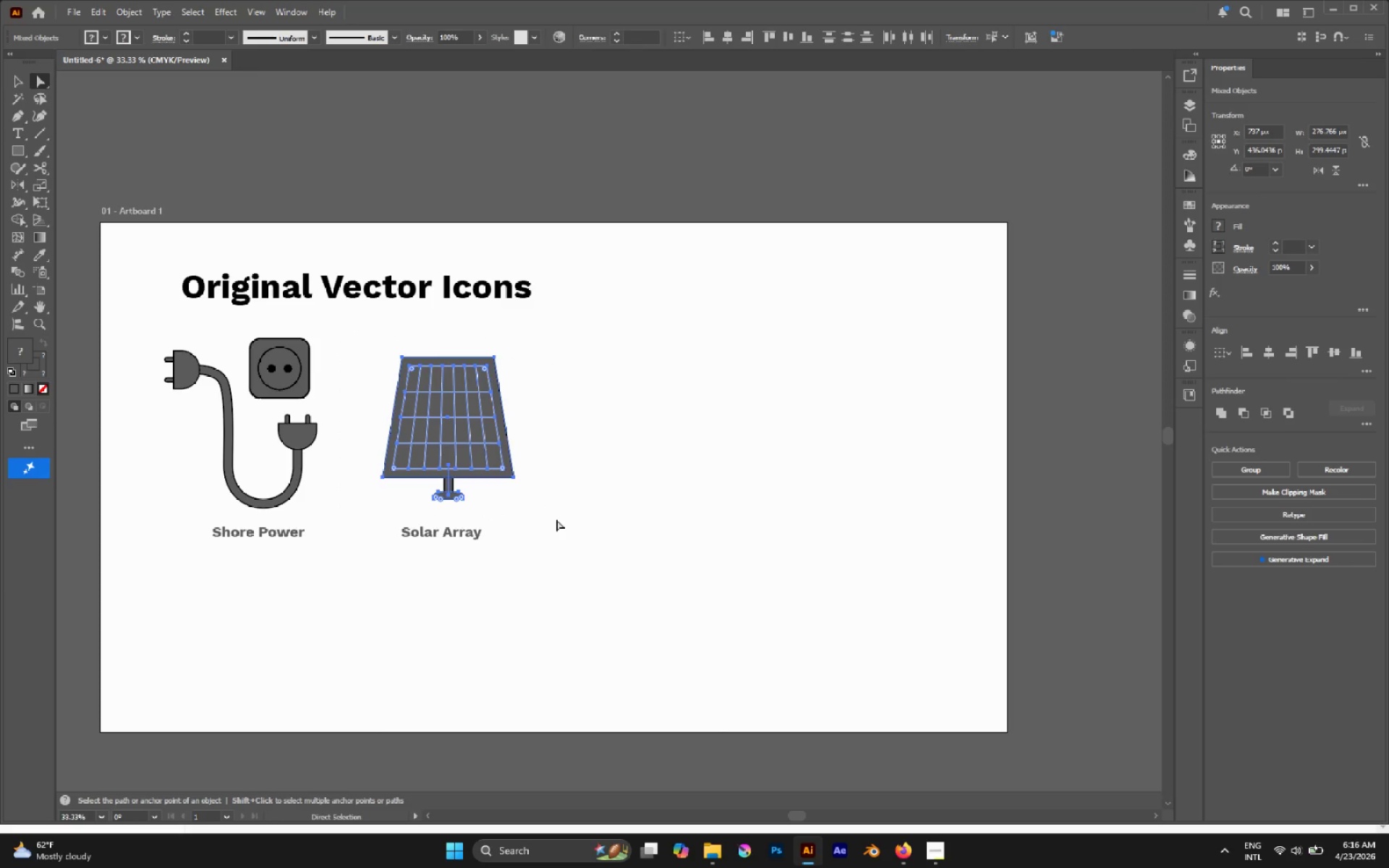 
key(V)
 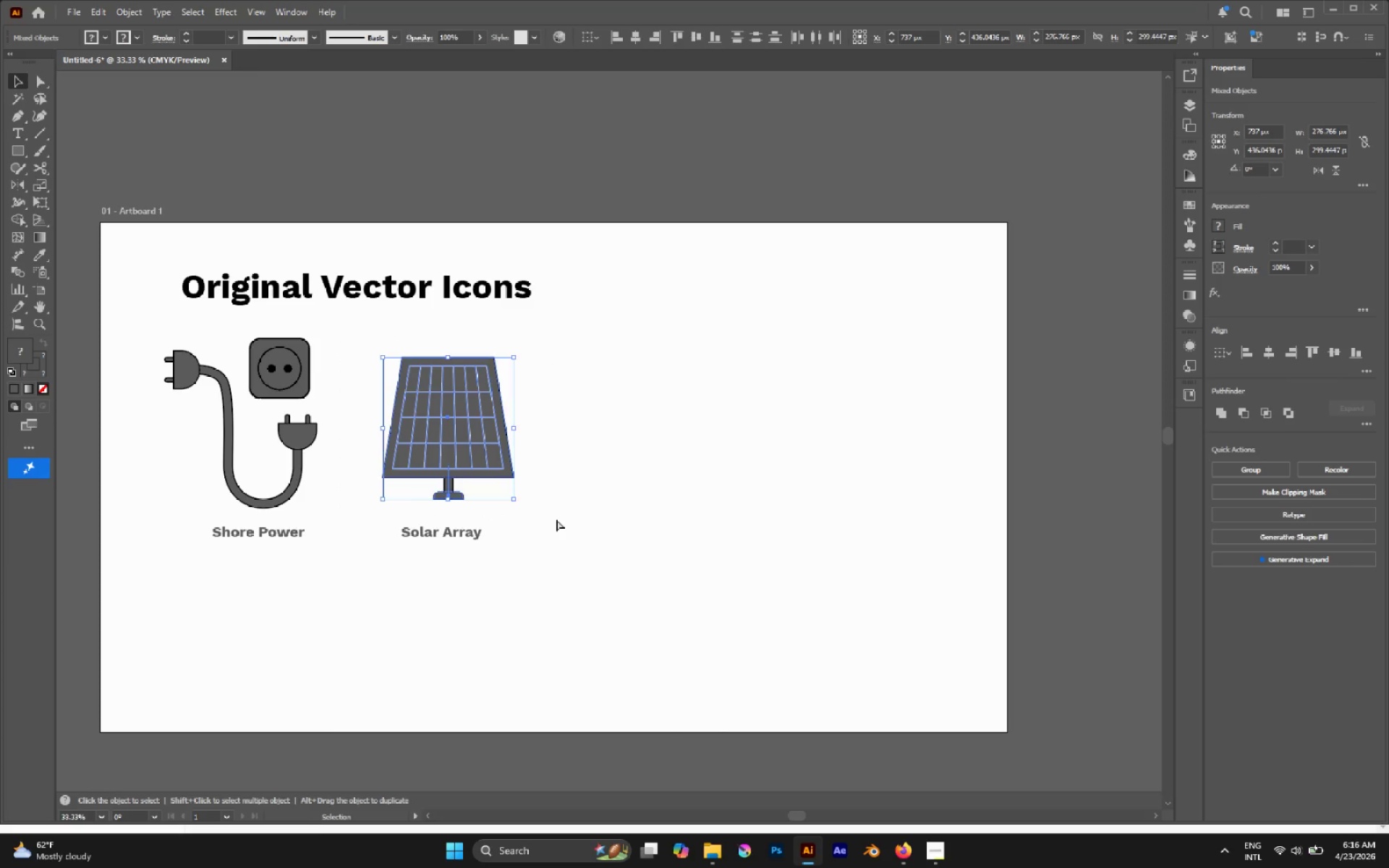 
key(Control+G)
 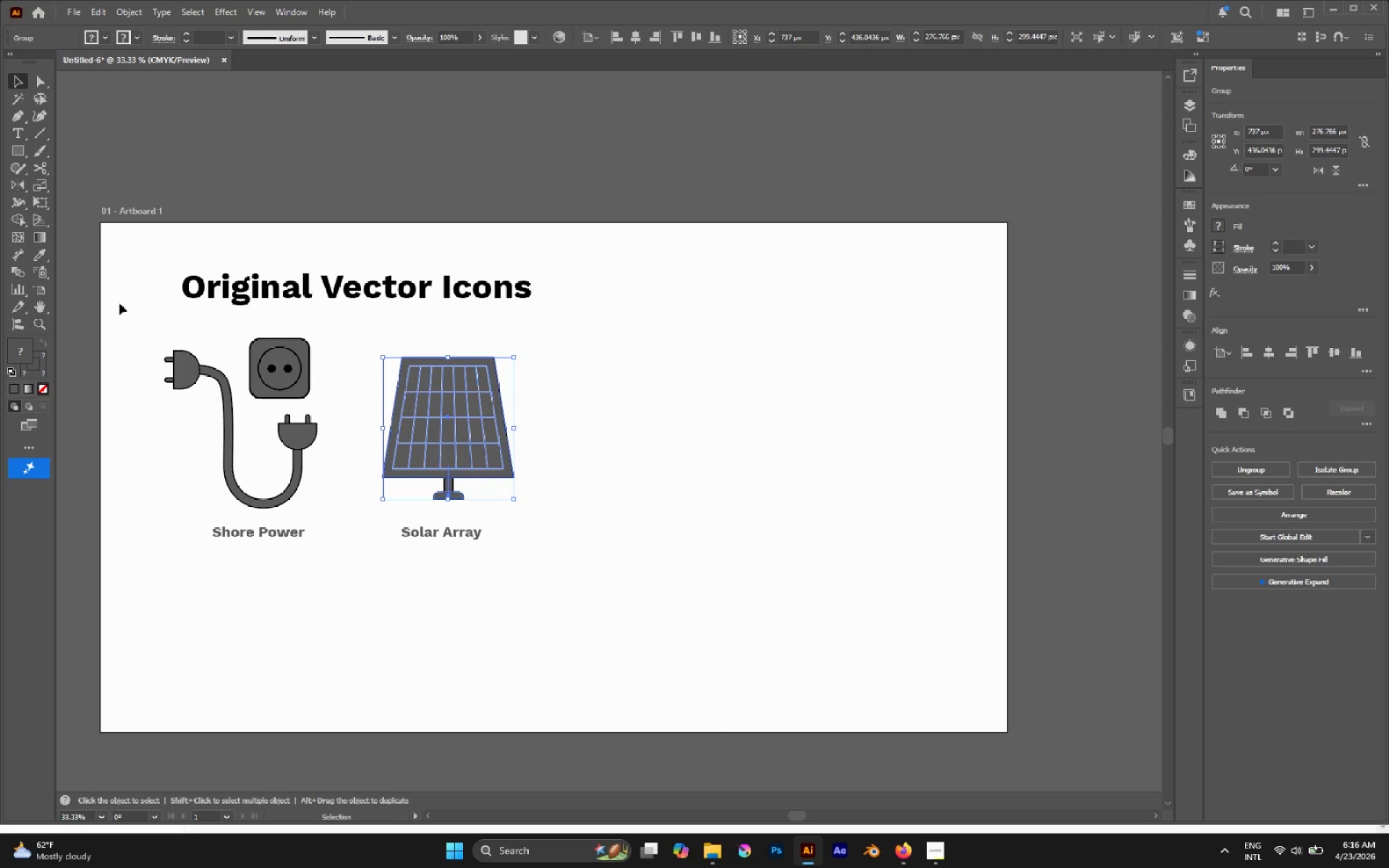 
left_click_drag(start_coordinate=[116, 312], to_coordinate=[339, 499])
 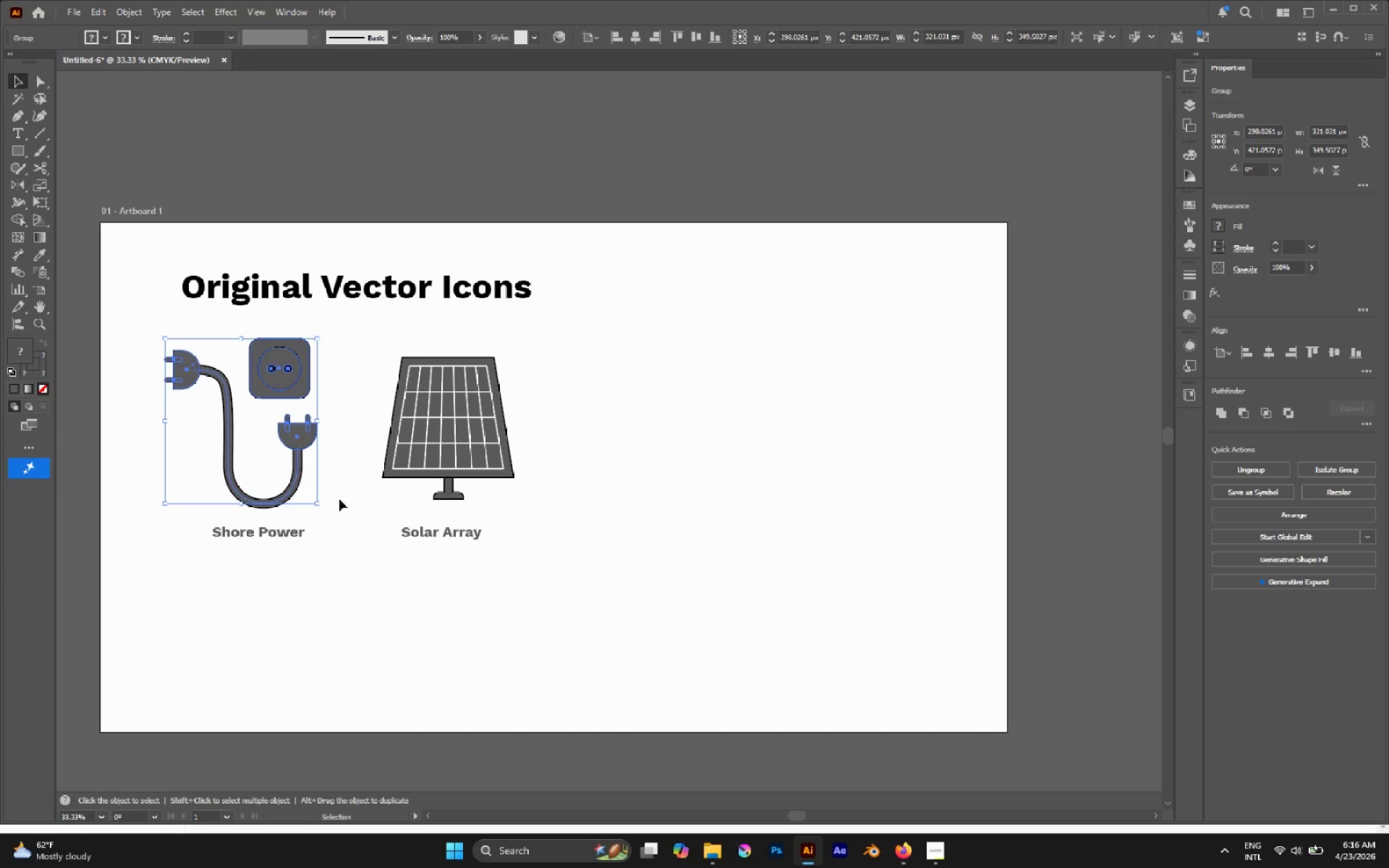 
key(Control+G)
 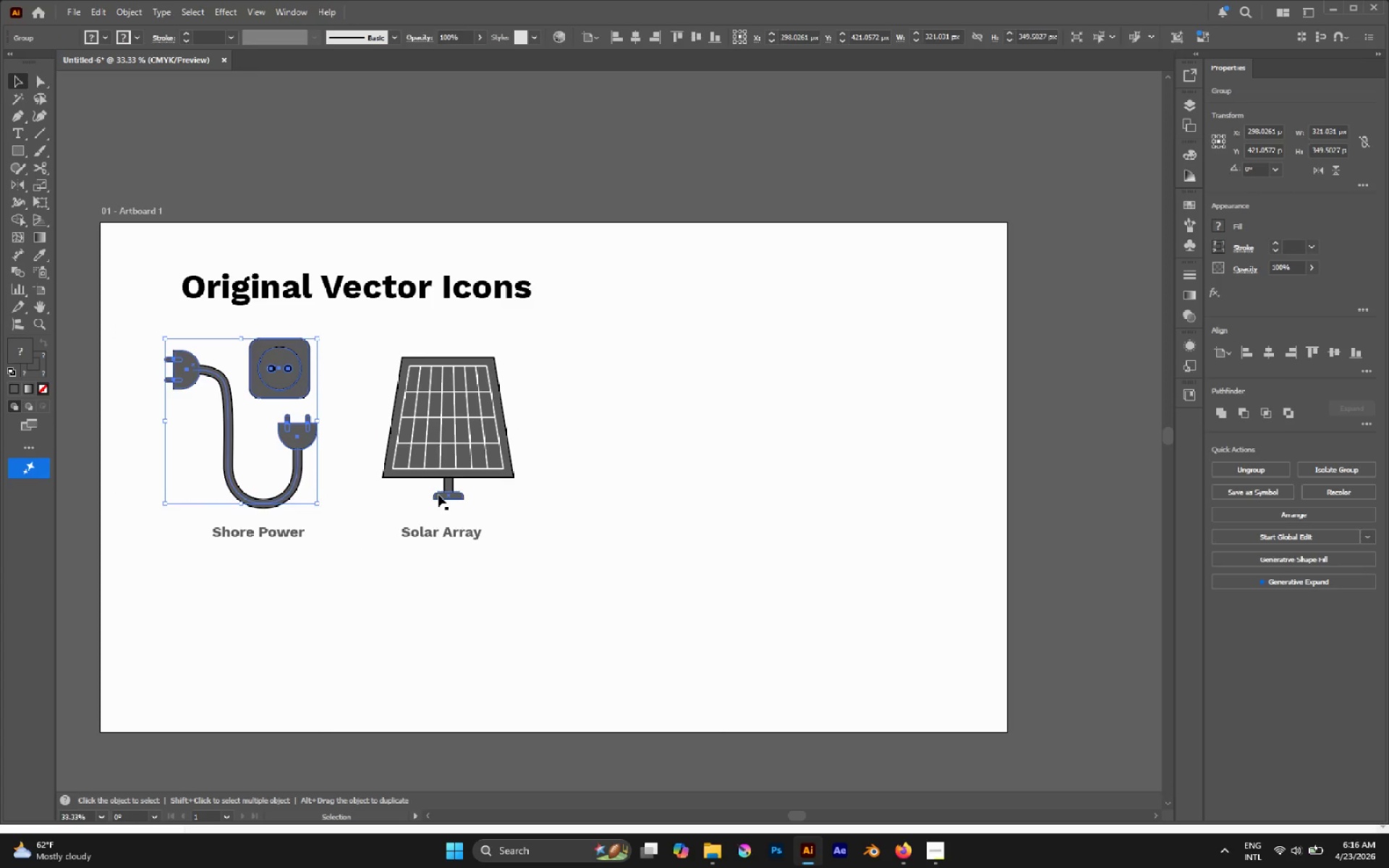 
wait(6.5)
 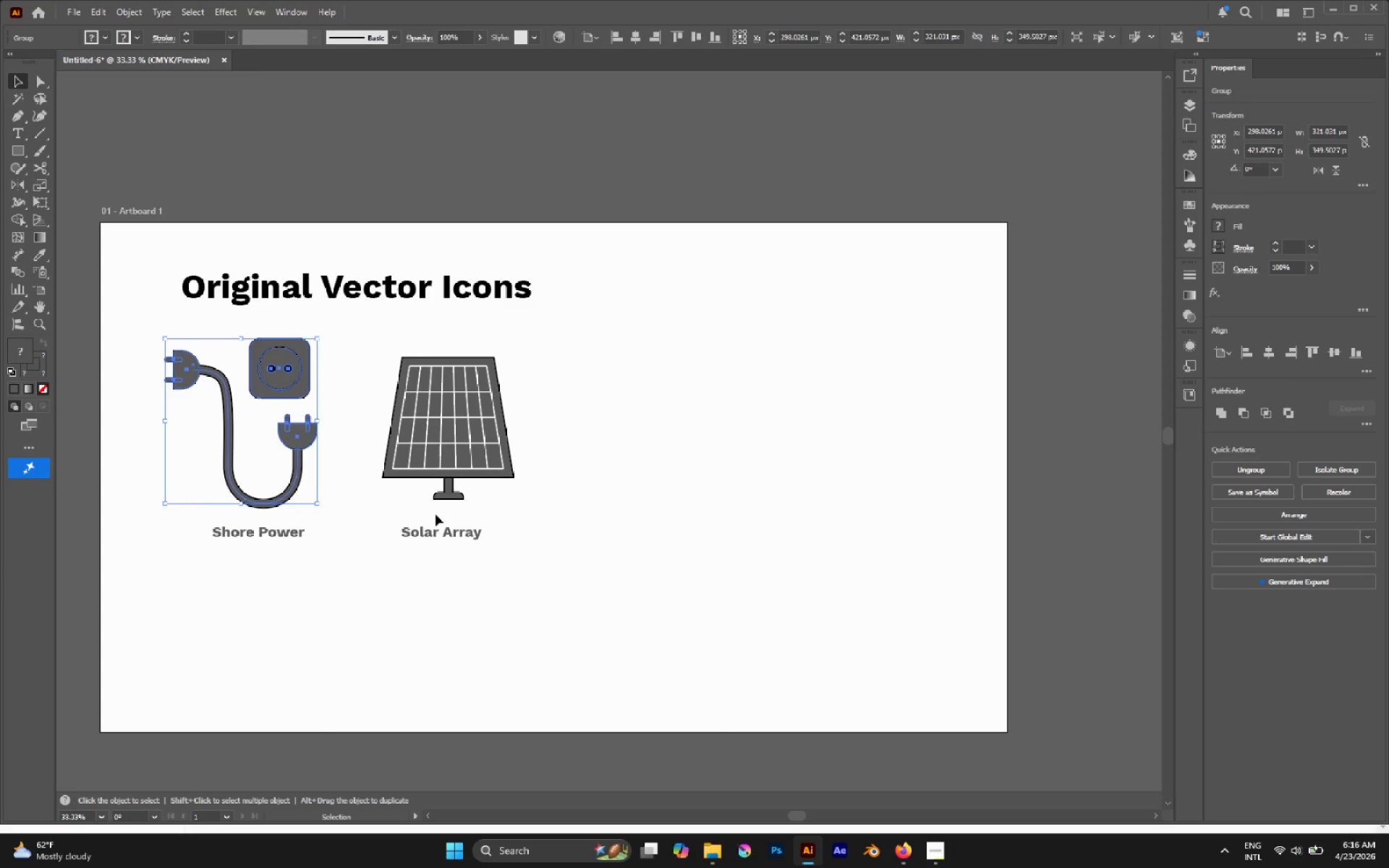 
key(M)
 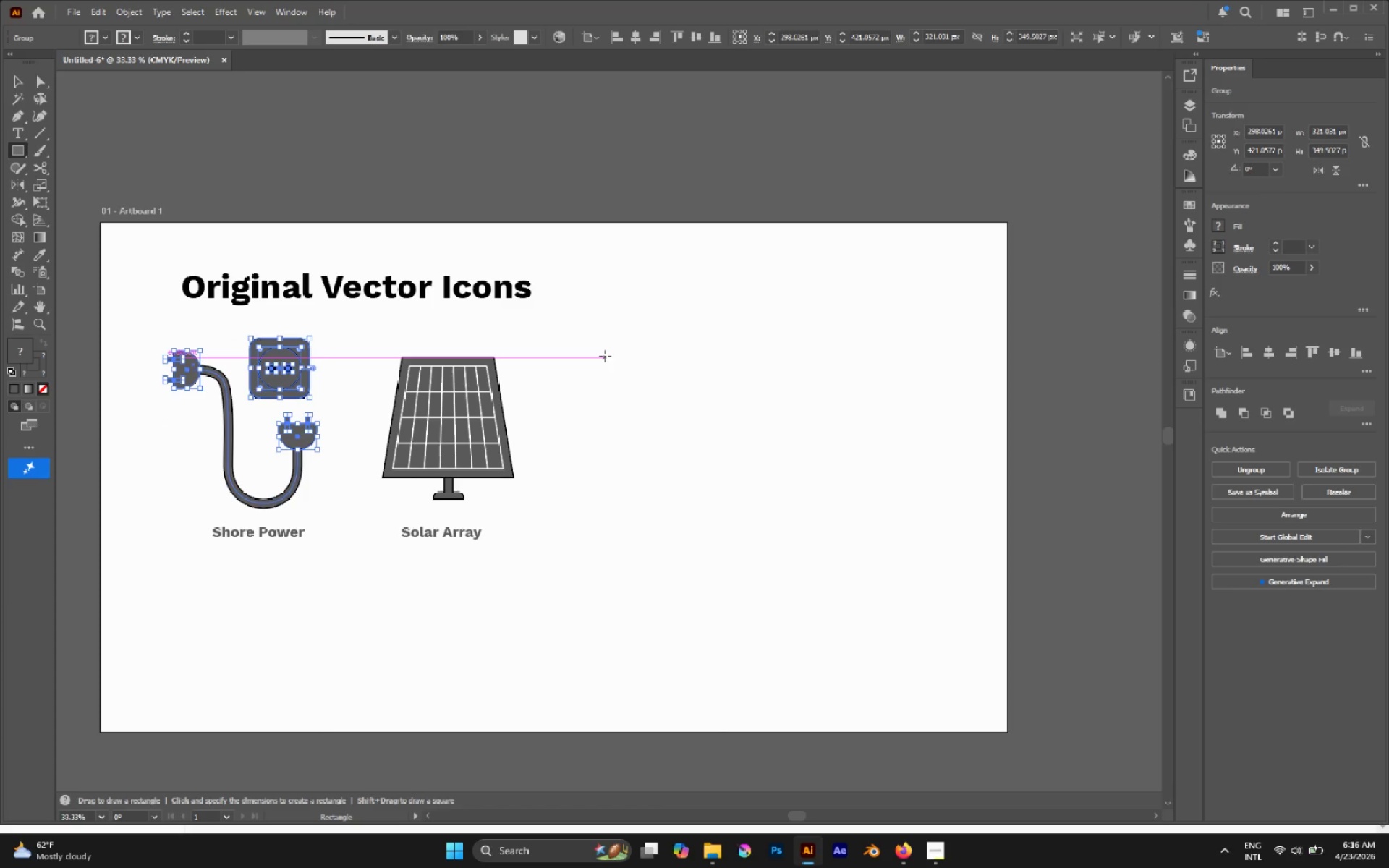 
left_click_drag(start_coordinate=[605, 356], to_coordinate=[710, 493])
 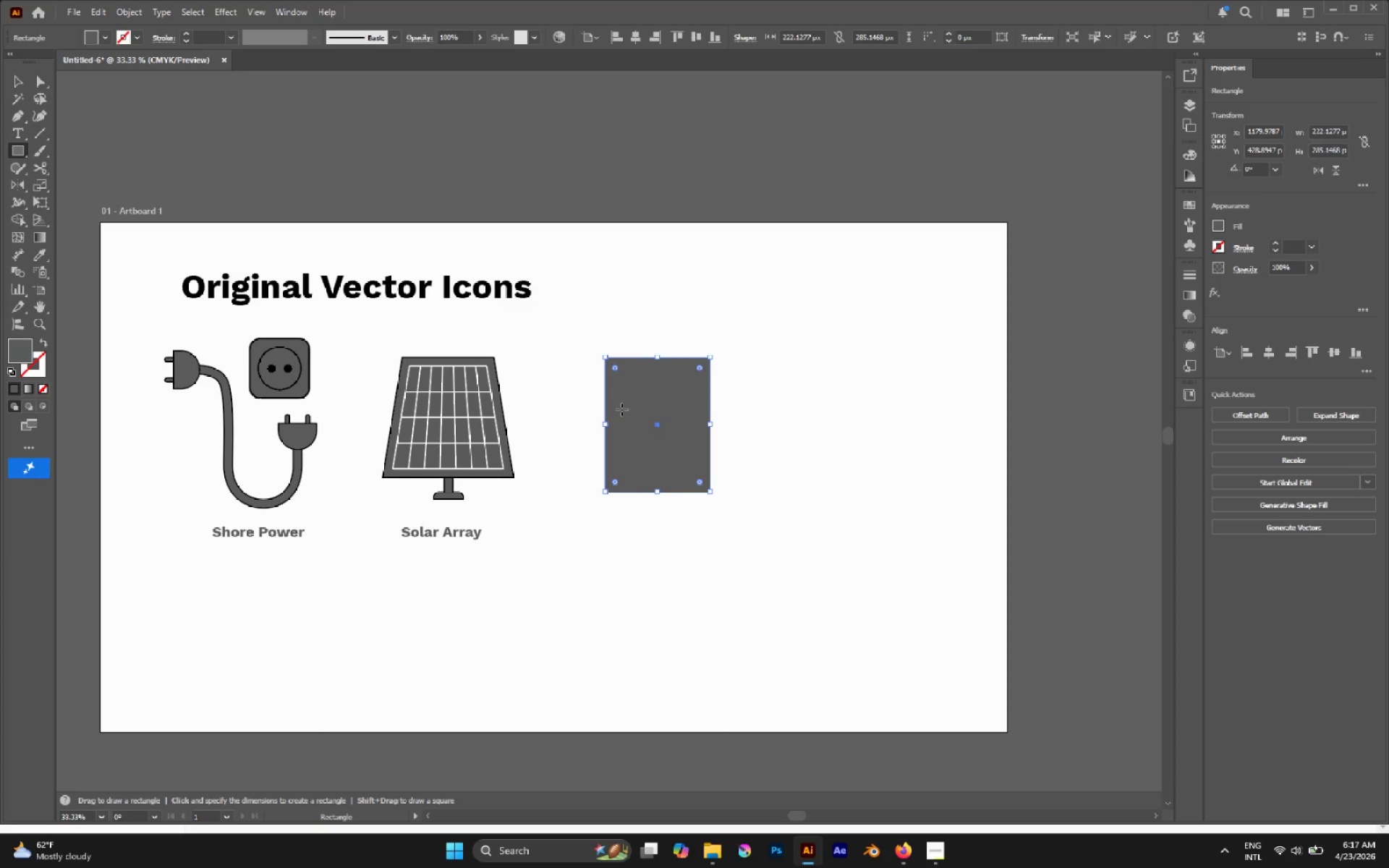 
key(I)
 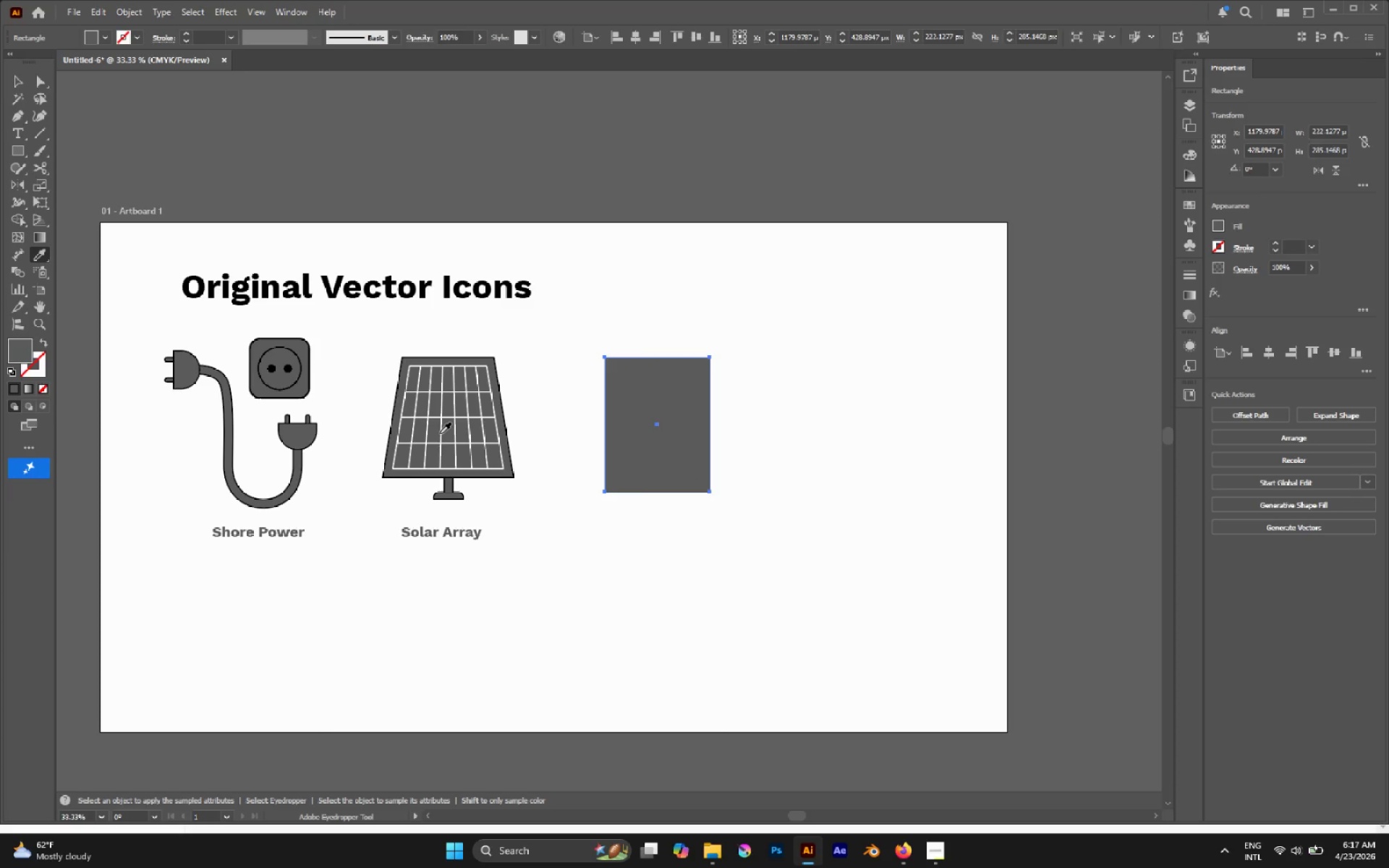 
left_click([433, 428])
 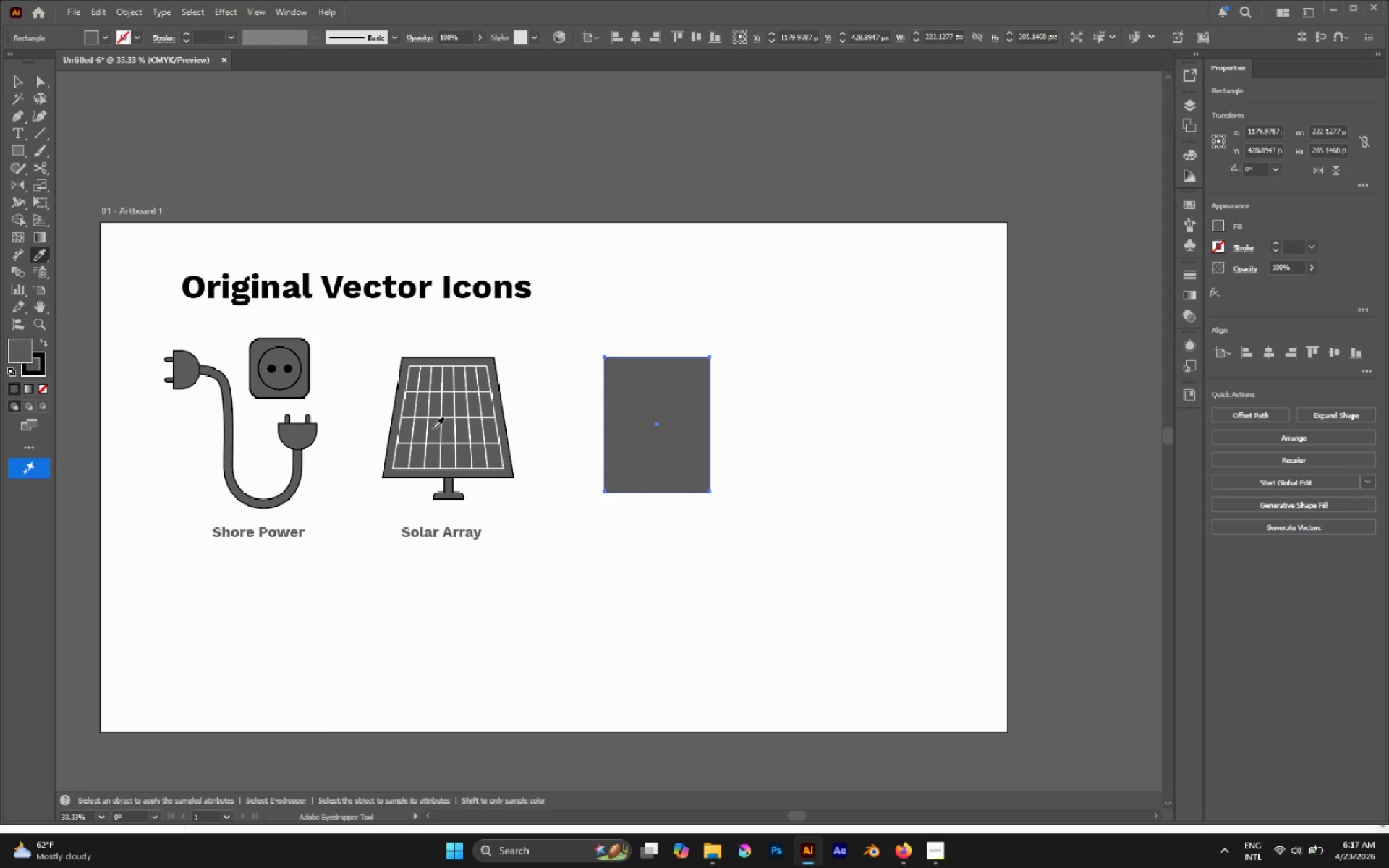 
key(A)
 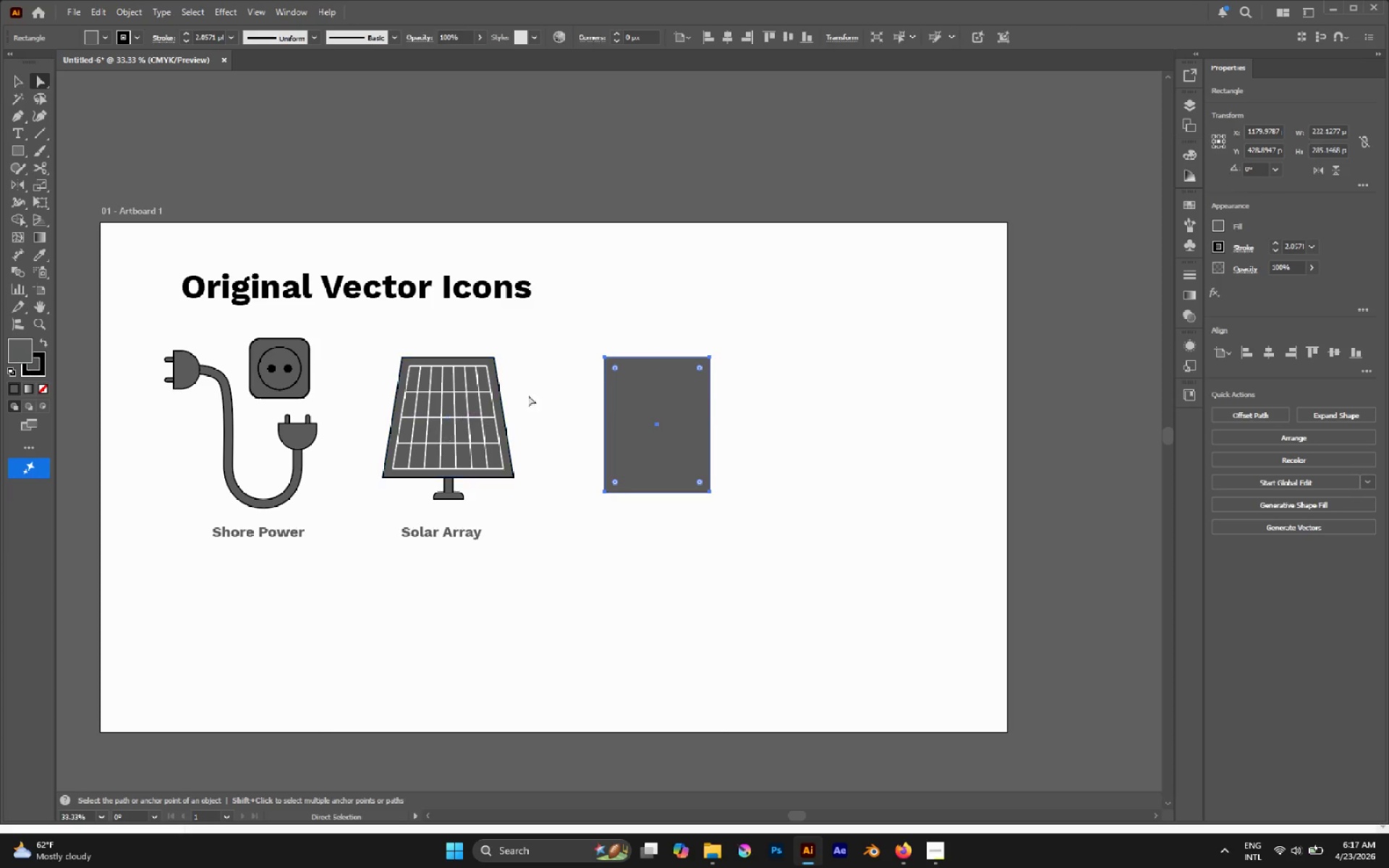 
hold_key(key=AltLeft, duration=0.67)
scroll: coordinate [705, 410], scroll_direction: up, amount: 3.0
 